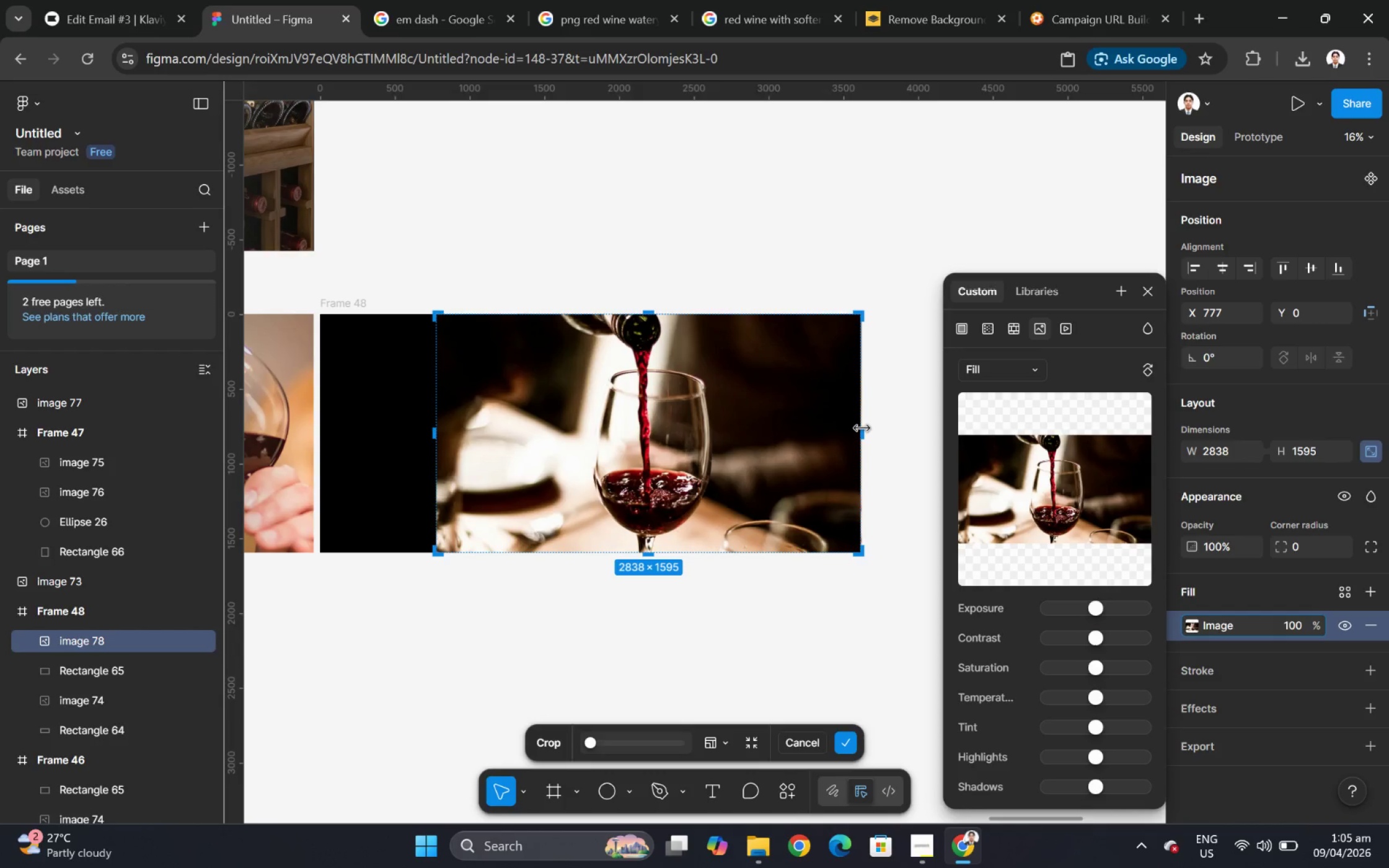 
left_click_drag(start_coordinate=[862, 428], to_coordinate=[787, 429])
 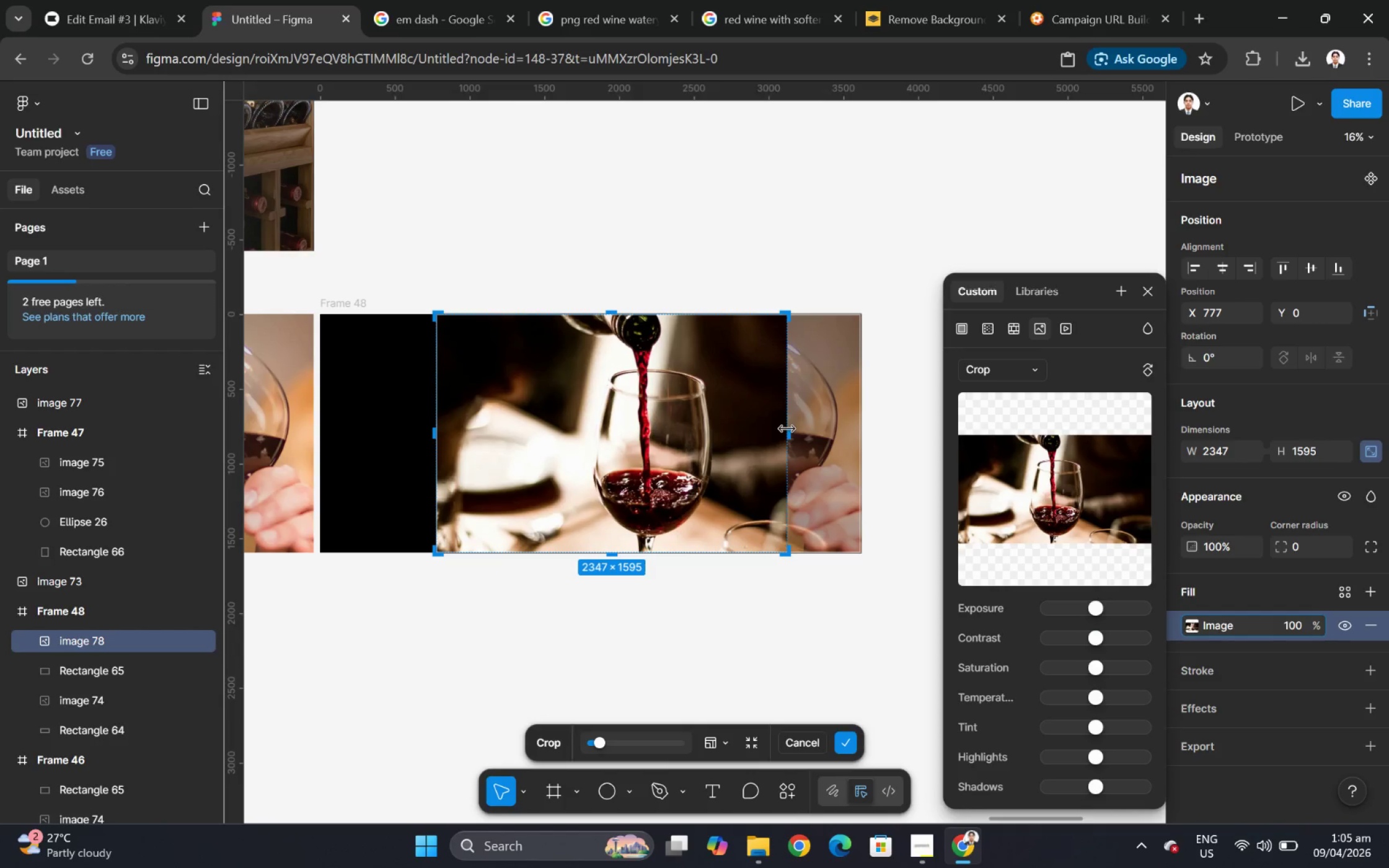 
key(Shift+ShiftRight)
 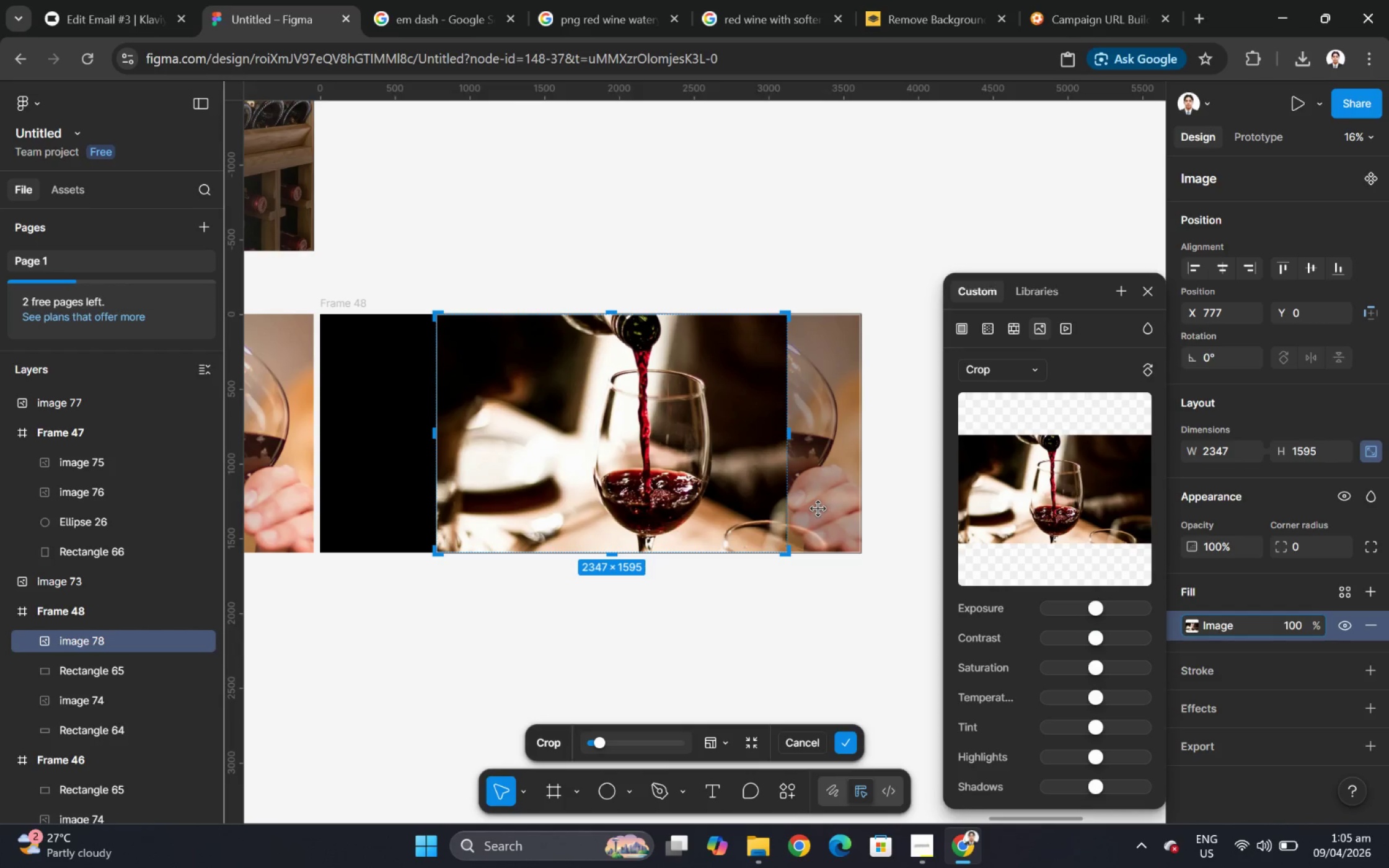 
key(Enter)
 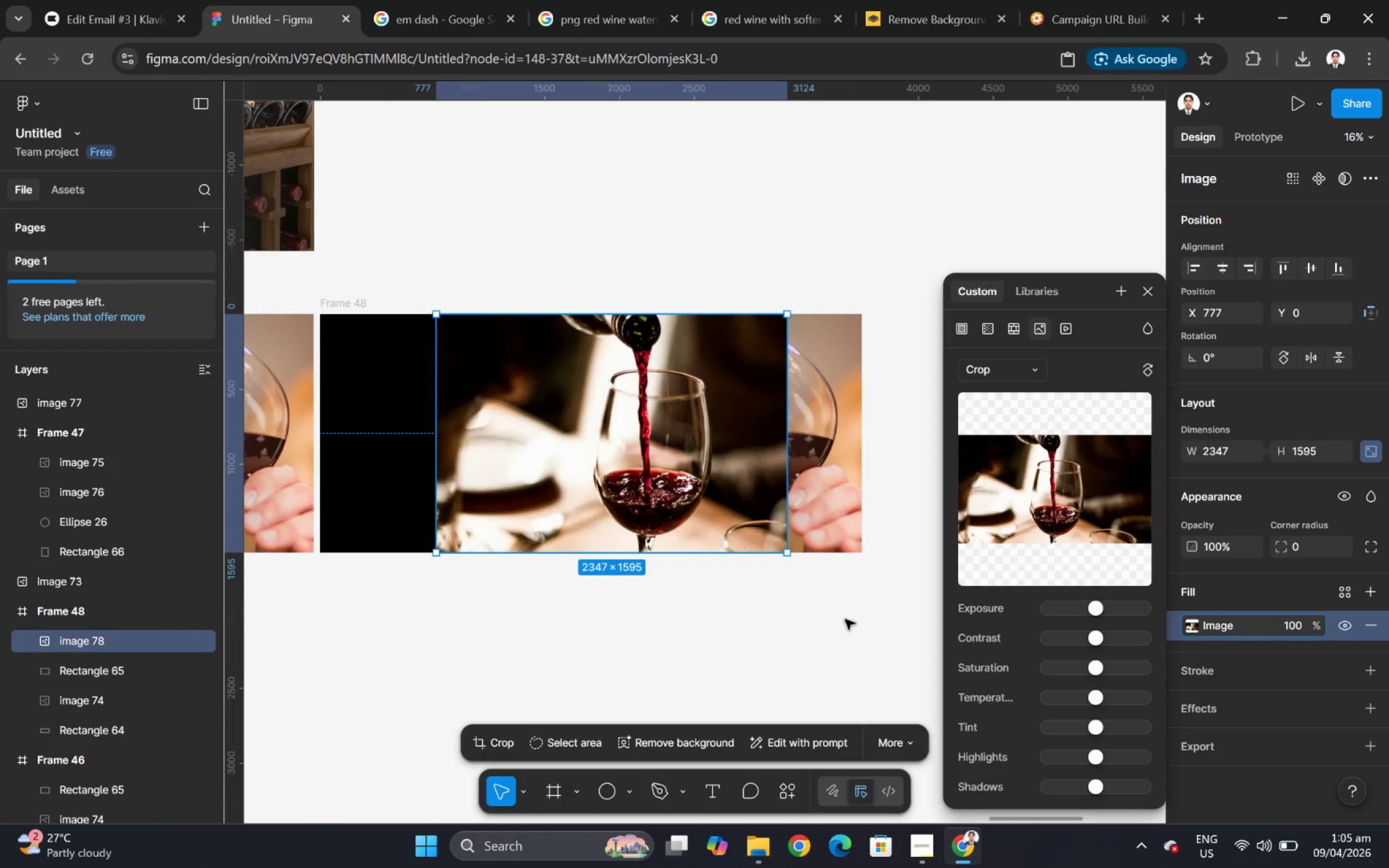 
left_click([845, 619])
 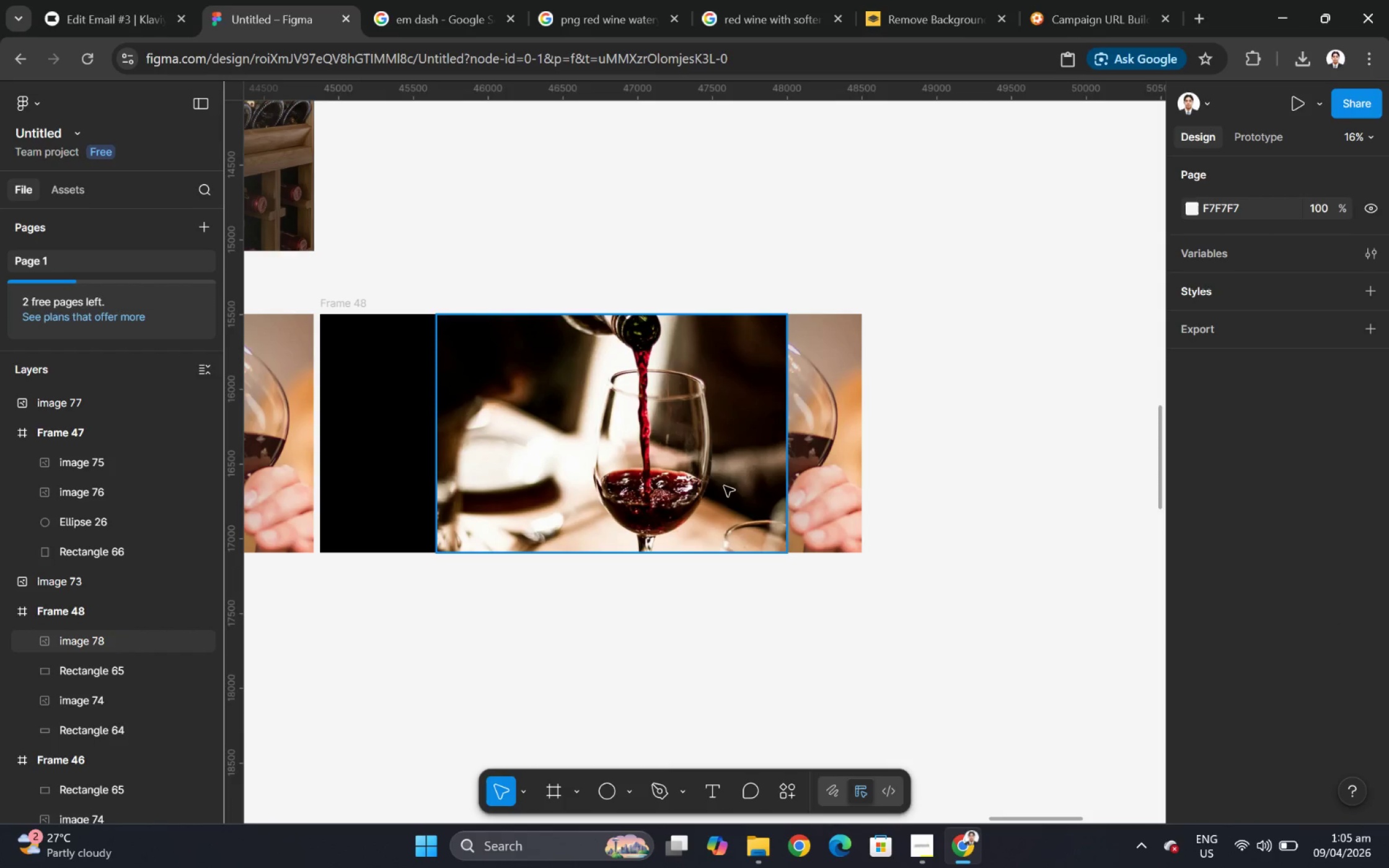 
double_click([726, 483])
 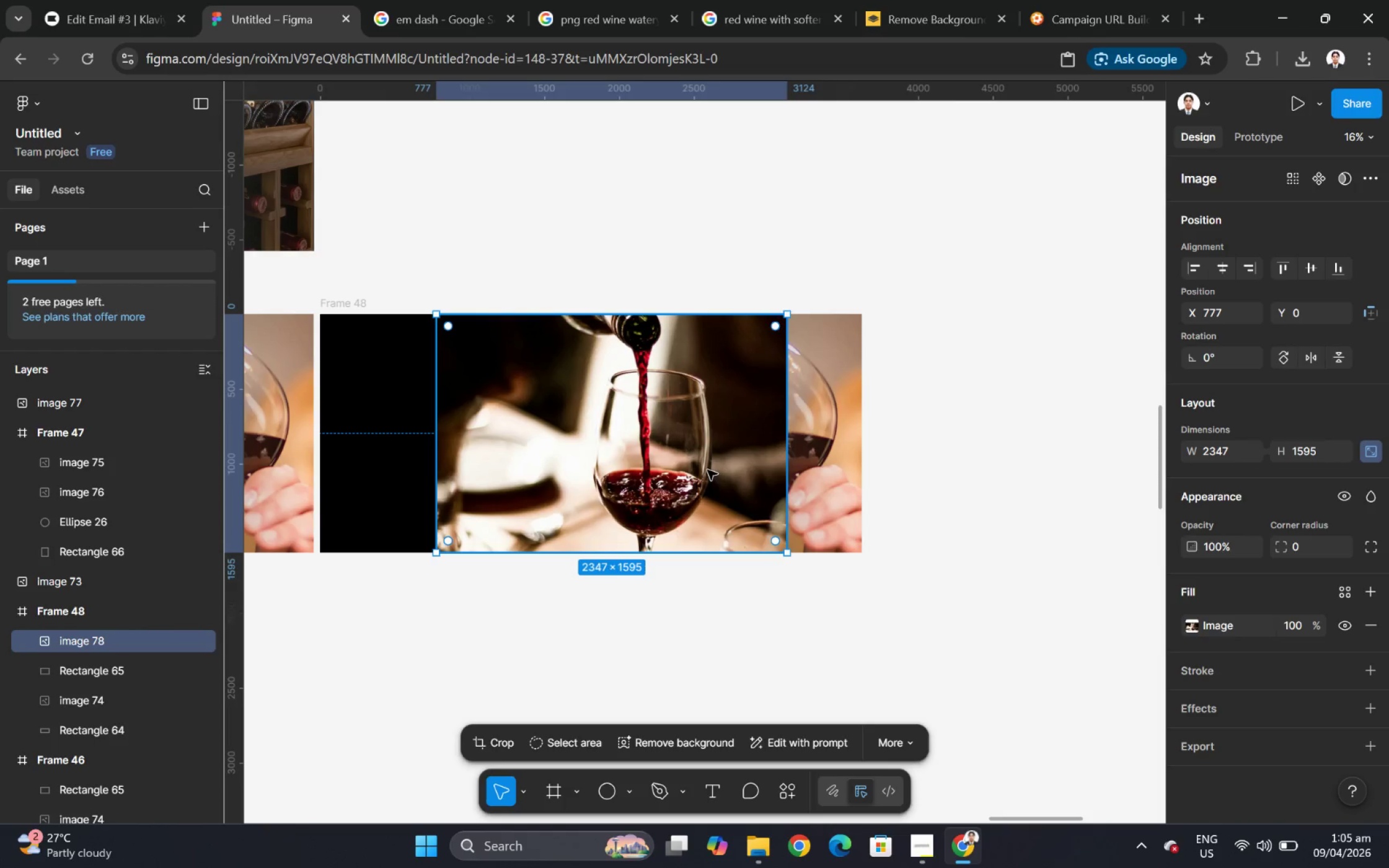 
left_click_drag(start_coordinate=[707, 470], to_coordinate=[783, 470])
 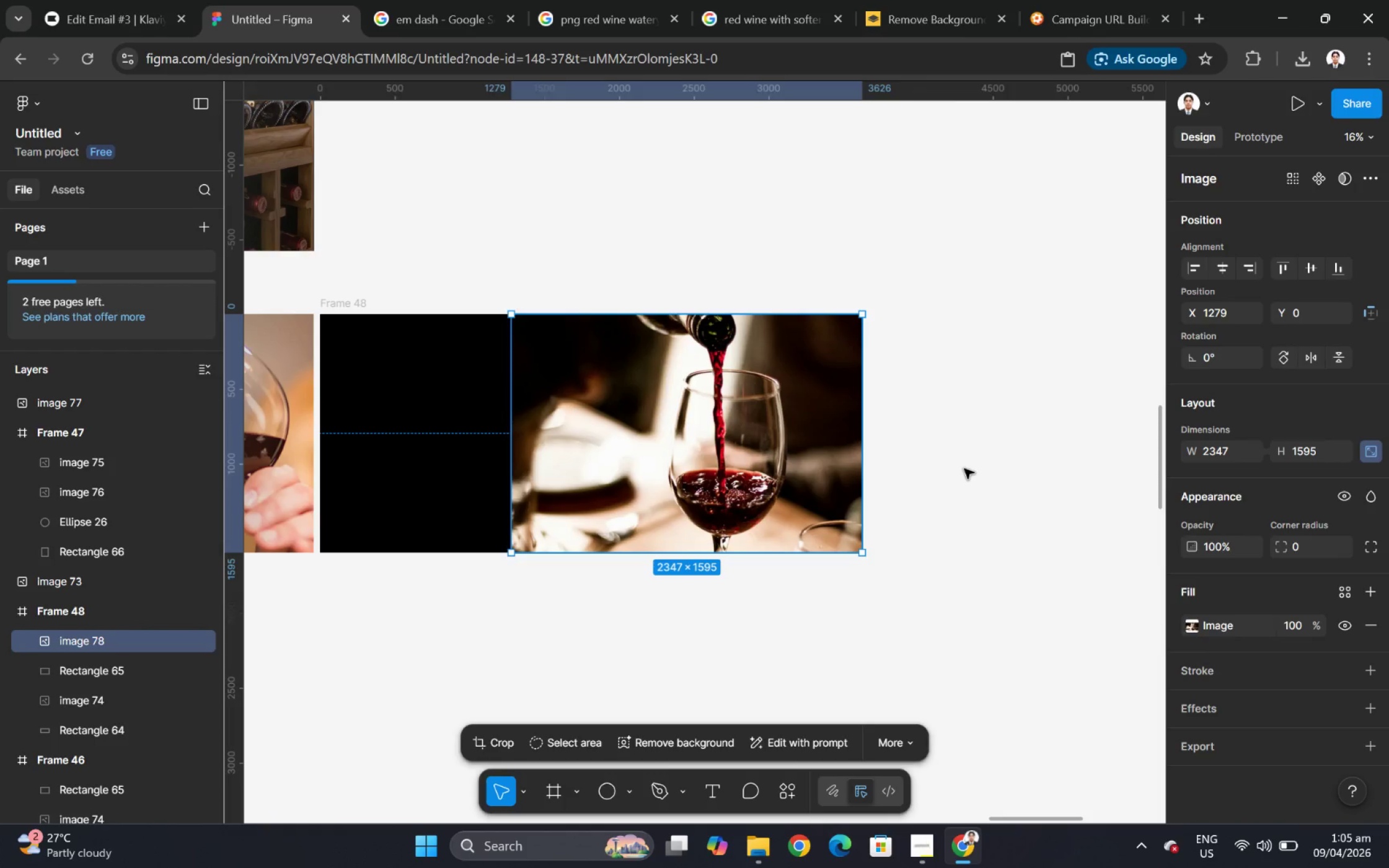 
hold_key(key=ControlLeft, duration=0.38)
 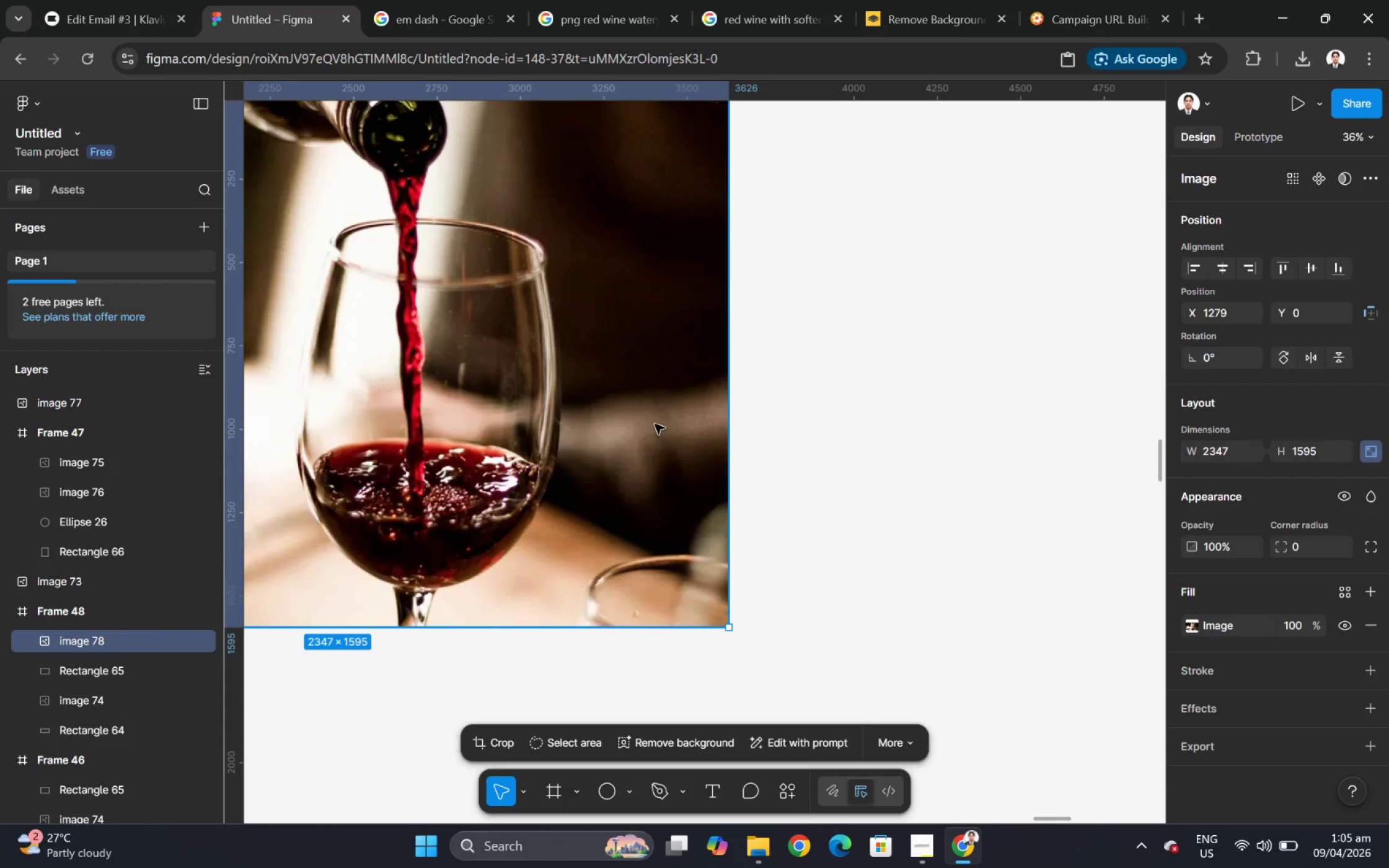 
left_click_drag(start_coordinate=[659, 424], to_coordinate=[659, 421])
 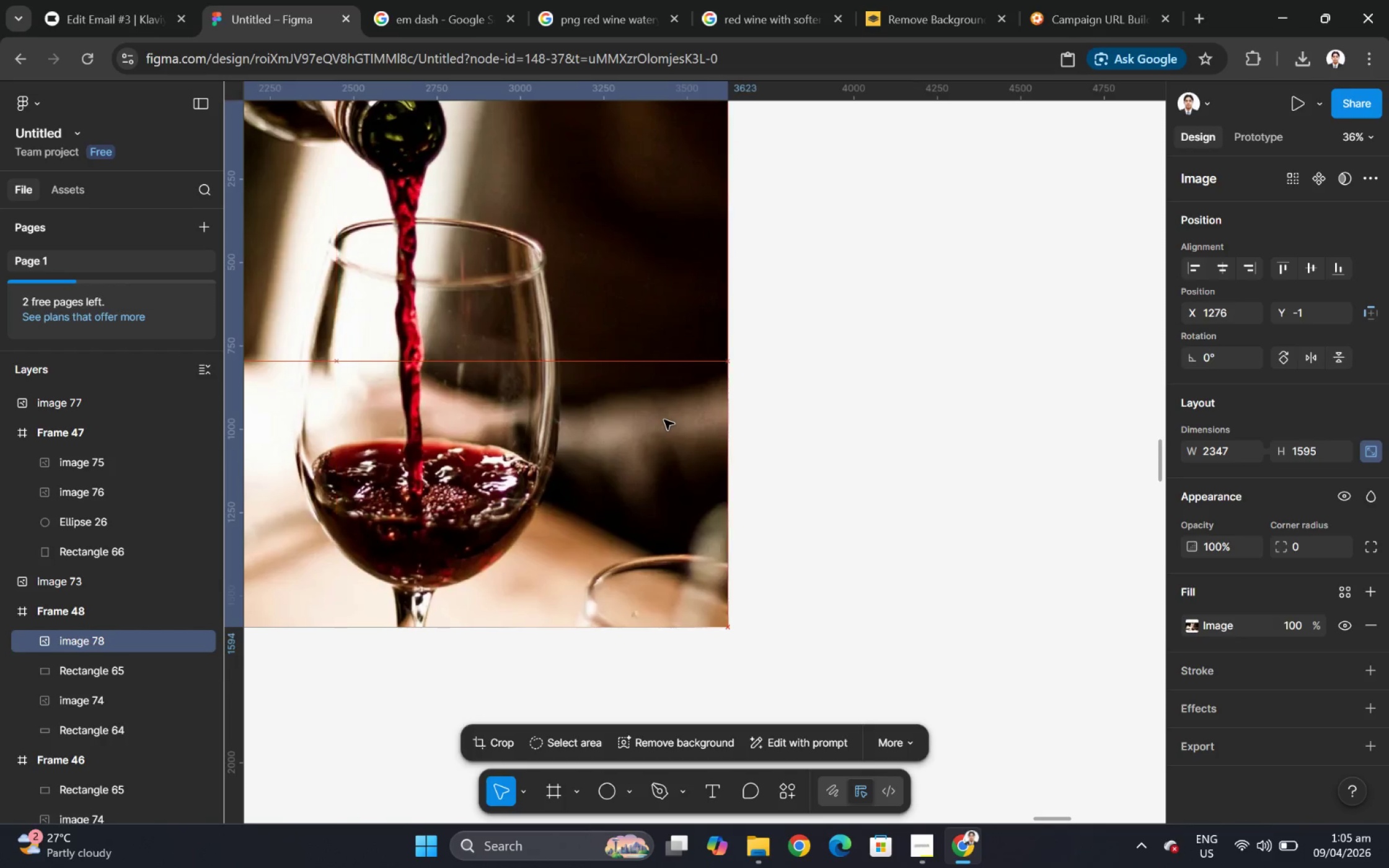 
scroll: coordinate [972, 494], scroll_direction: up, amount: 6.0
 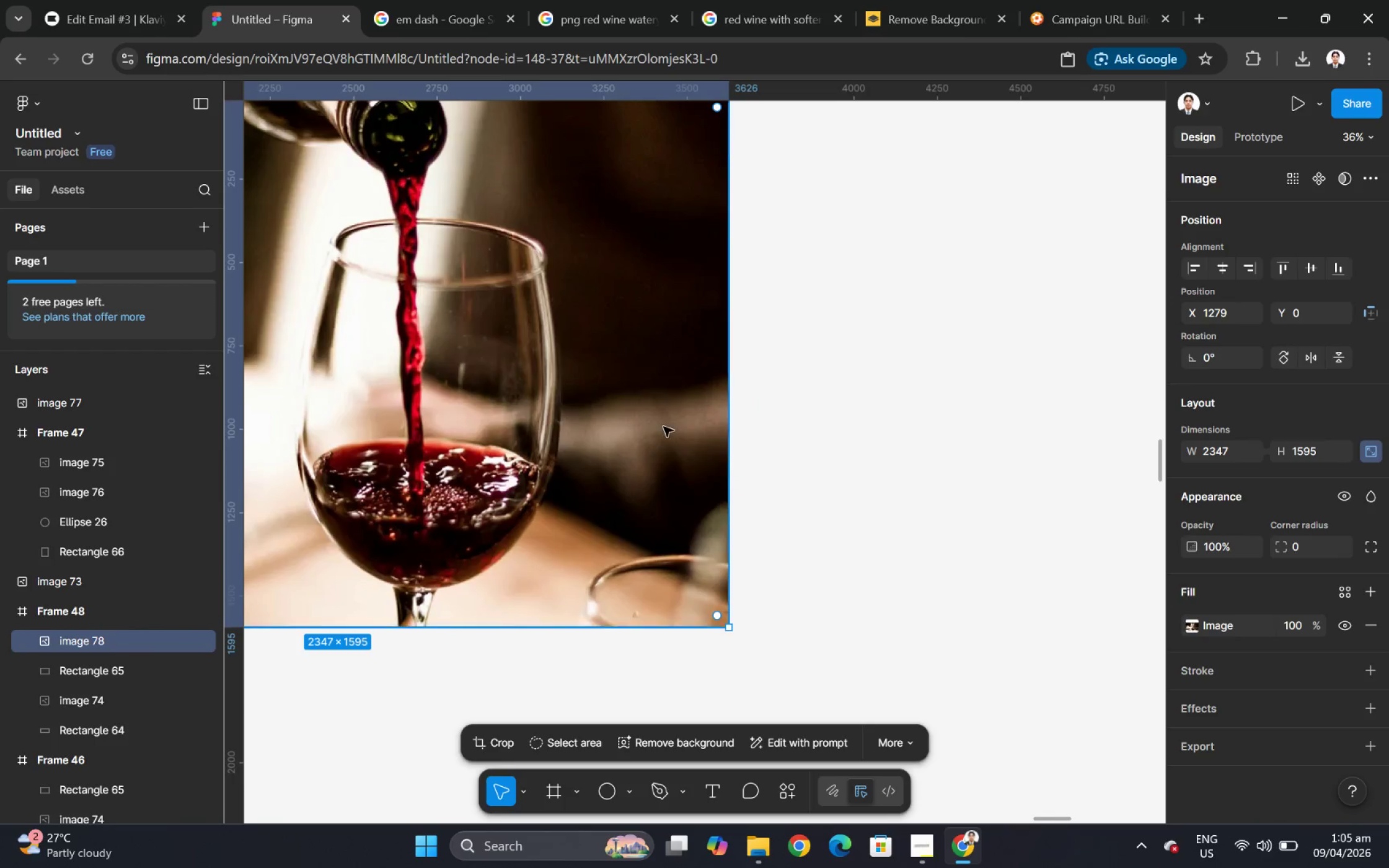 
left_click([849, 421])
 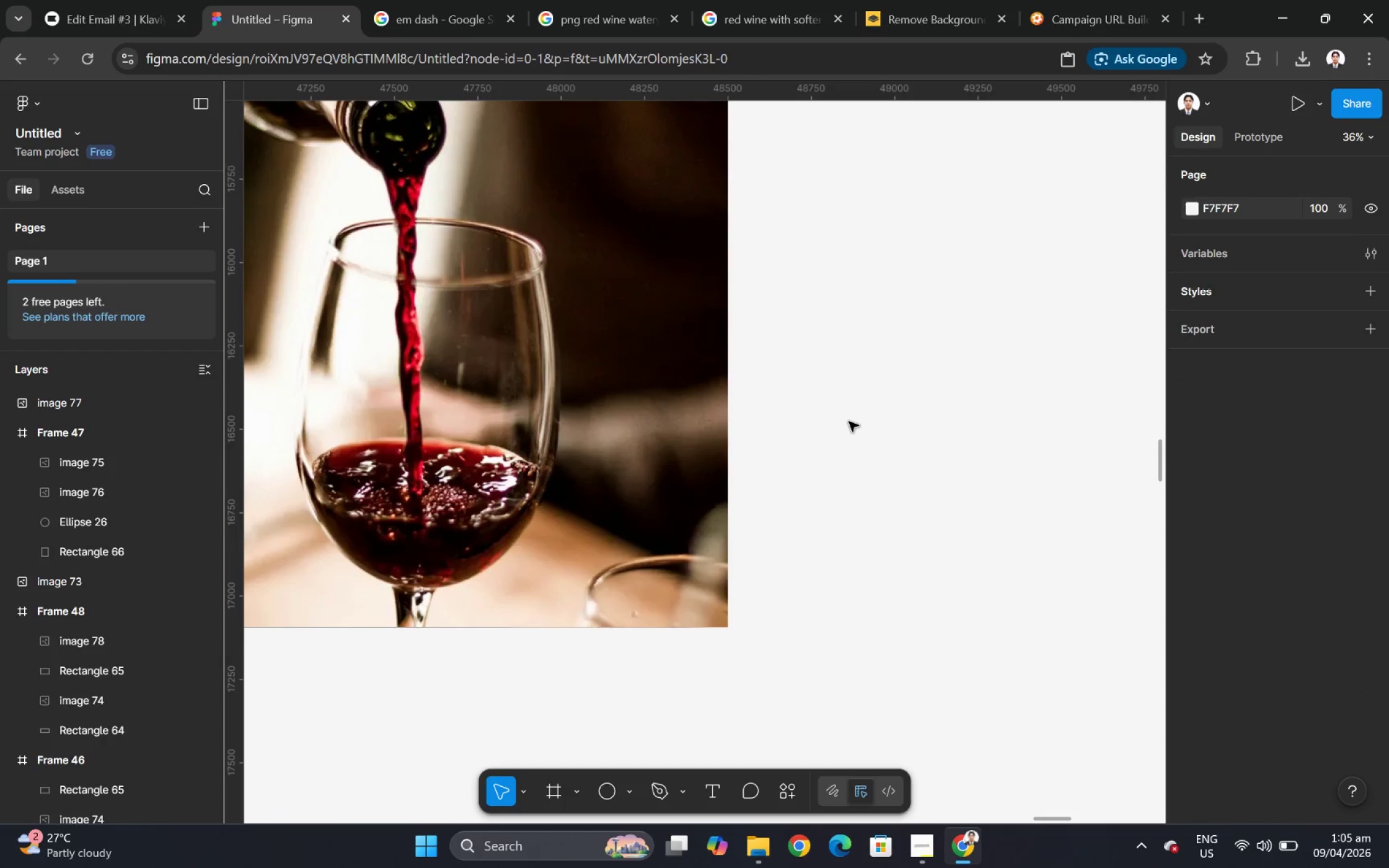 
hold_key(key=ControlLeft, duration=1.2)
 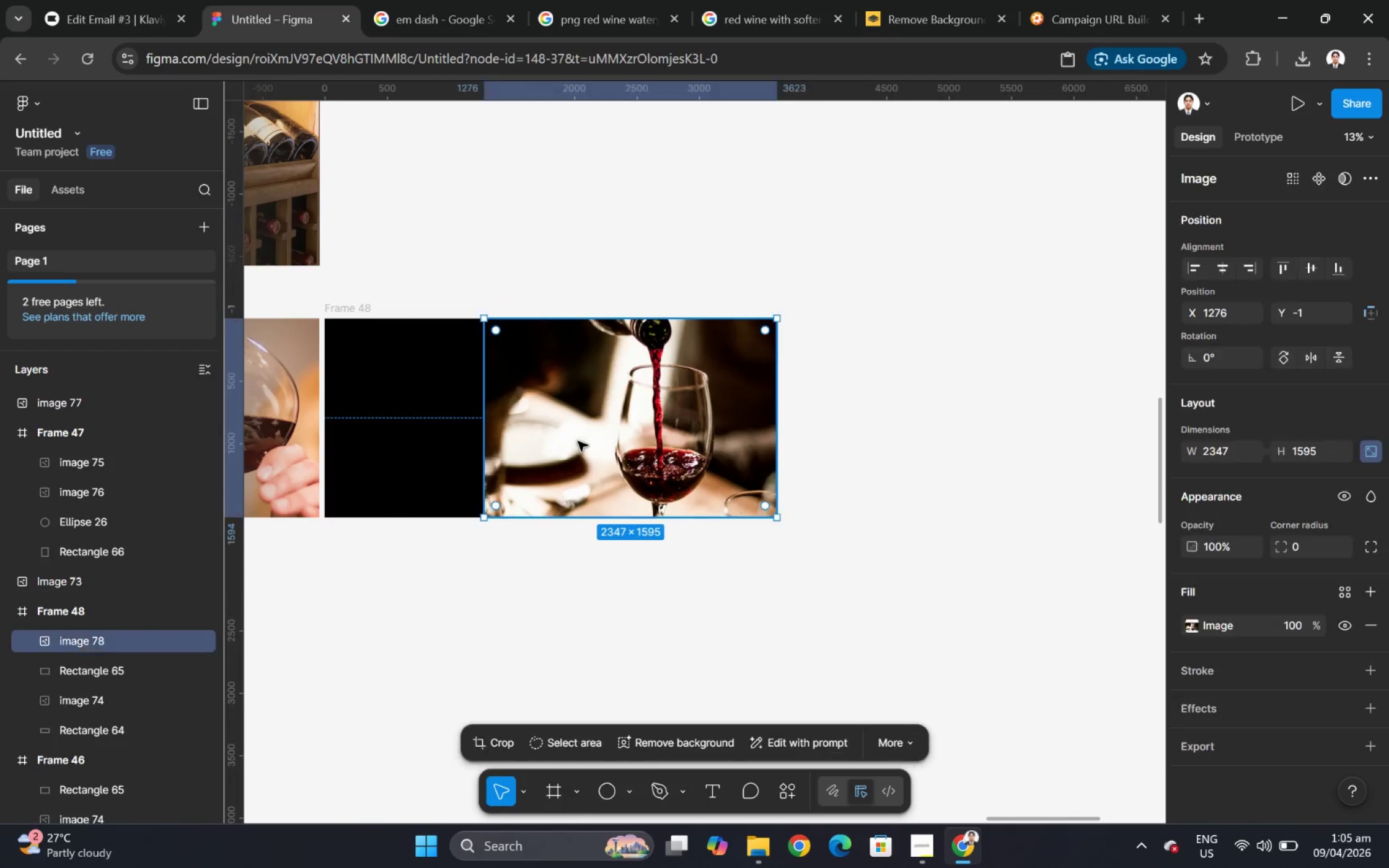 
hold_key(key=ControlLeft, duration=1.53)
left_click([578, 441])
 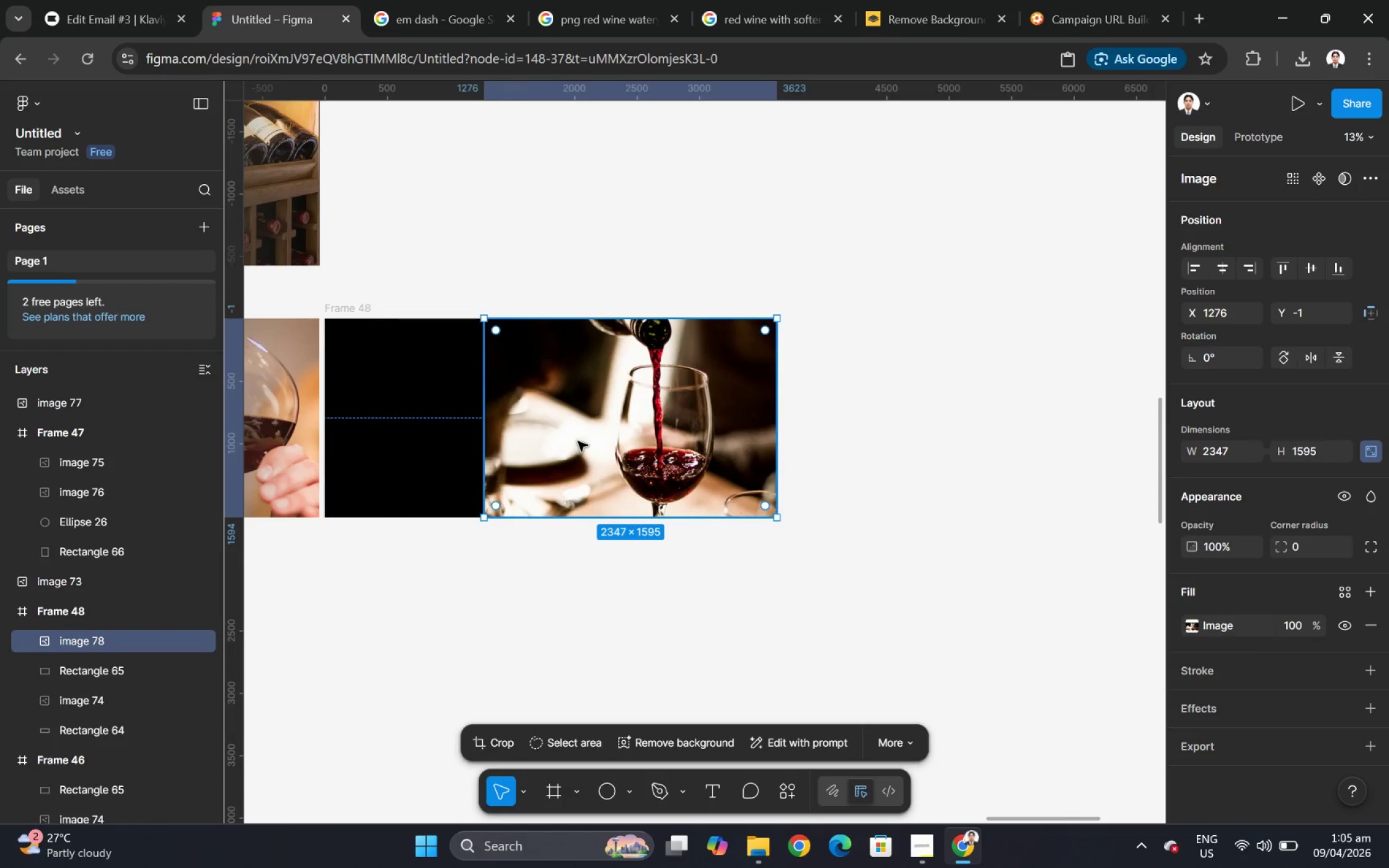 
scroll: coordinate [686, 538], scroll_direction: down, amount: 9.0
 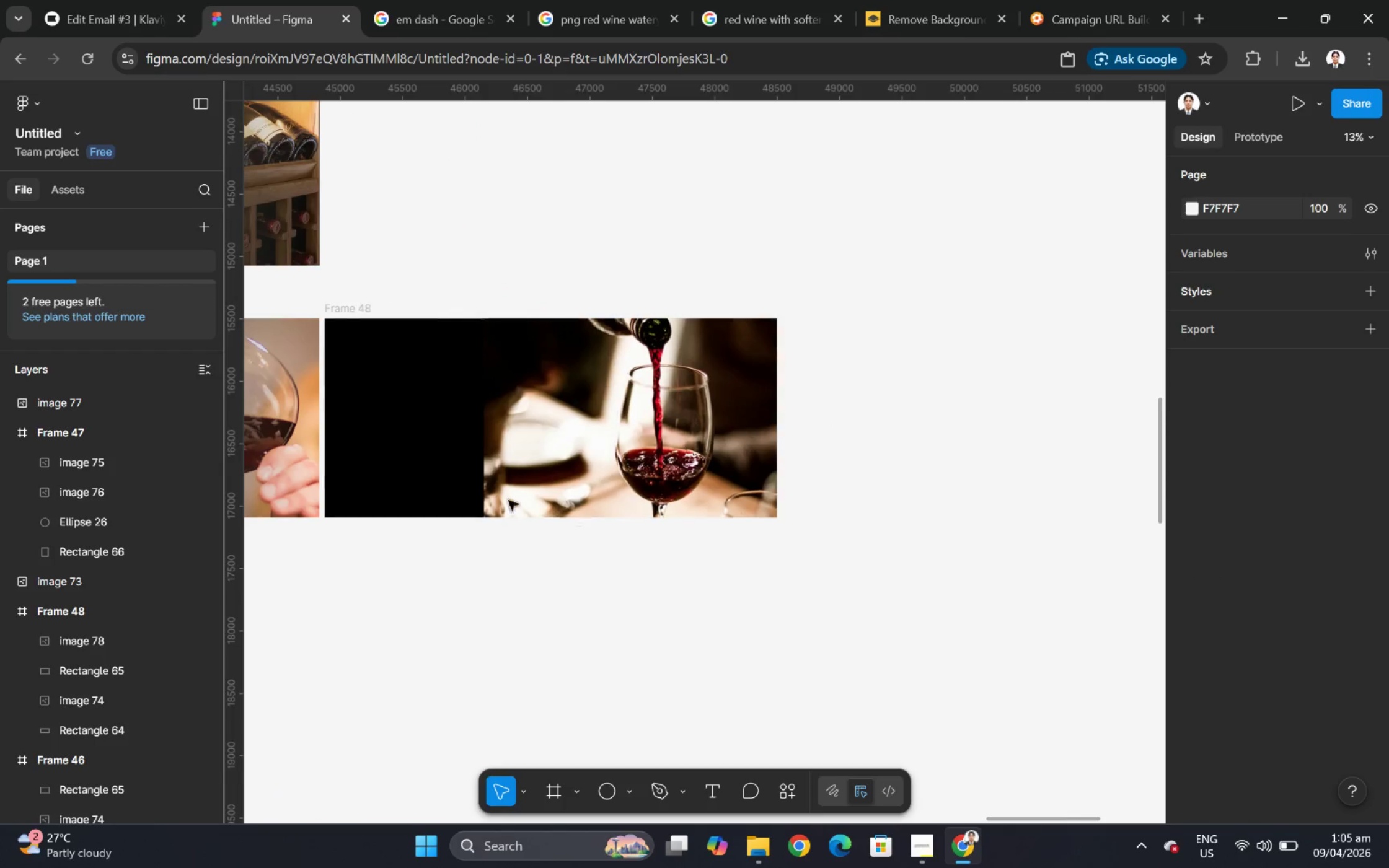 
key(Control+BracketLeft)
 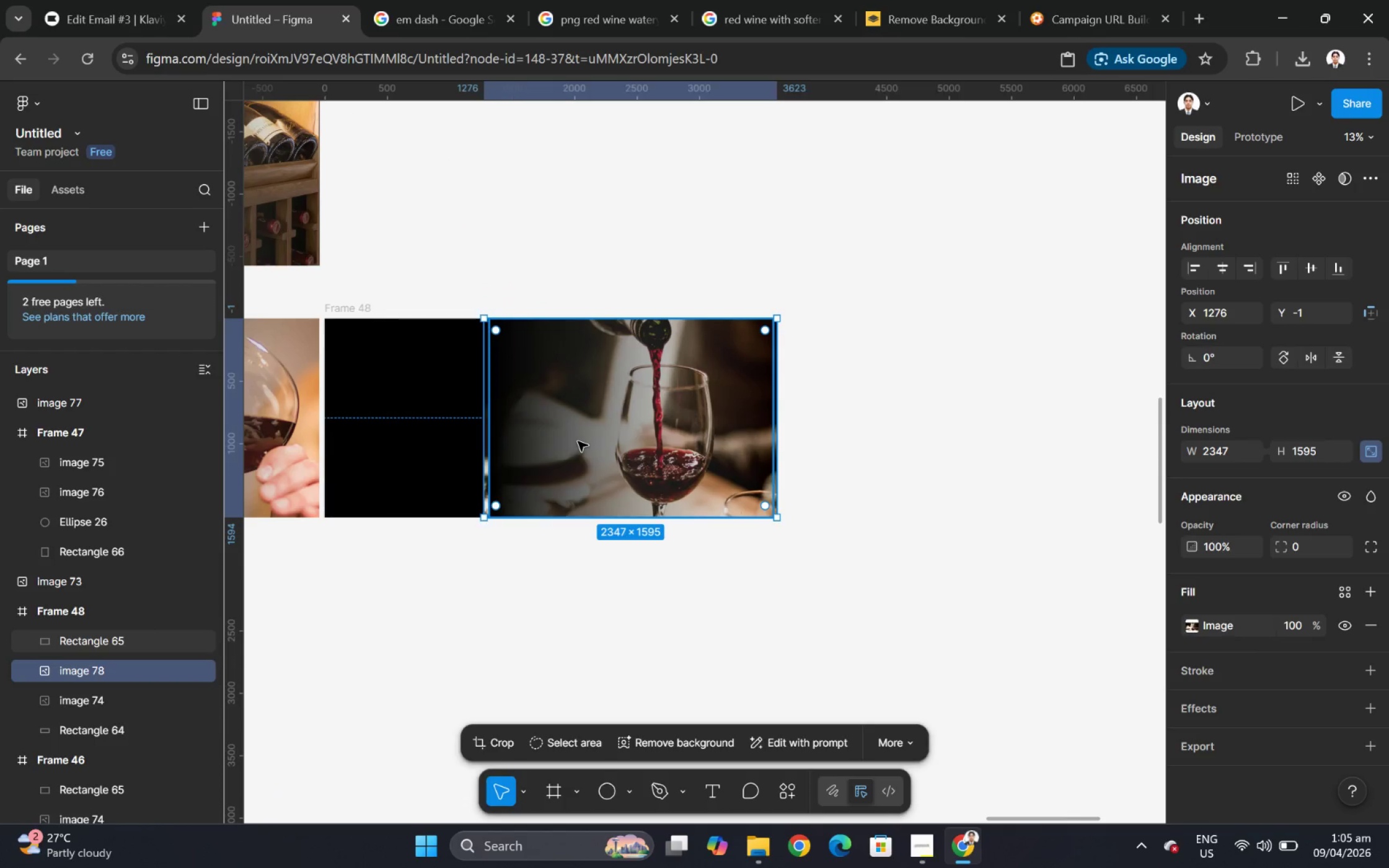 
key(Control+BracketLeft)
 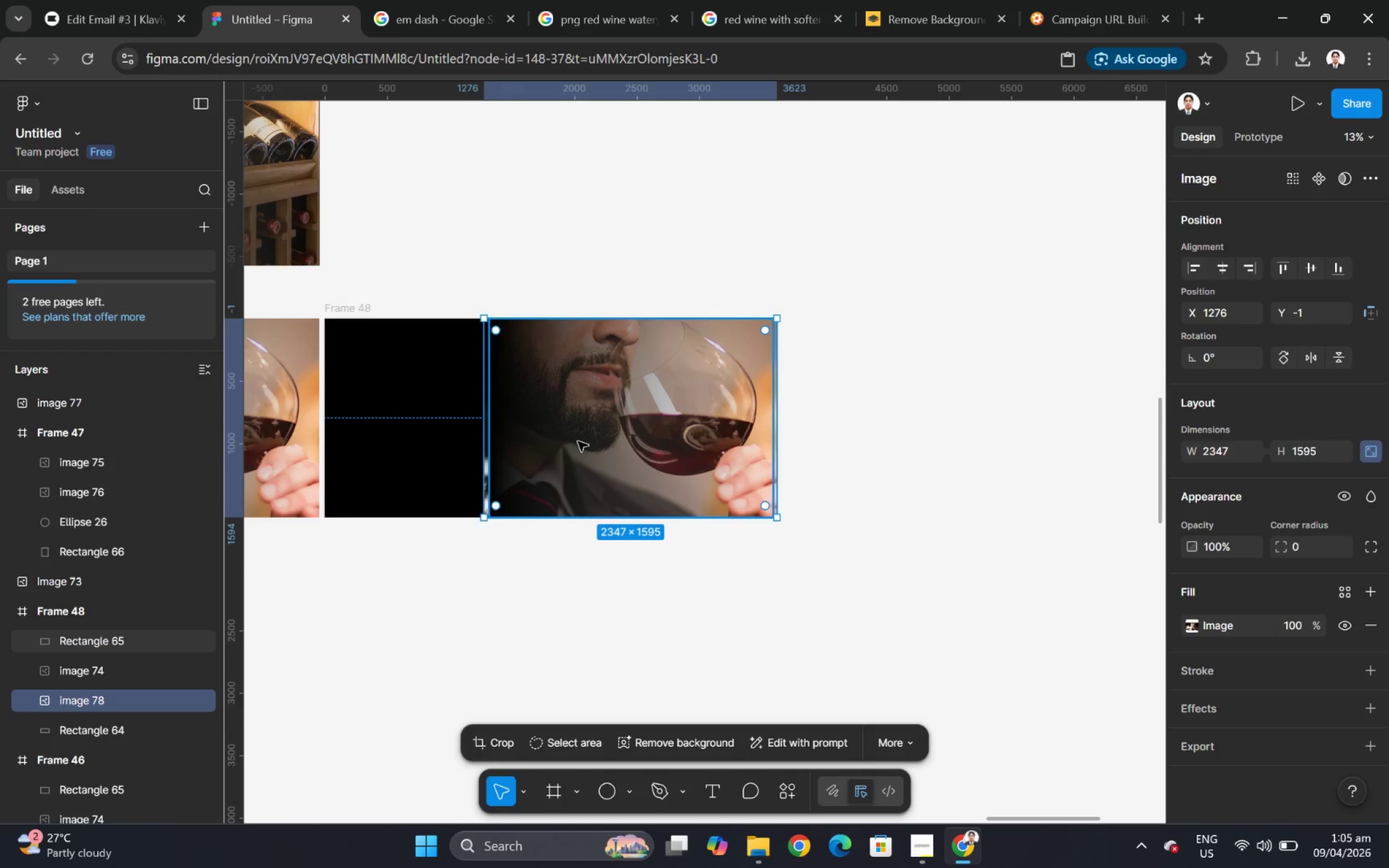 
key(Control+BracketRight)
 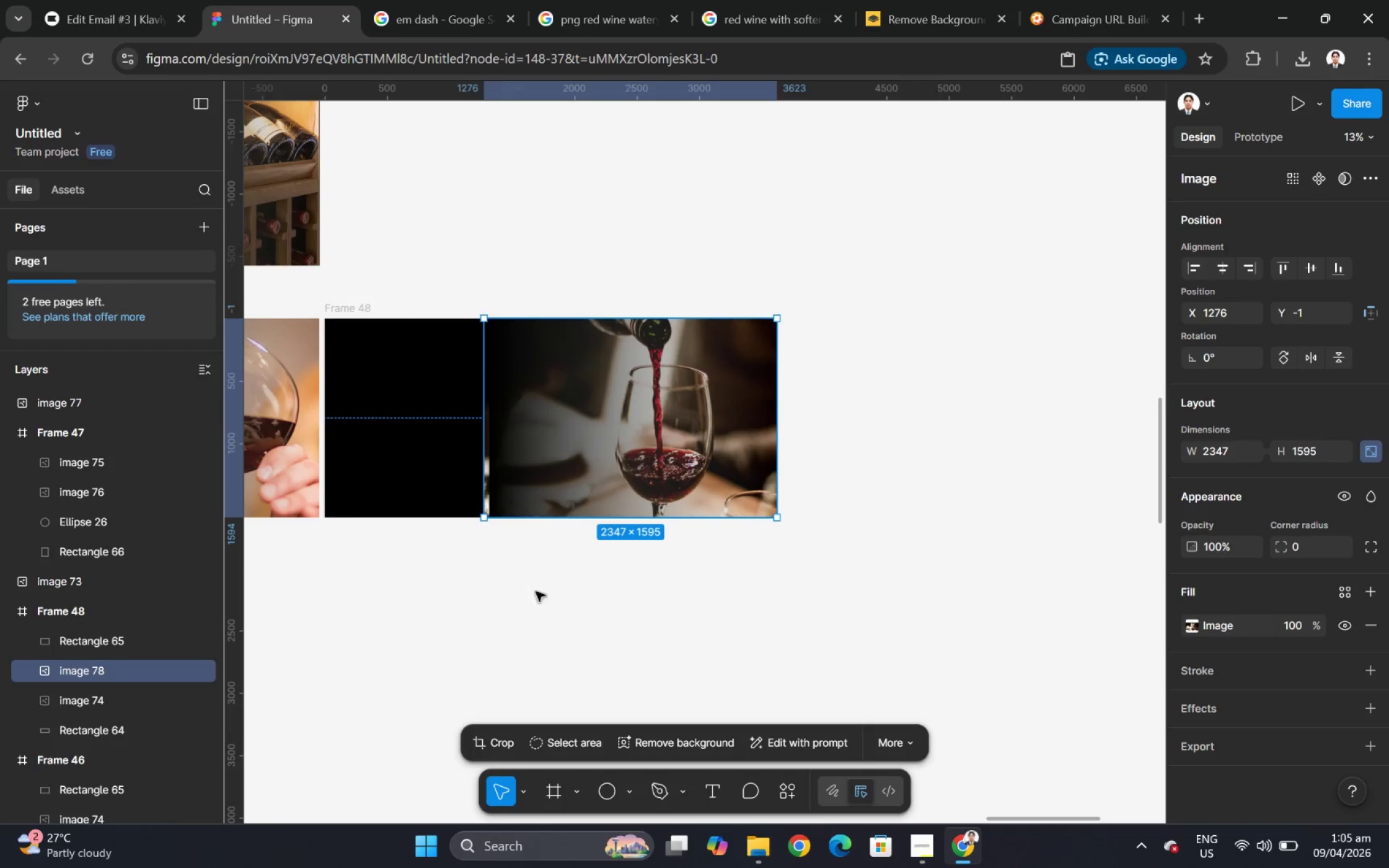 
hold_key(key=ControlLeft, duration=1.11)
 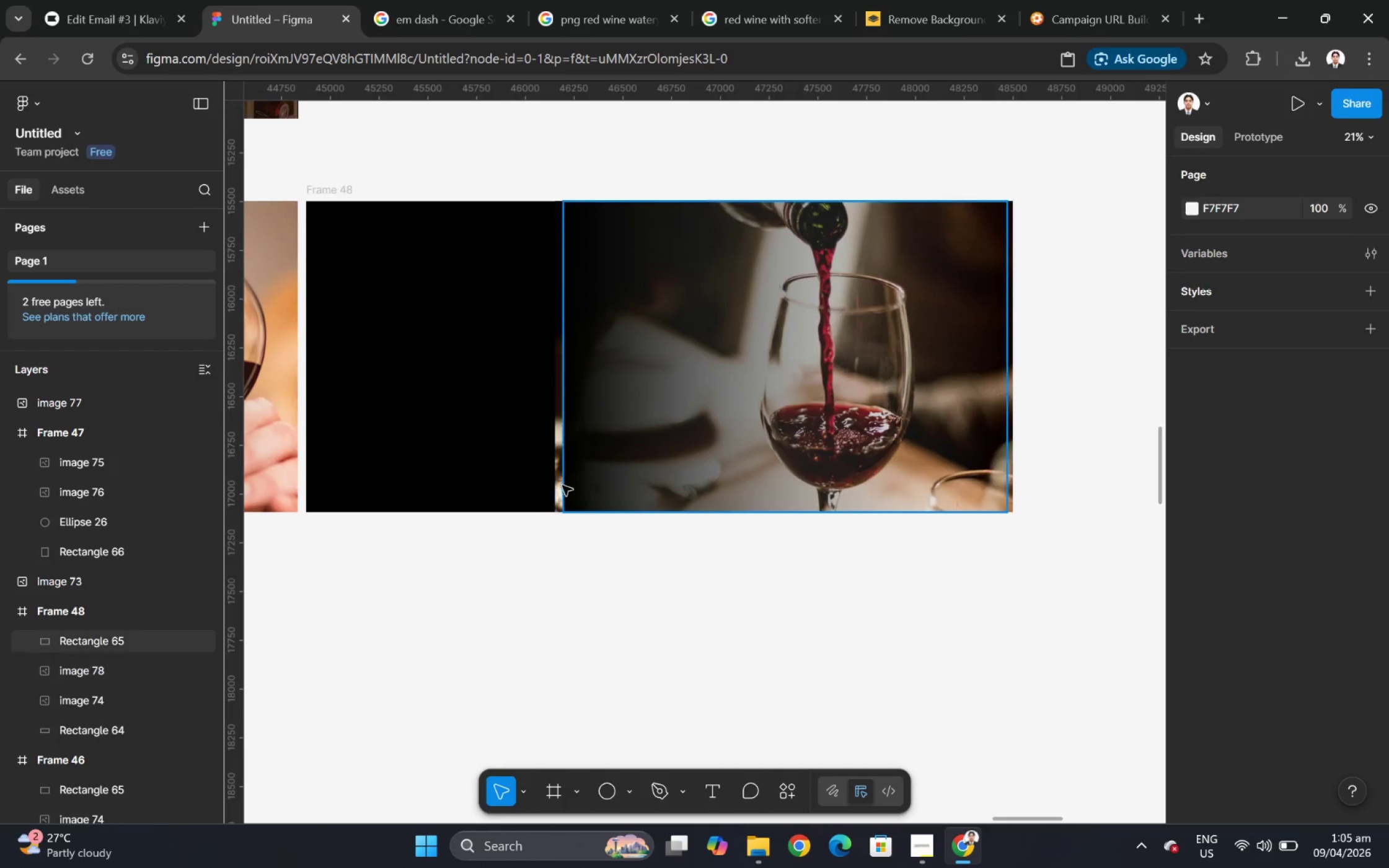 
hold_key(key=ControlLeft, duration=4.23)
left_click([557, 485])
 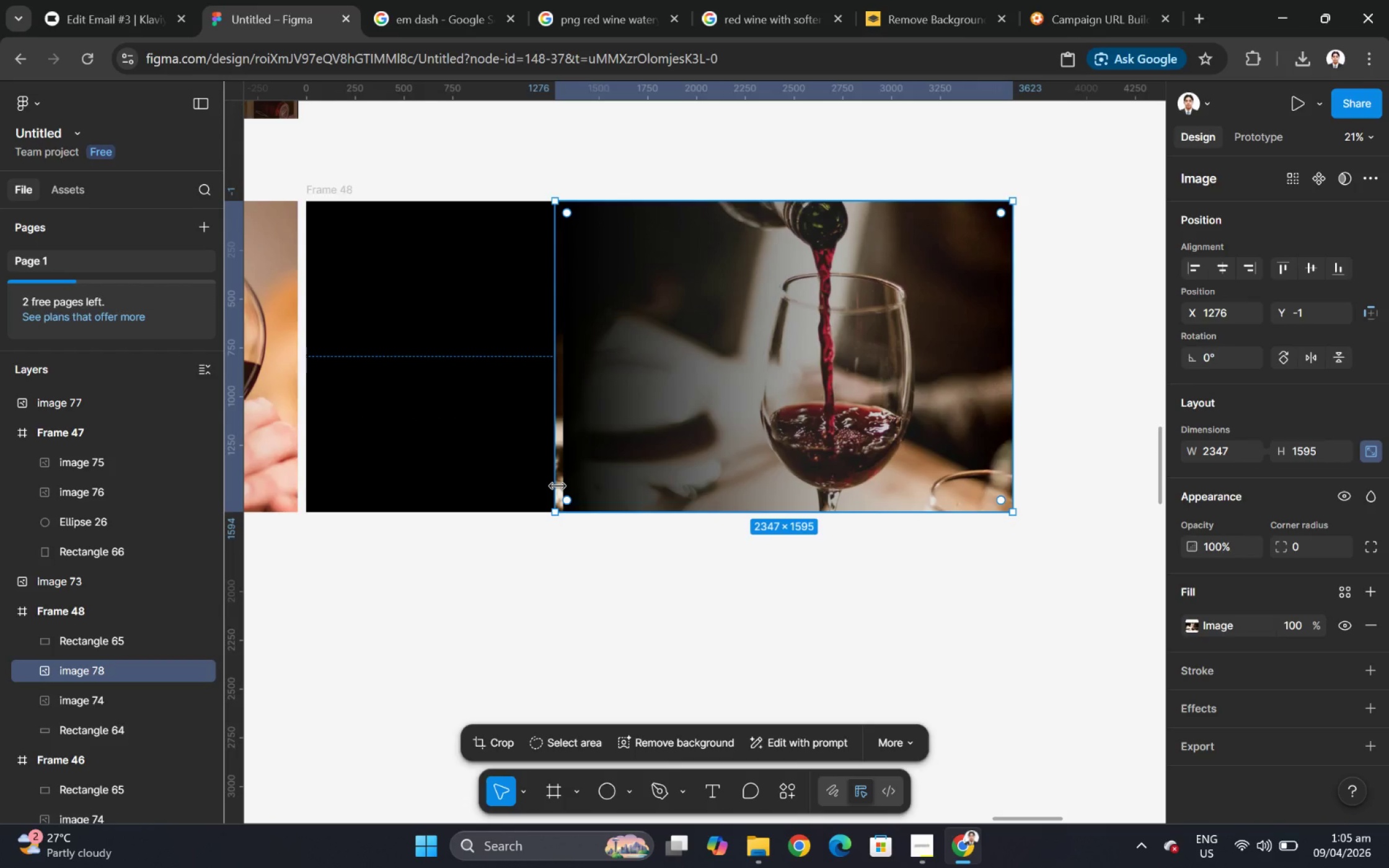 
scroll: coordinate [411, 516], scroll_direction: up, amount: 8.0
 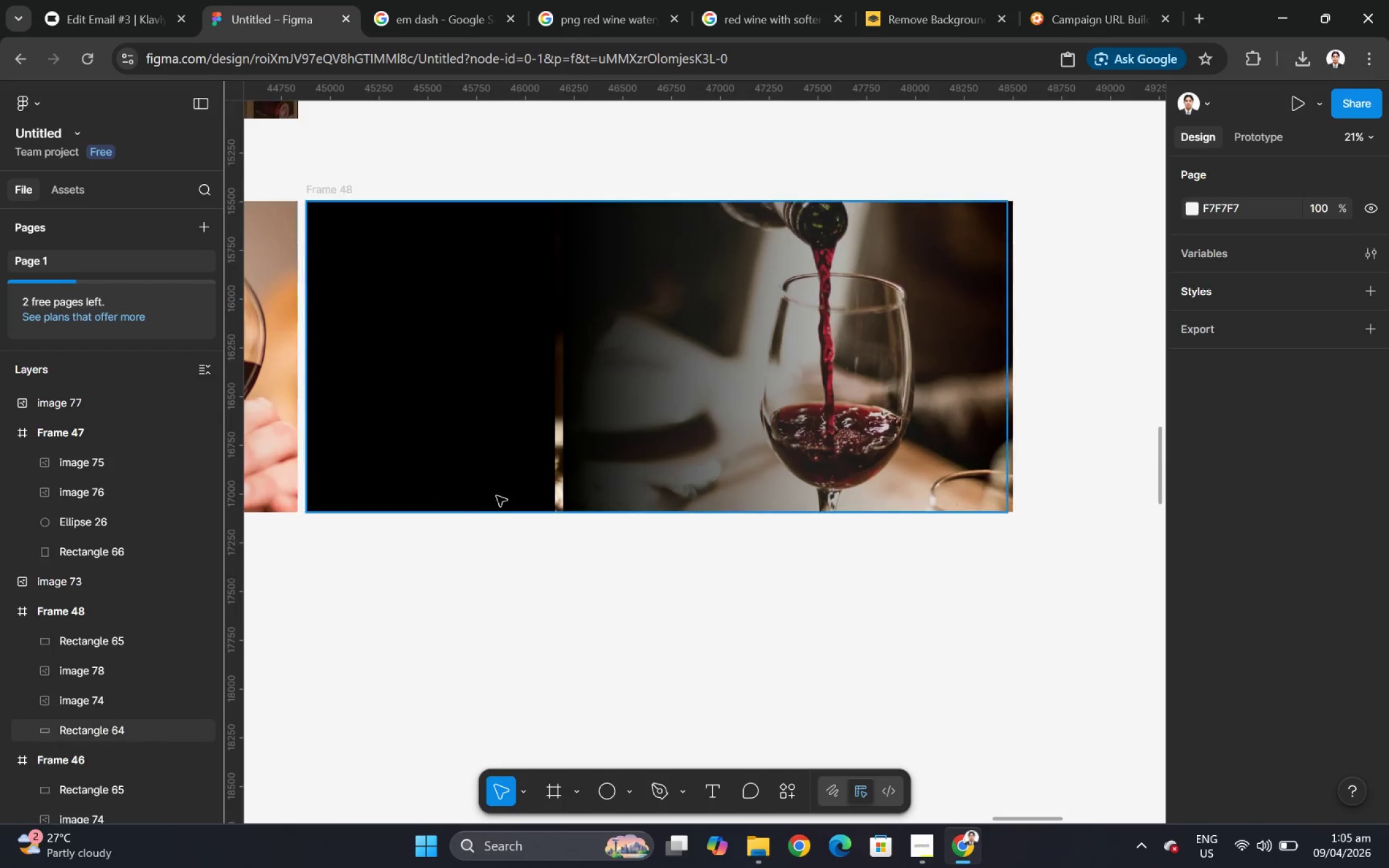 
key(Backspace)
 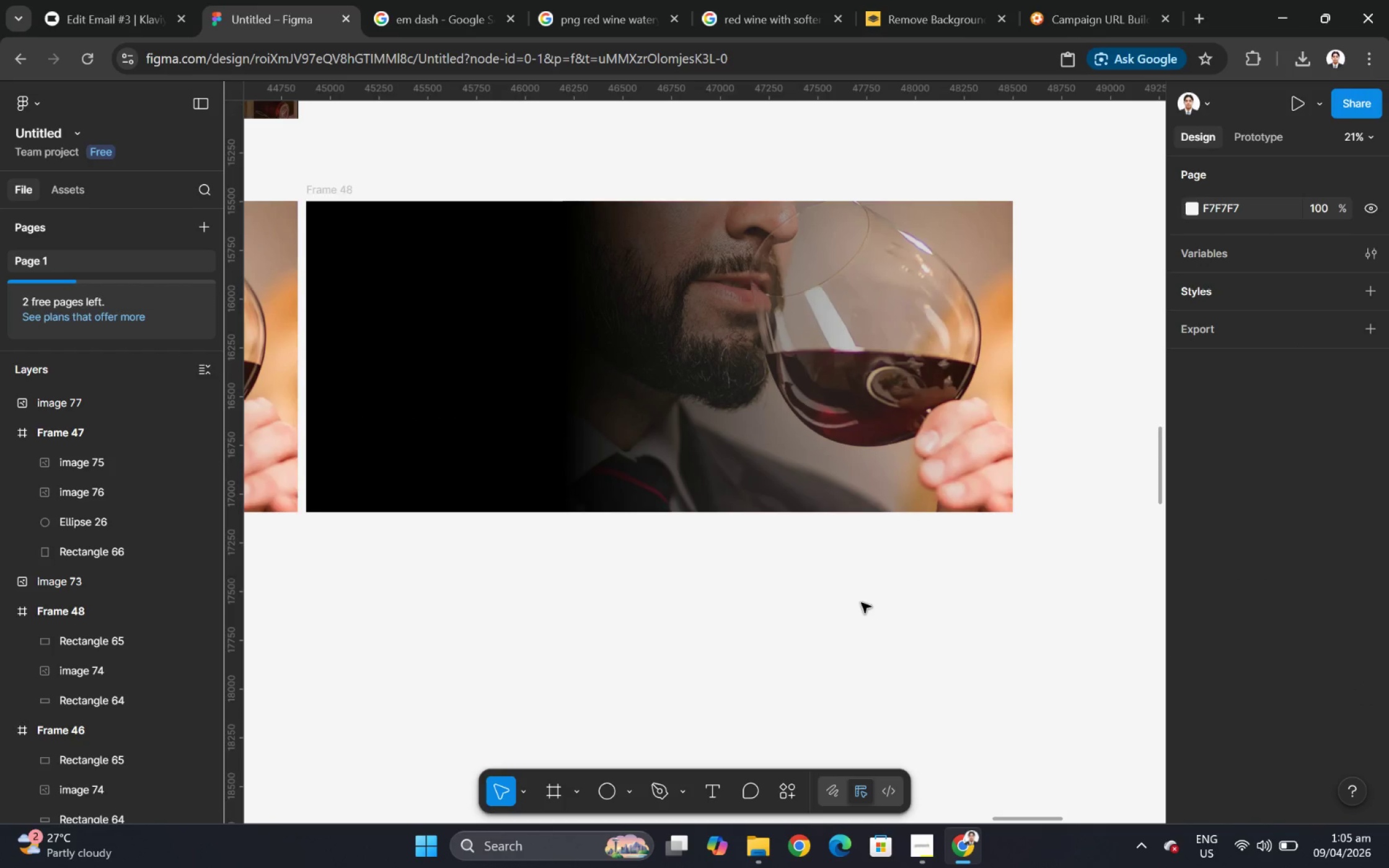 
key(Control+Z)
 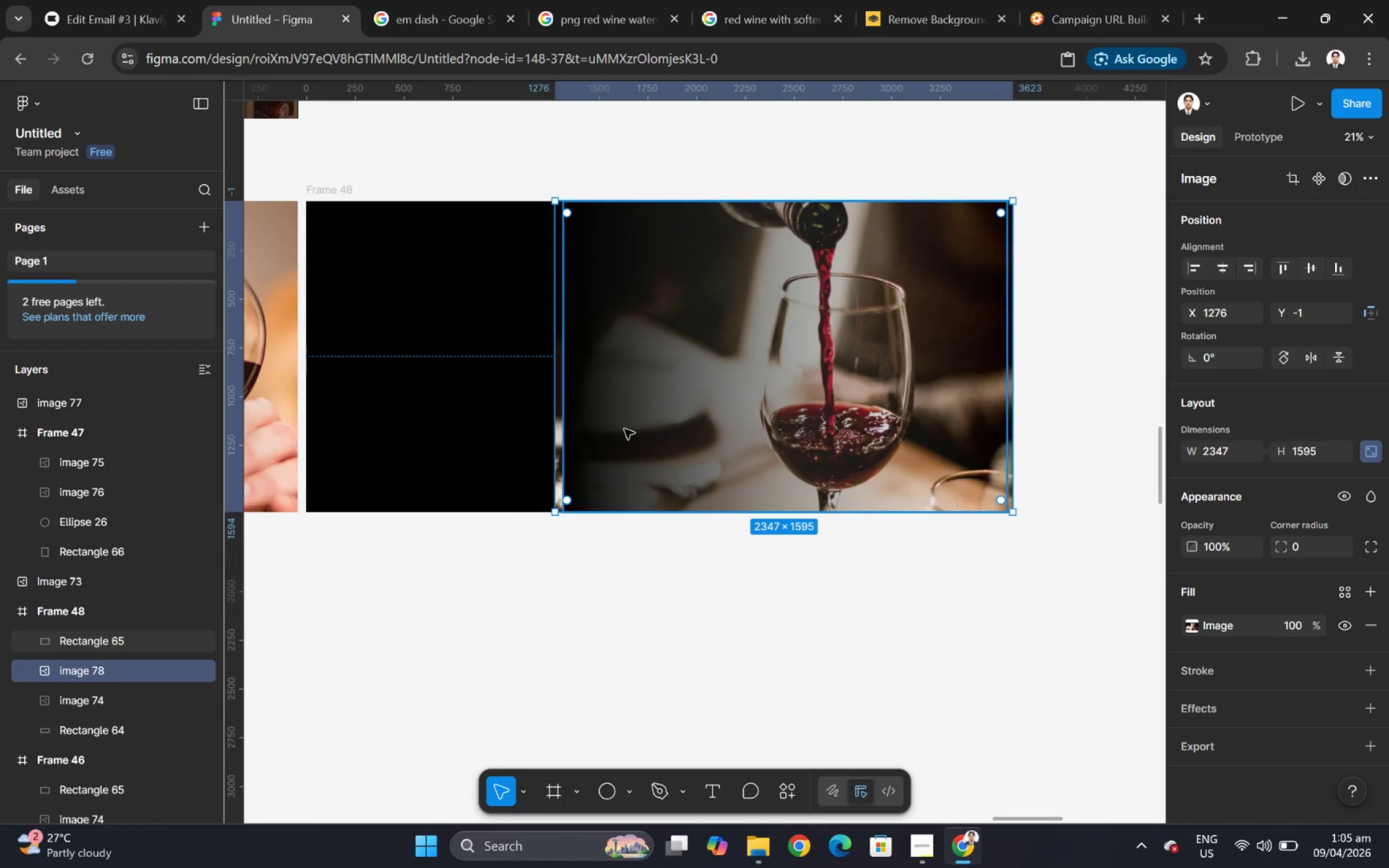 
left_click([591, 432])
 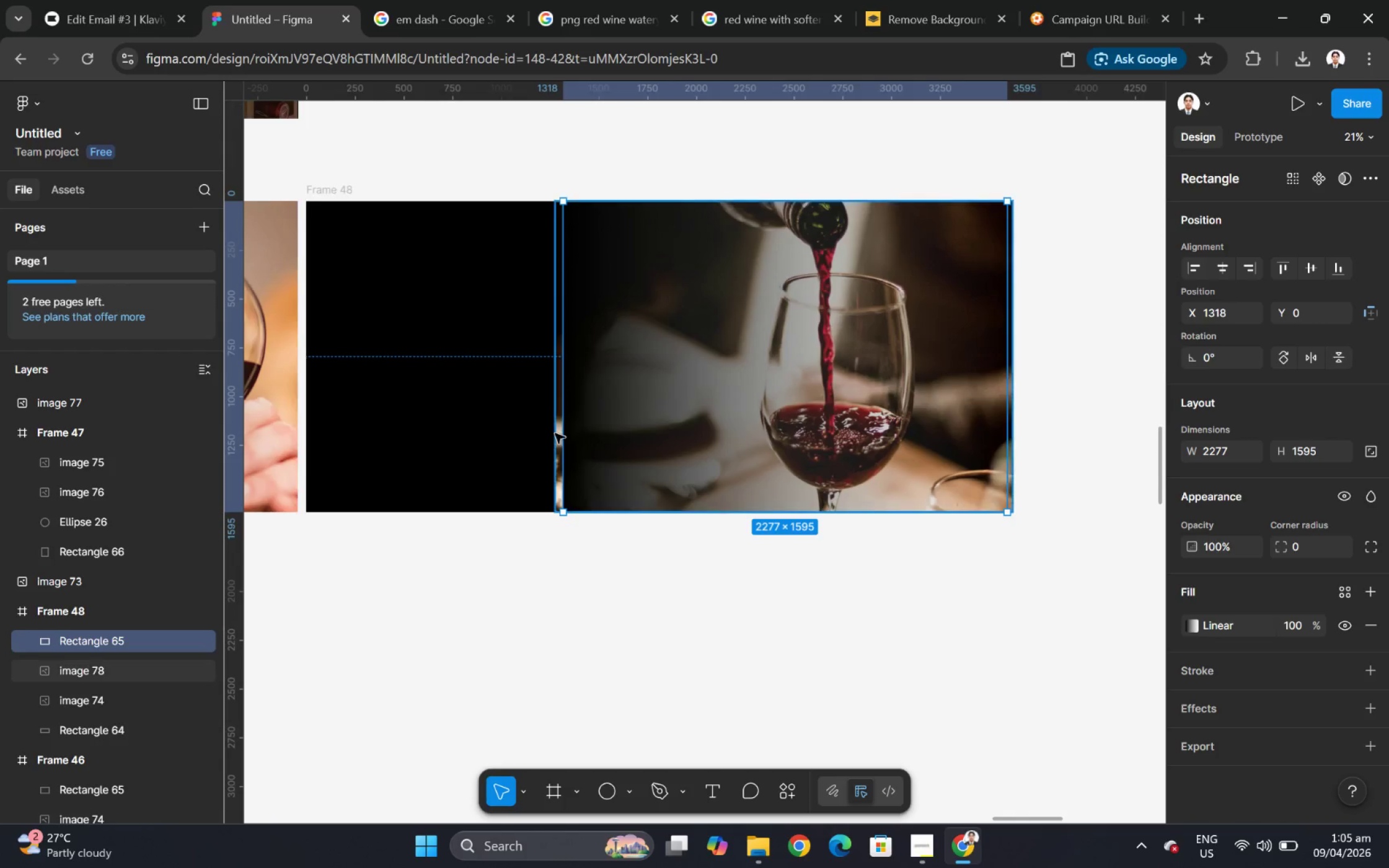 
double_click([554, 433])
 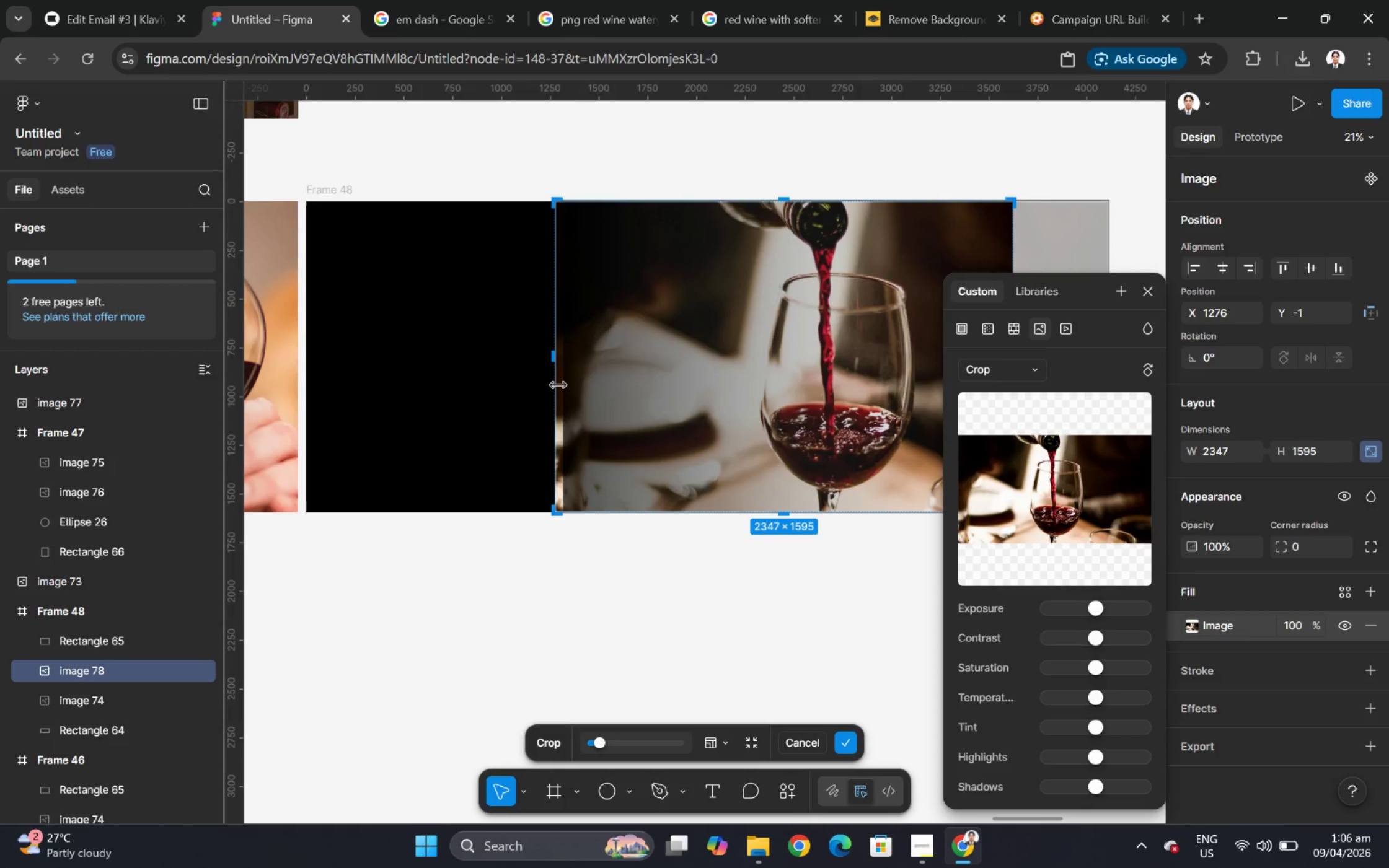 
left_click_drag(start_coordinate=[557, 384], to_coordinate=[584, 384])
 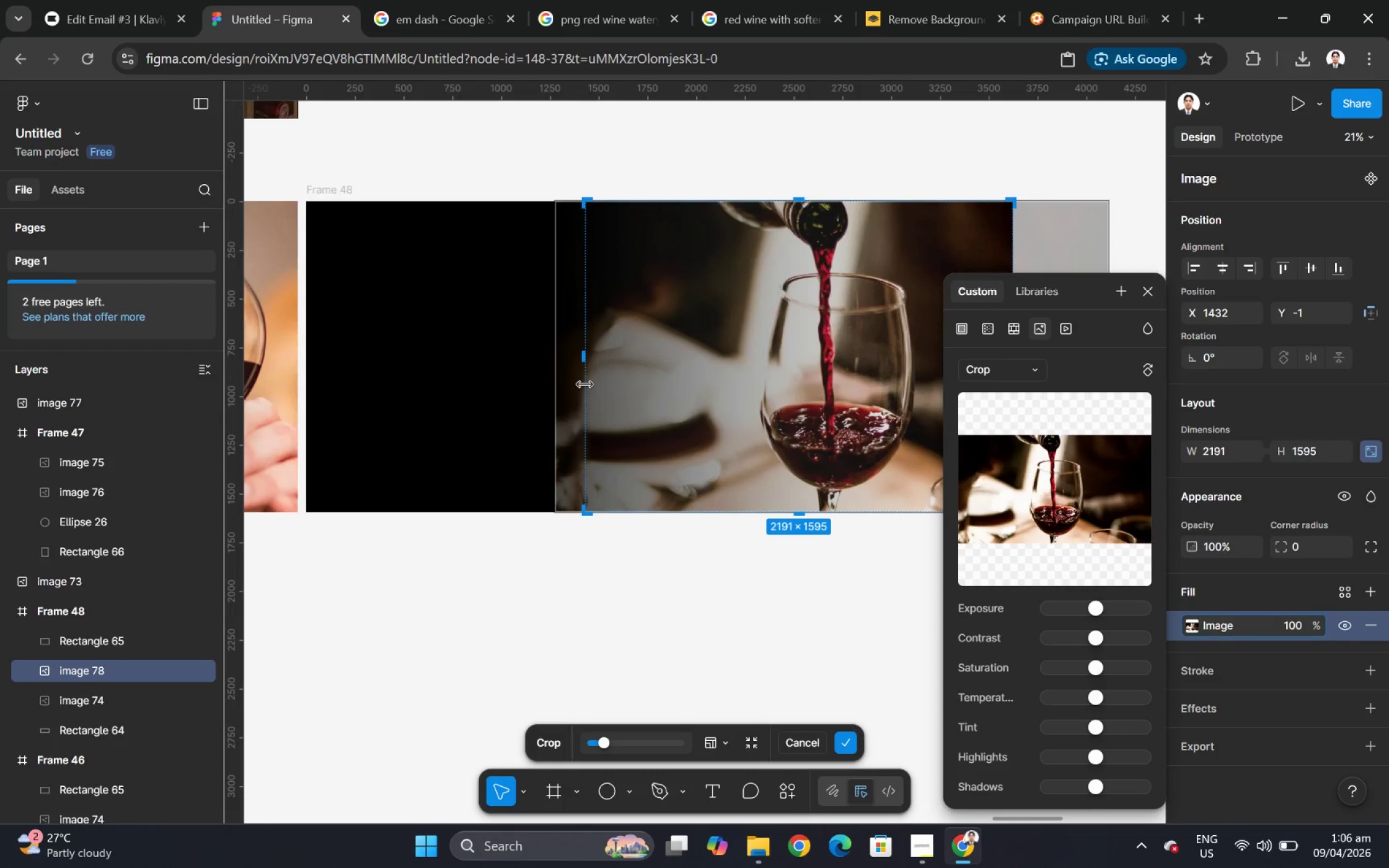 
key(Enter)
 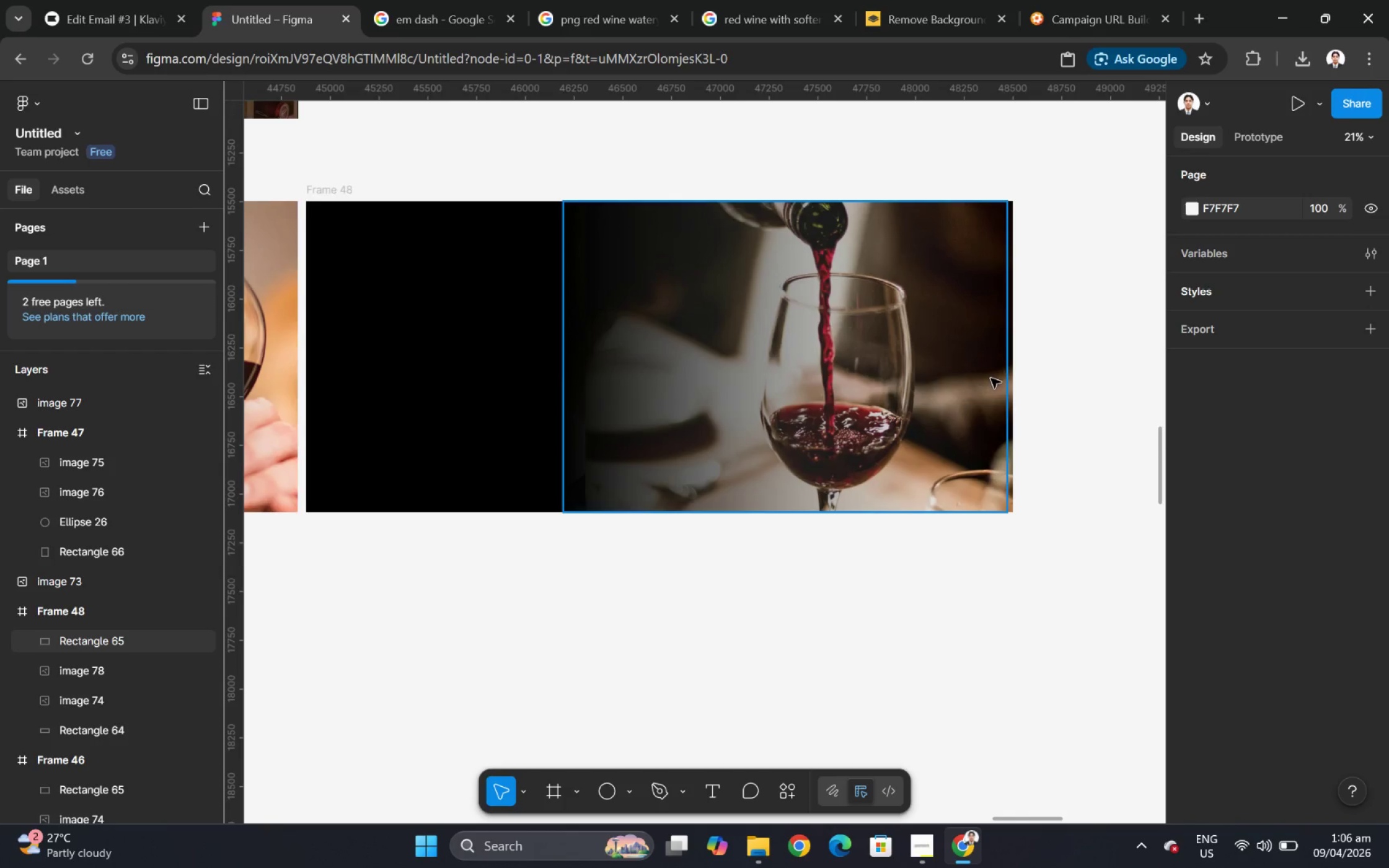 
wait(5.16)
 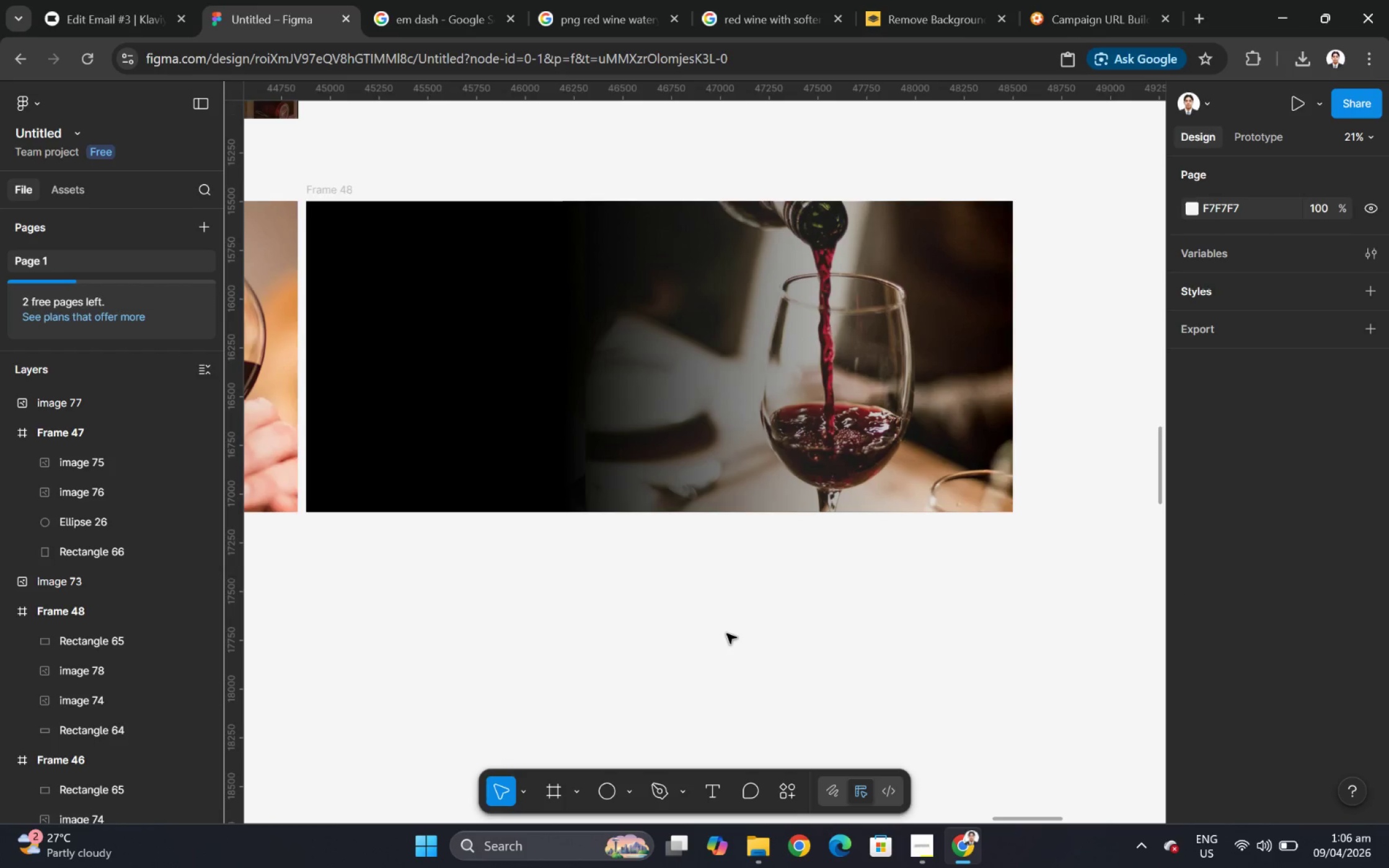 
left_click([637, 382])
 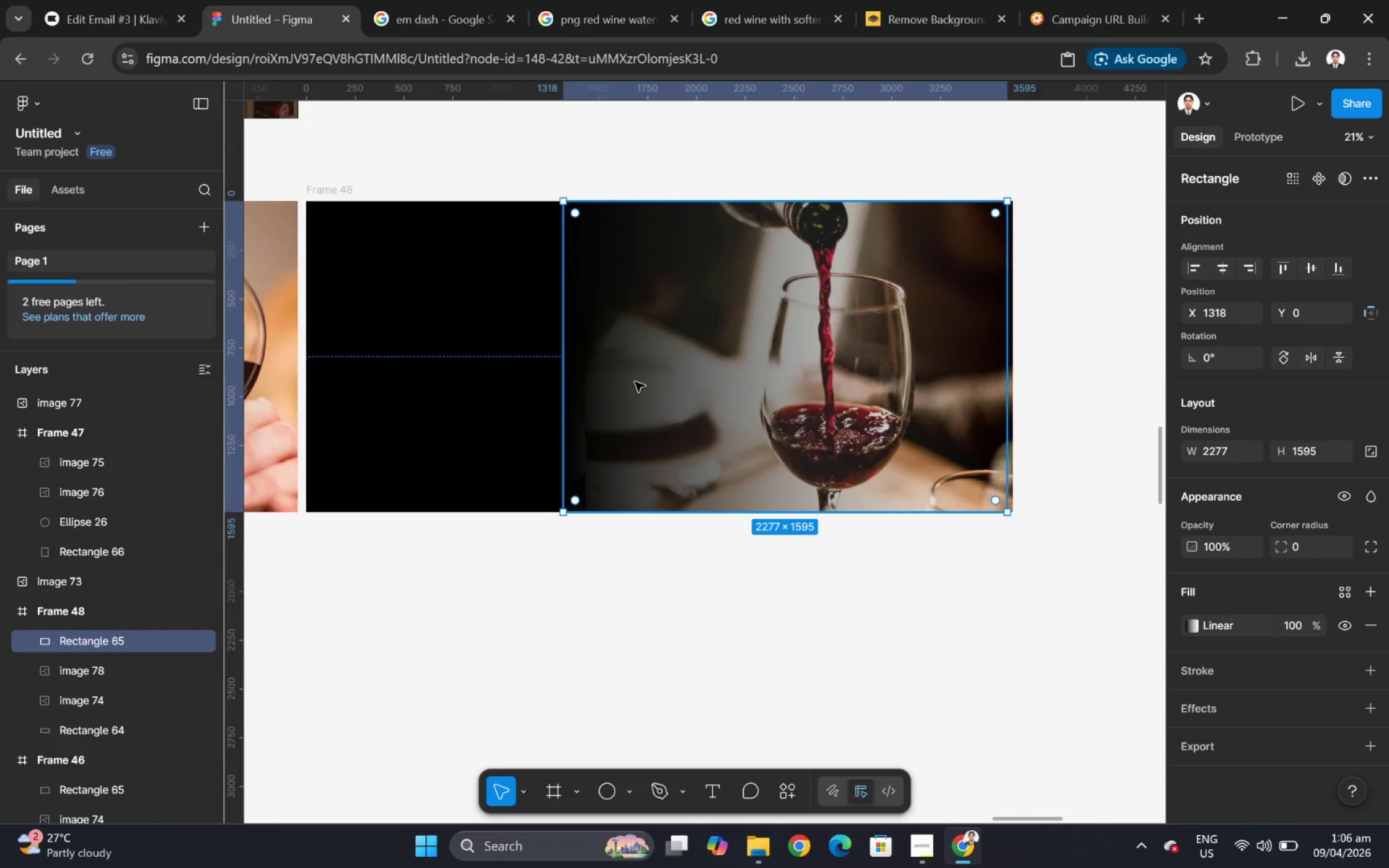 
left_click_drag(start_coordinate=[635, 382], to_coordinate=[666, 380])
 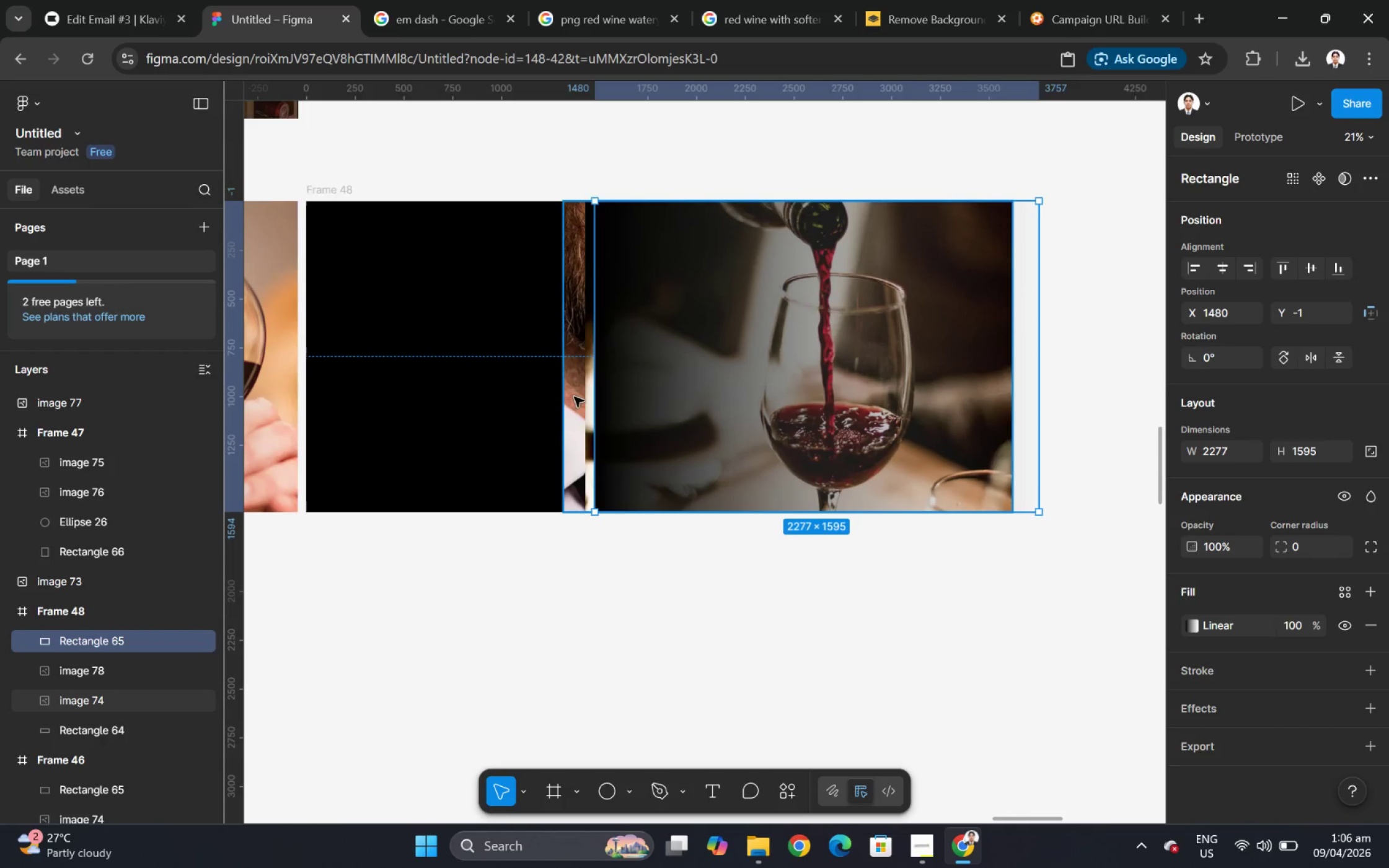 
left_click_drag(start_coordinate=[571, 397], to_coordinate=[700, 394])
 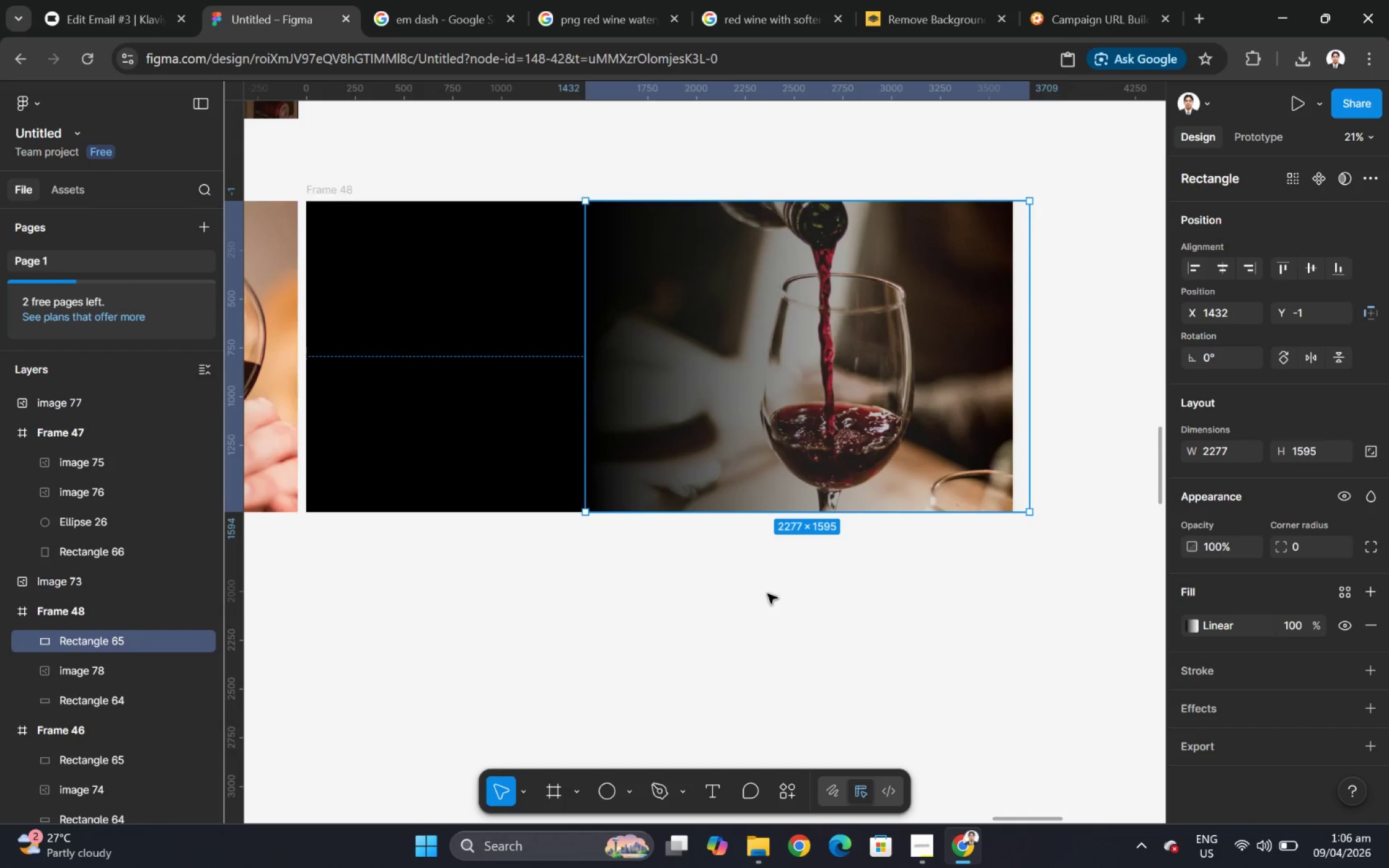 
key(Backspace)
 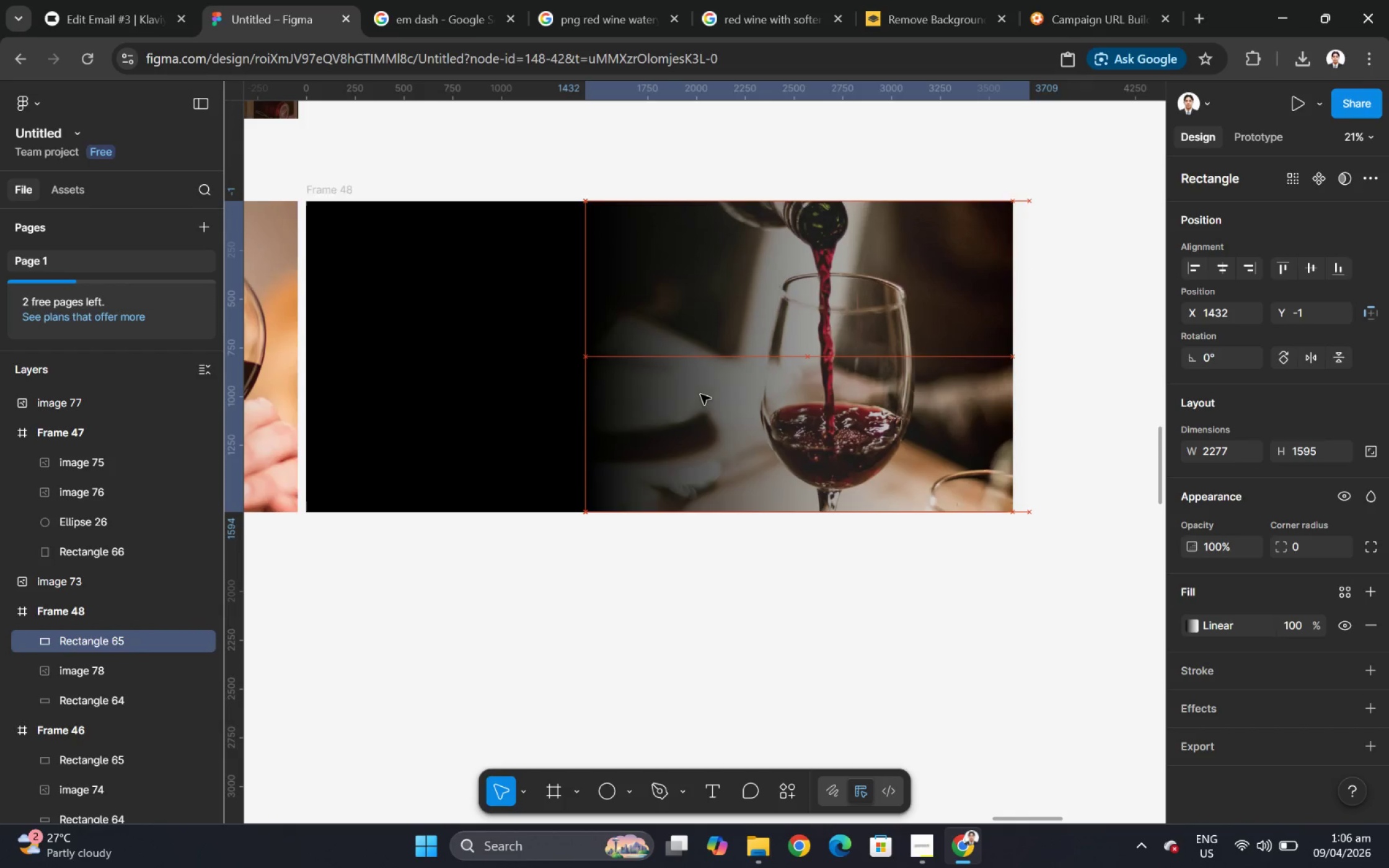 
left_click([767, 594])
 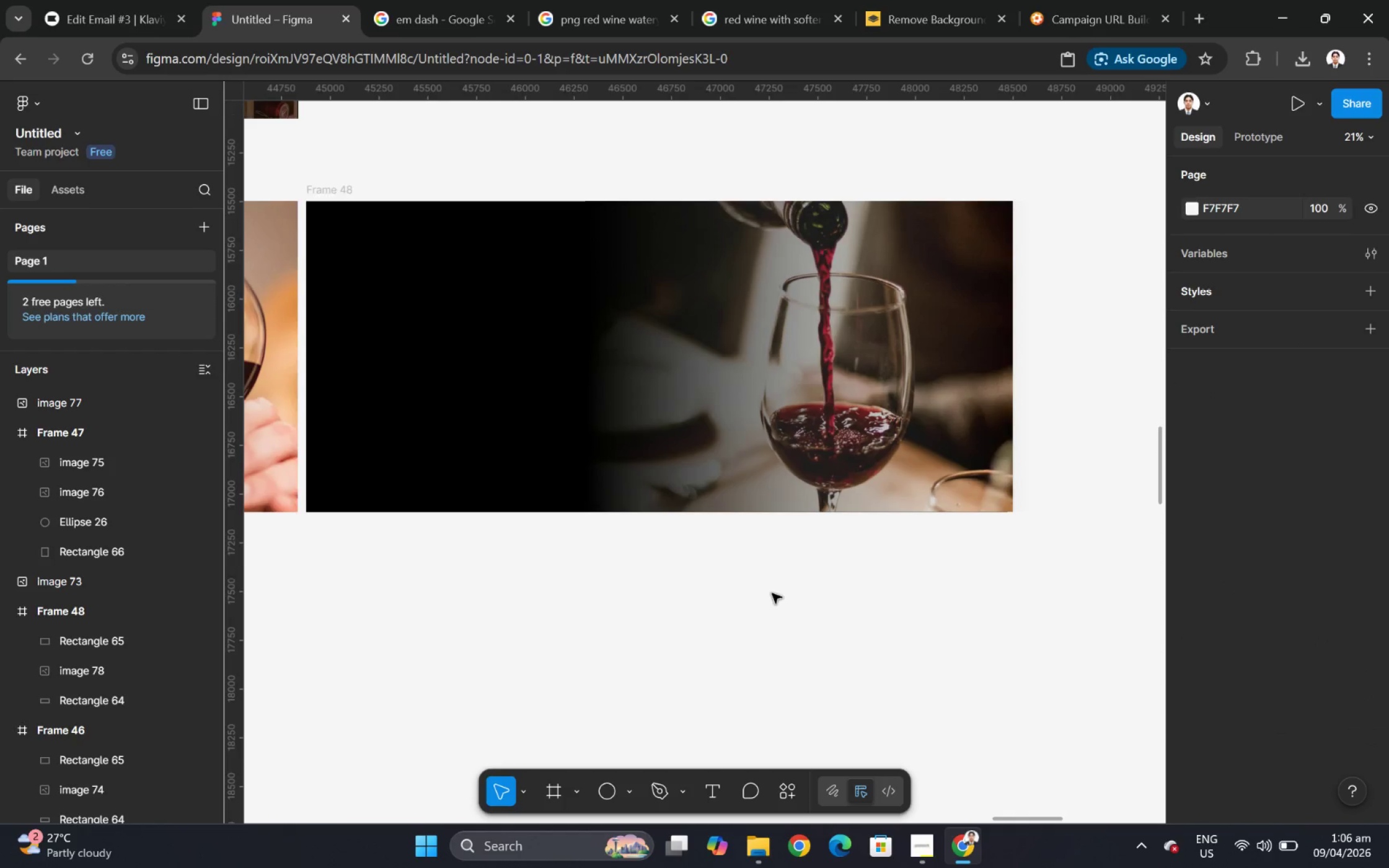 
hold_key(key=ControlLeft, duration=1.5)
 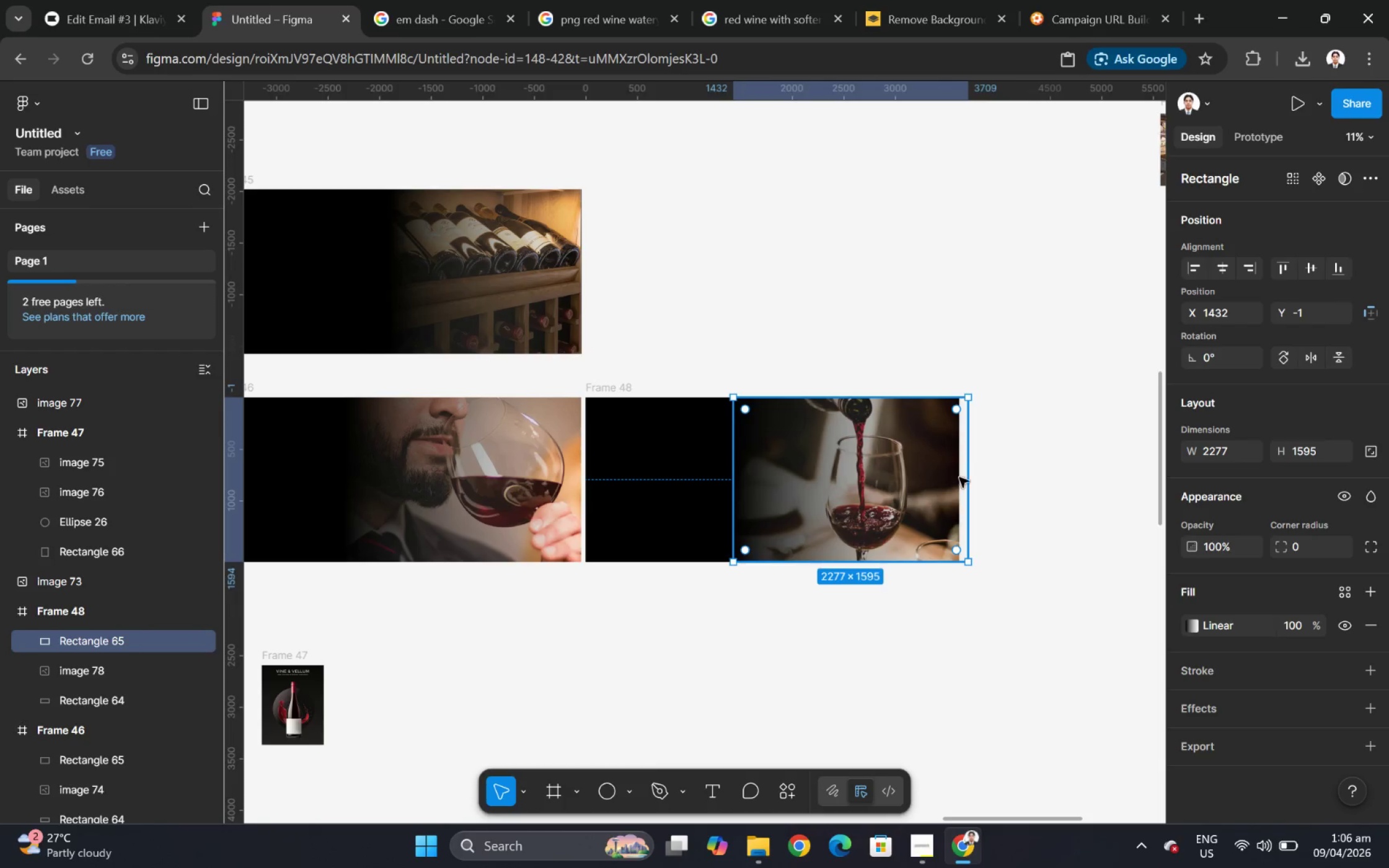 
key(Control+ControlLeft)
 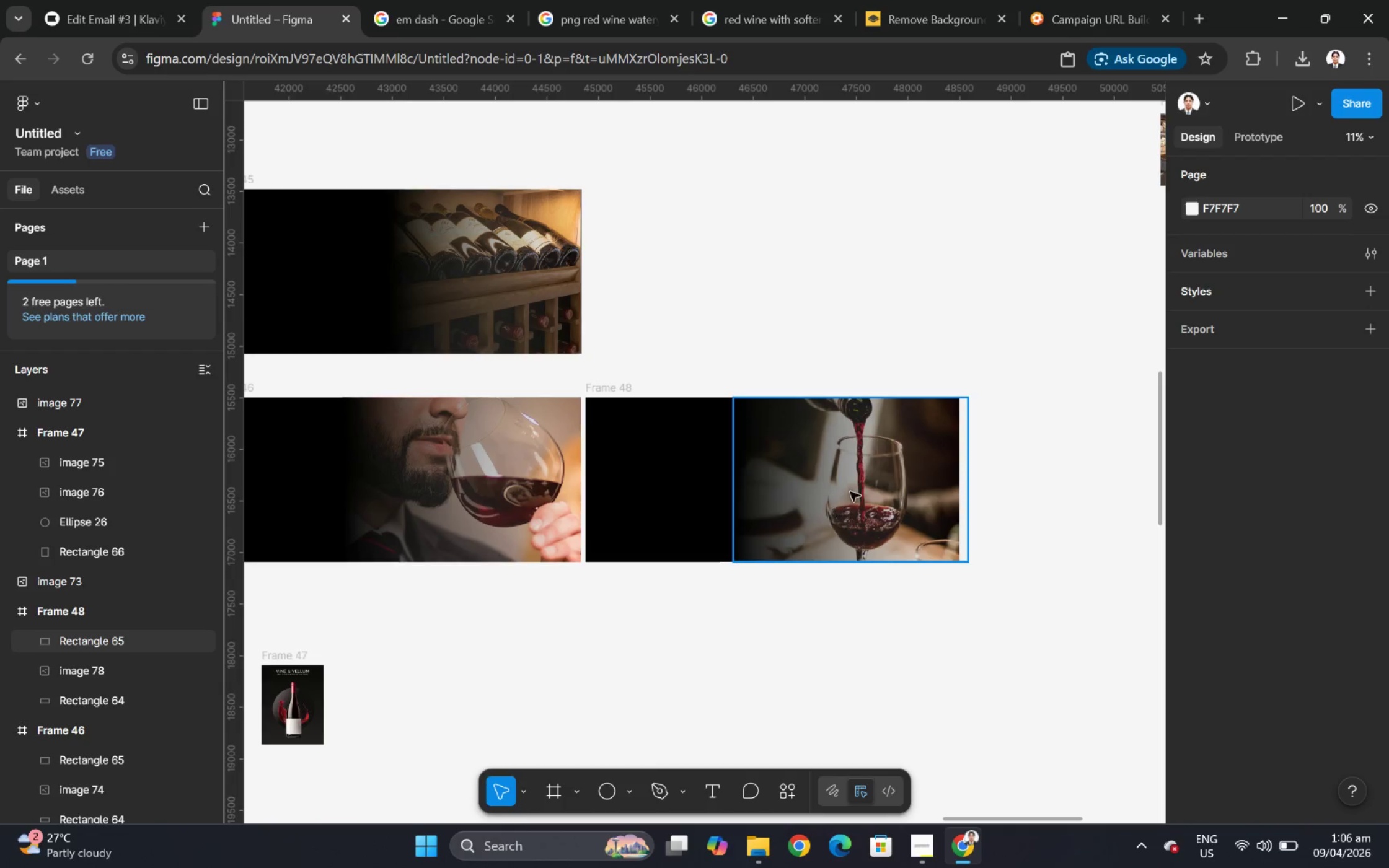 
key(Control+ControlLeft)
 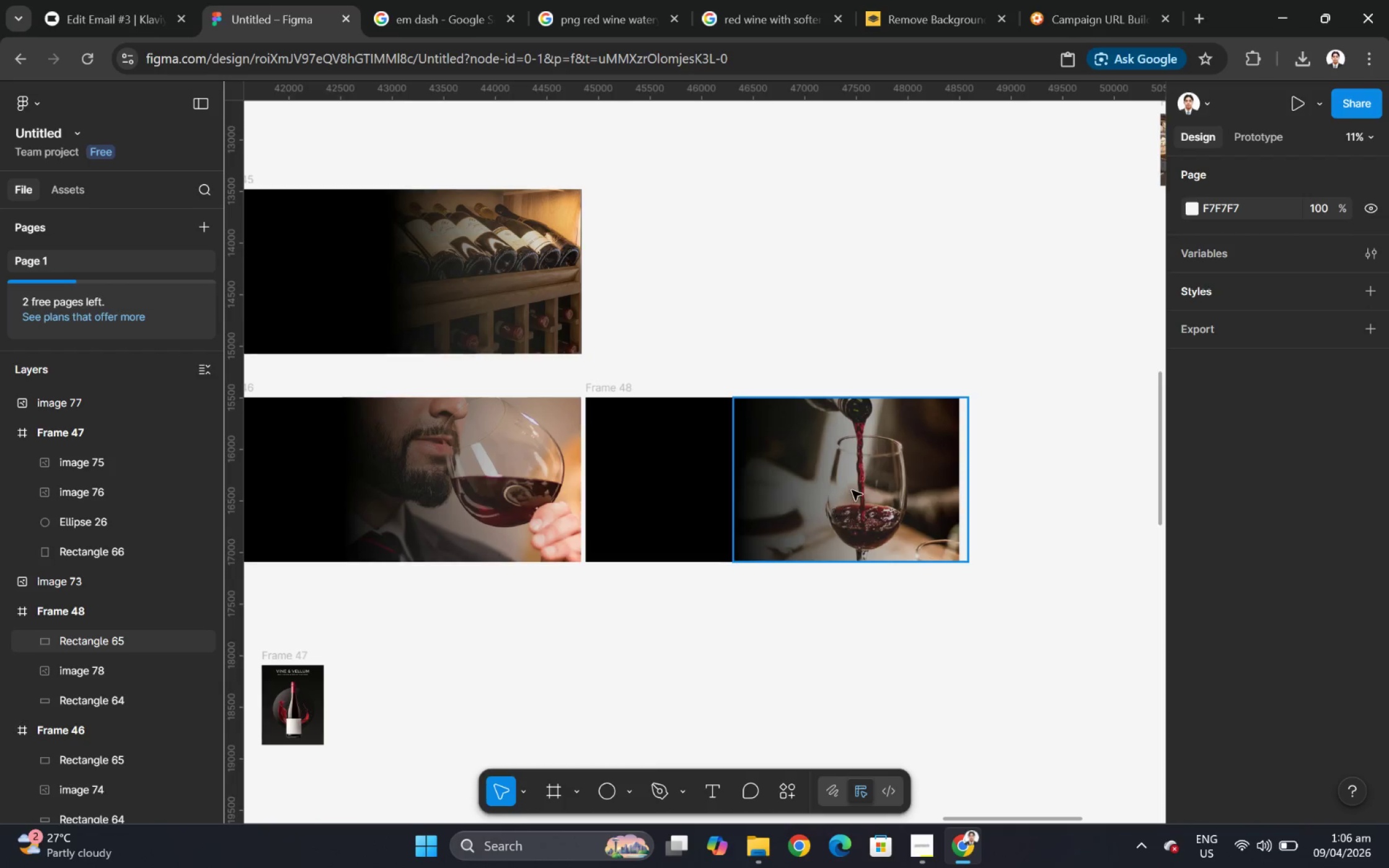 
left_click([852, 490])
 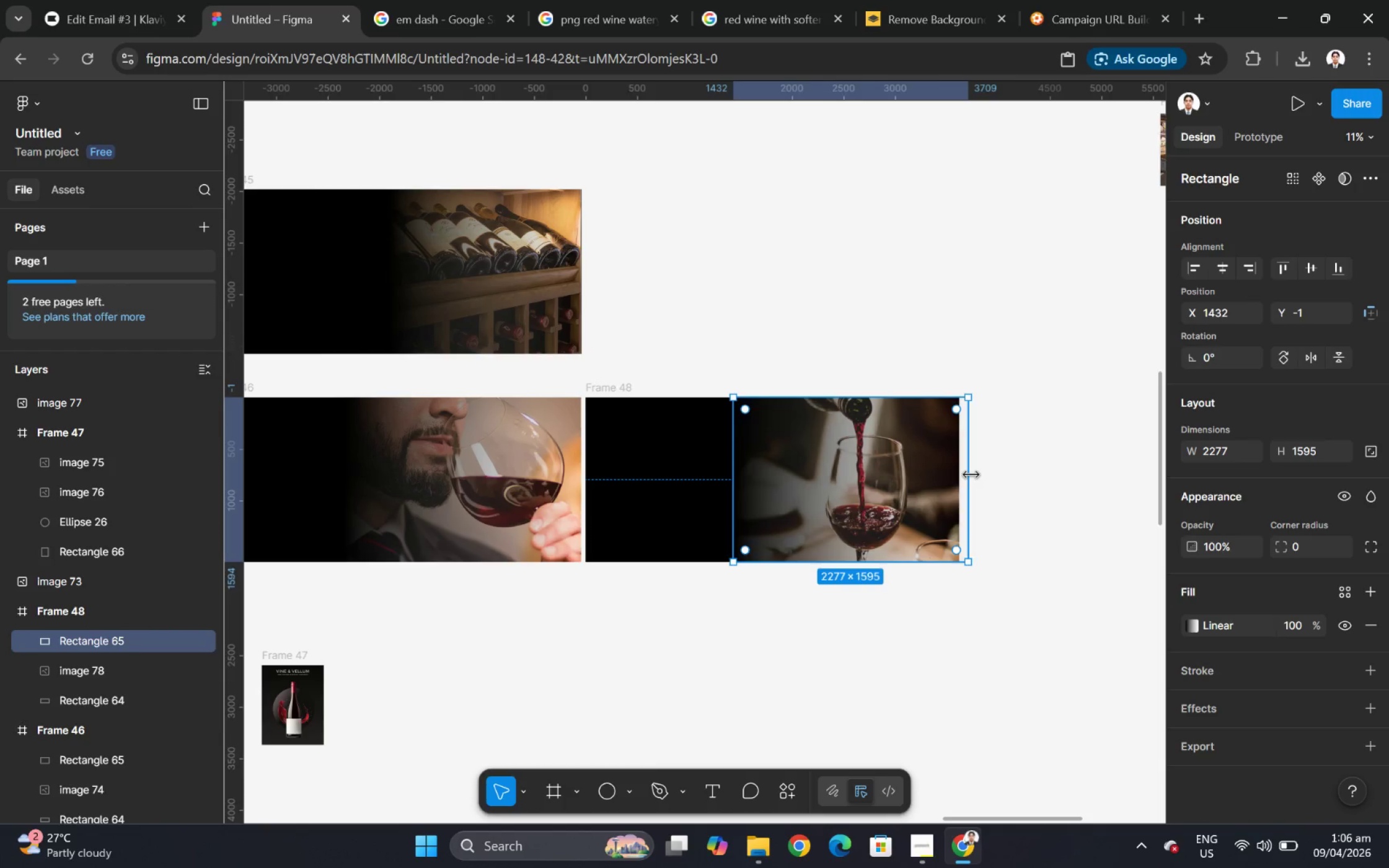 
left_click_drag(start_coordinate=[971, 475], to_coordinate=[955, 475])
 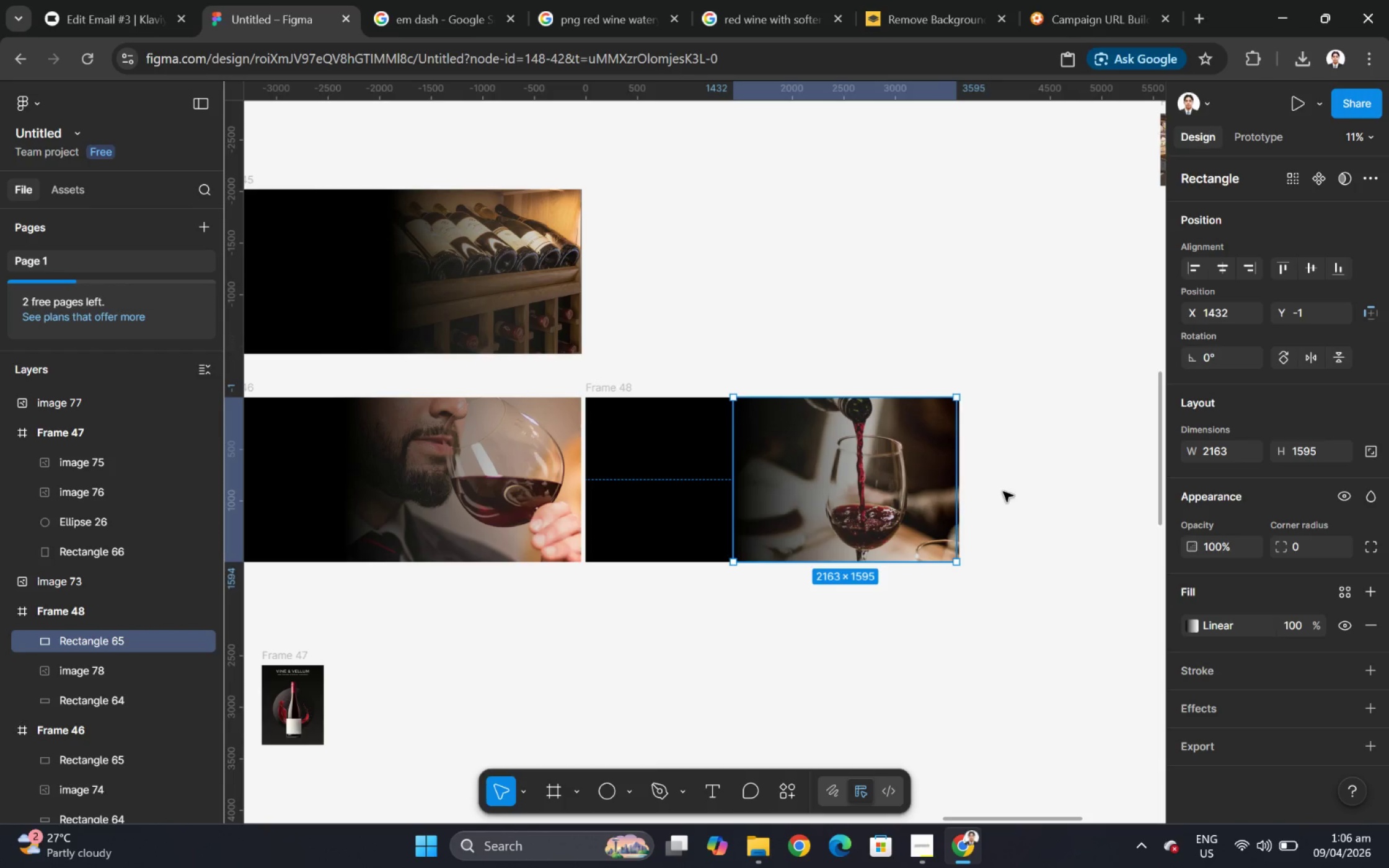 
scroll: coordinate [784, 550], scroll_direction: down, amount: 5.0
 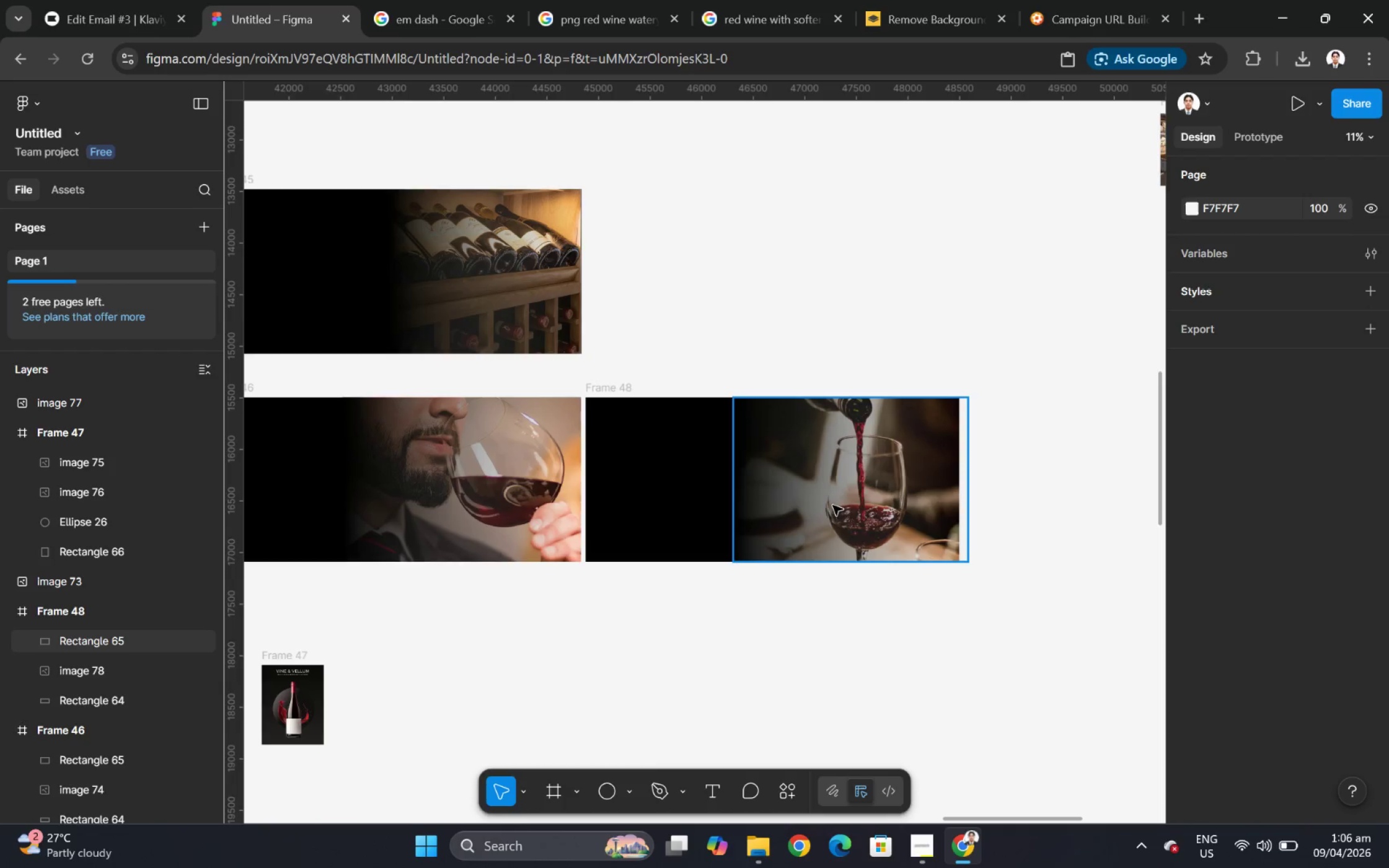 
left_click([1003, 491])
 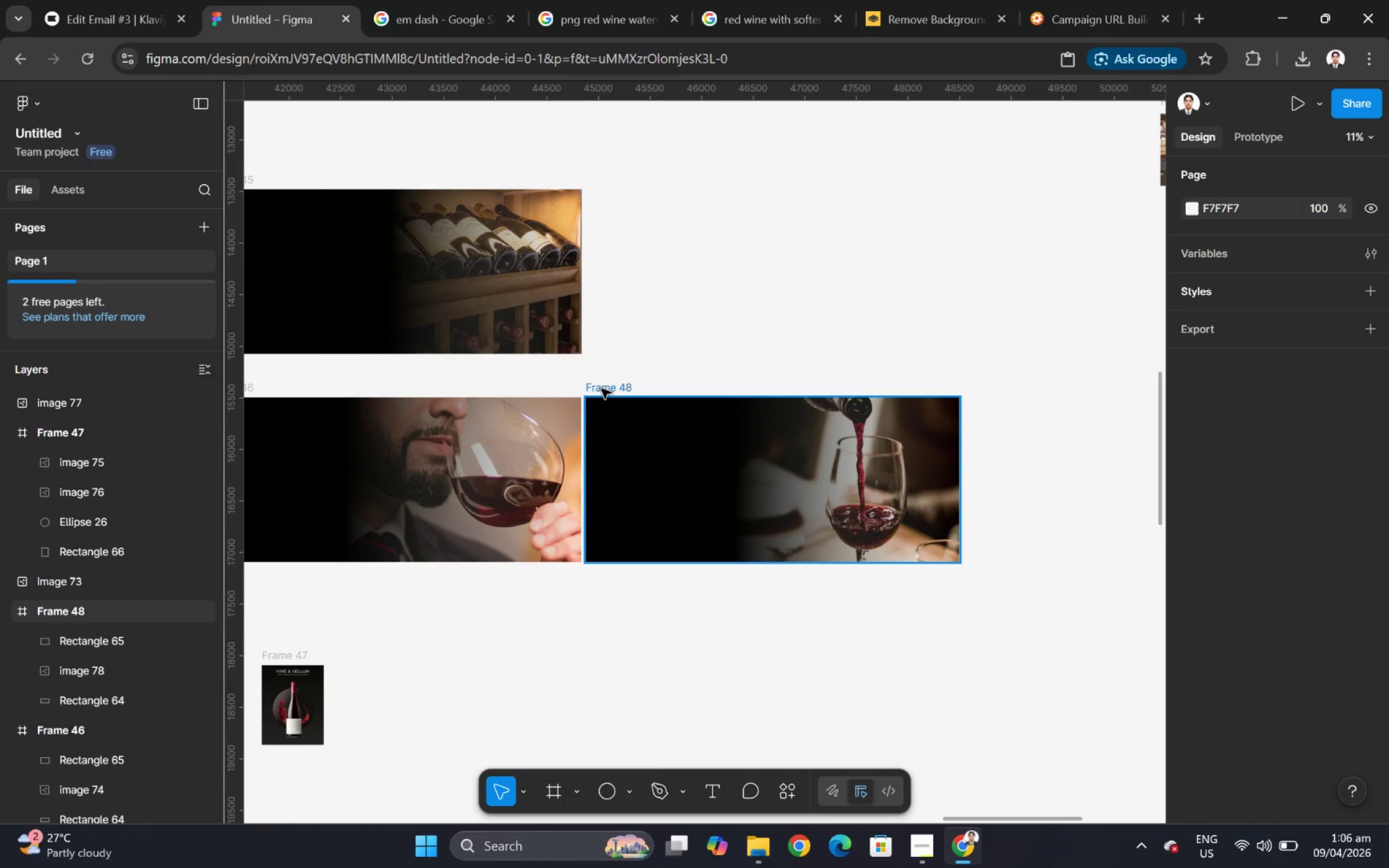 
left_click([600, 386])
 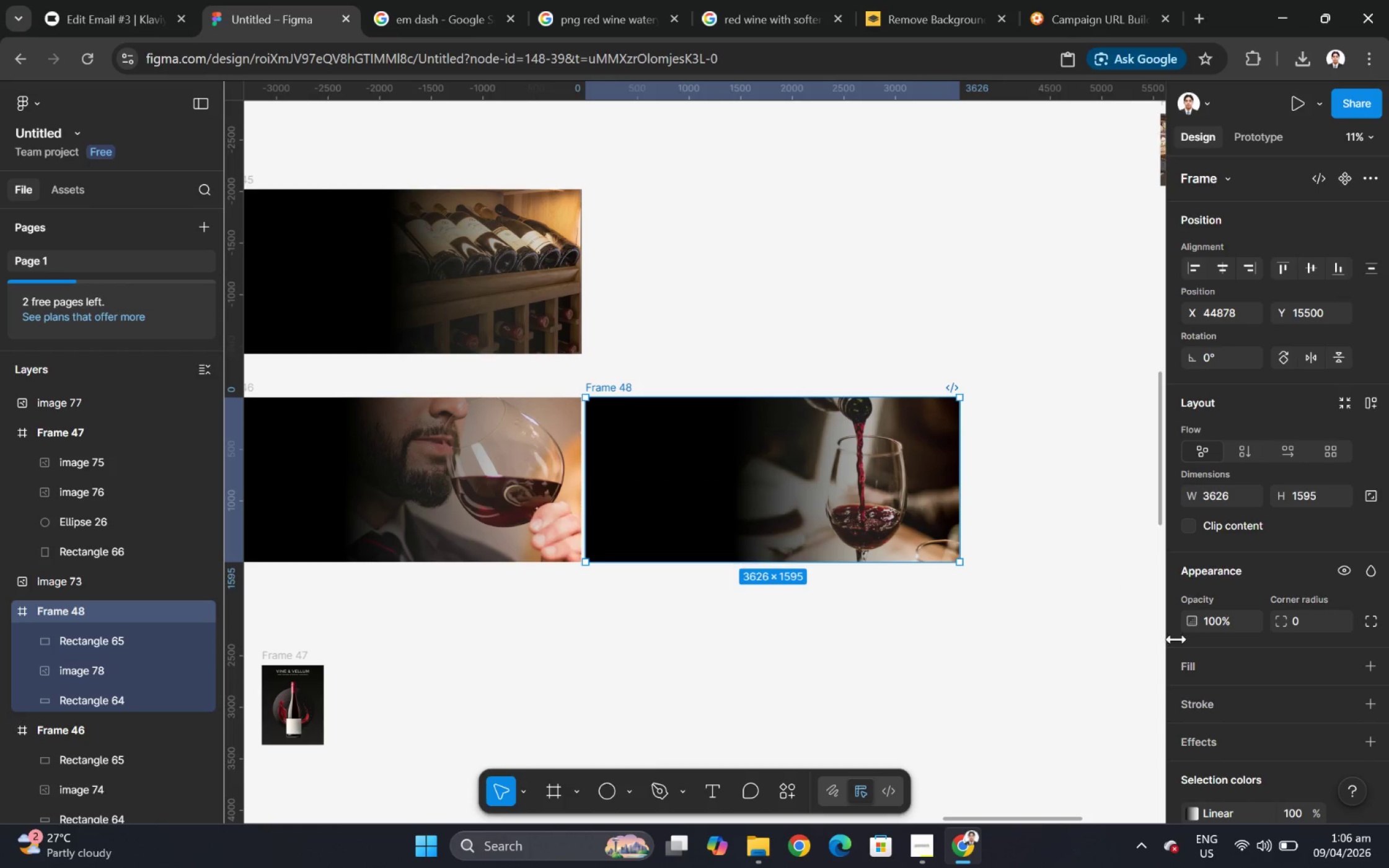 
left_click([1275, 709])
 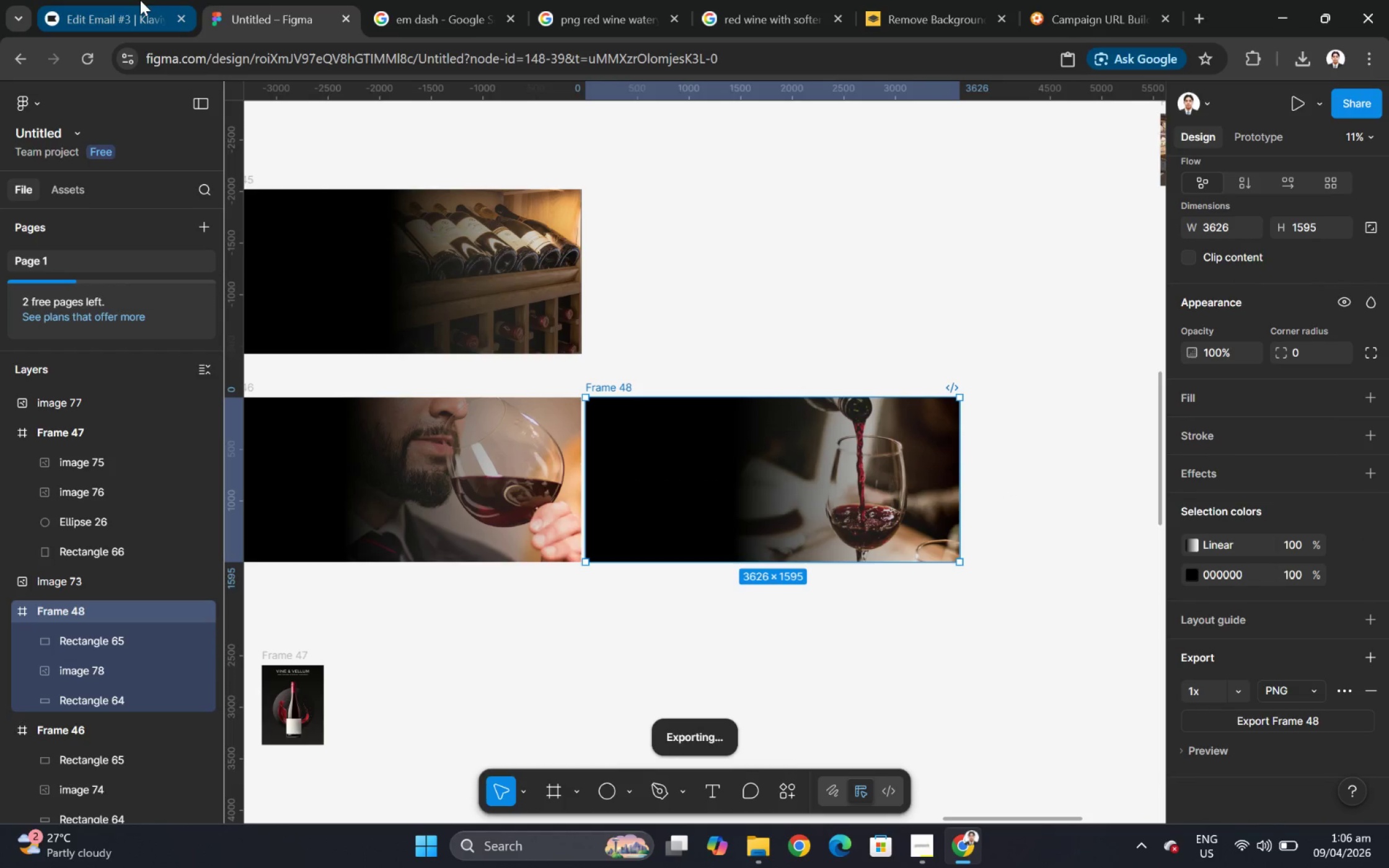 
scroll: coordinate [1312, 722], scroll_direction: down, amount: 4.0
 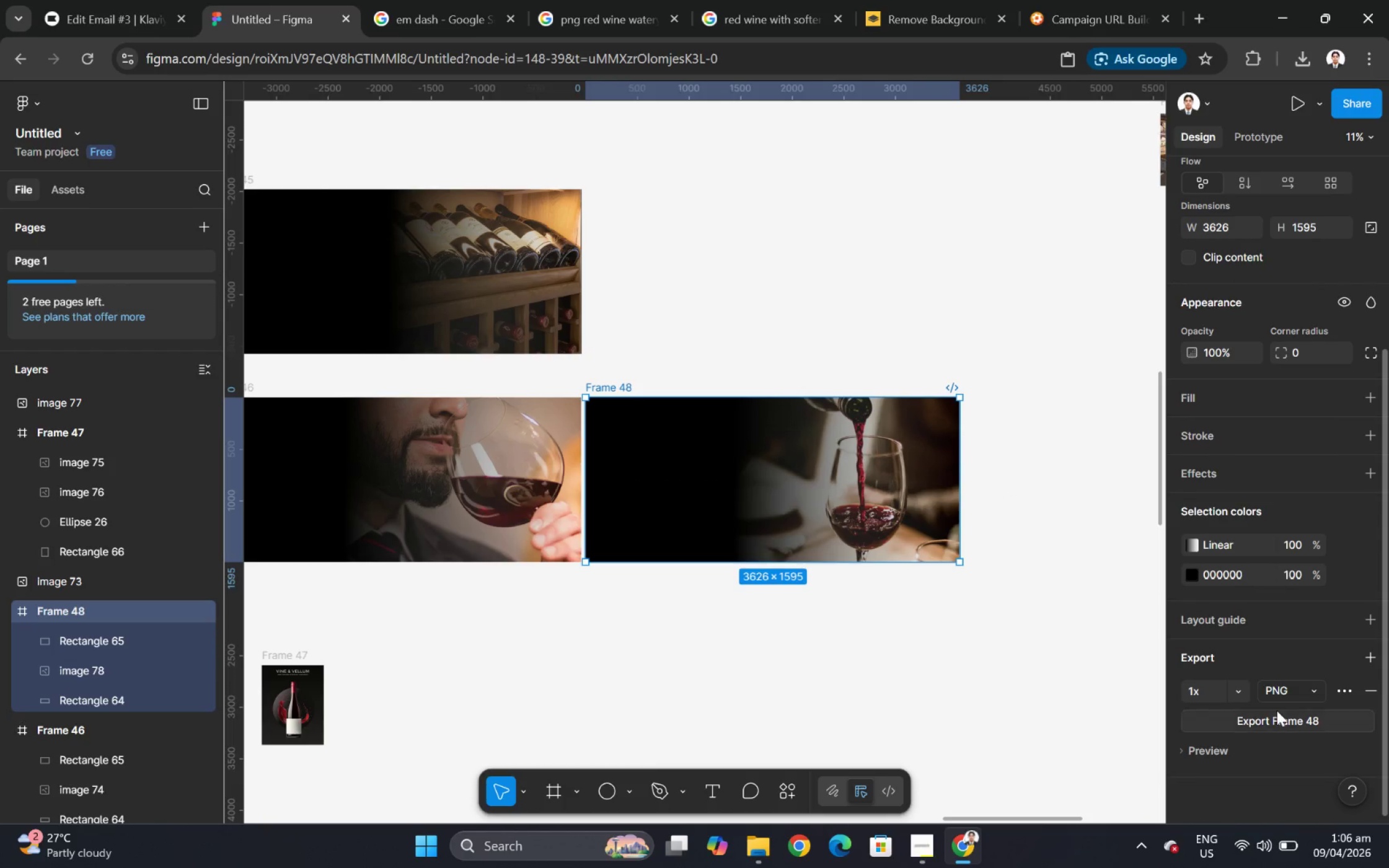 
left_click([141, 6])
 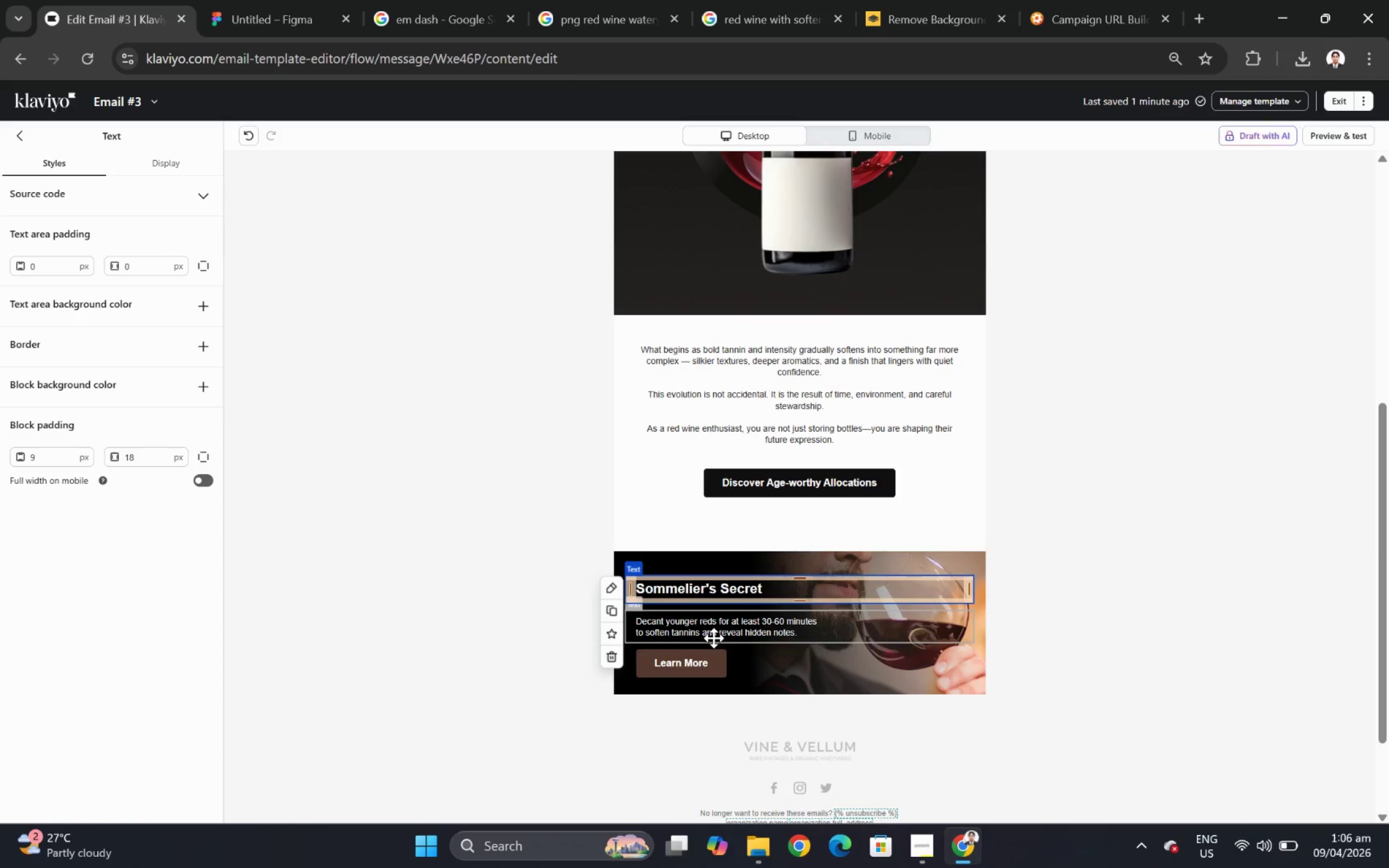 
left_click([472, 633])
 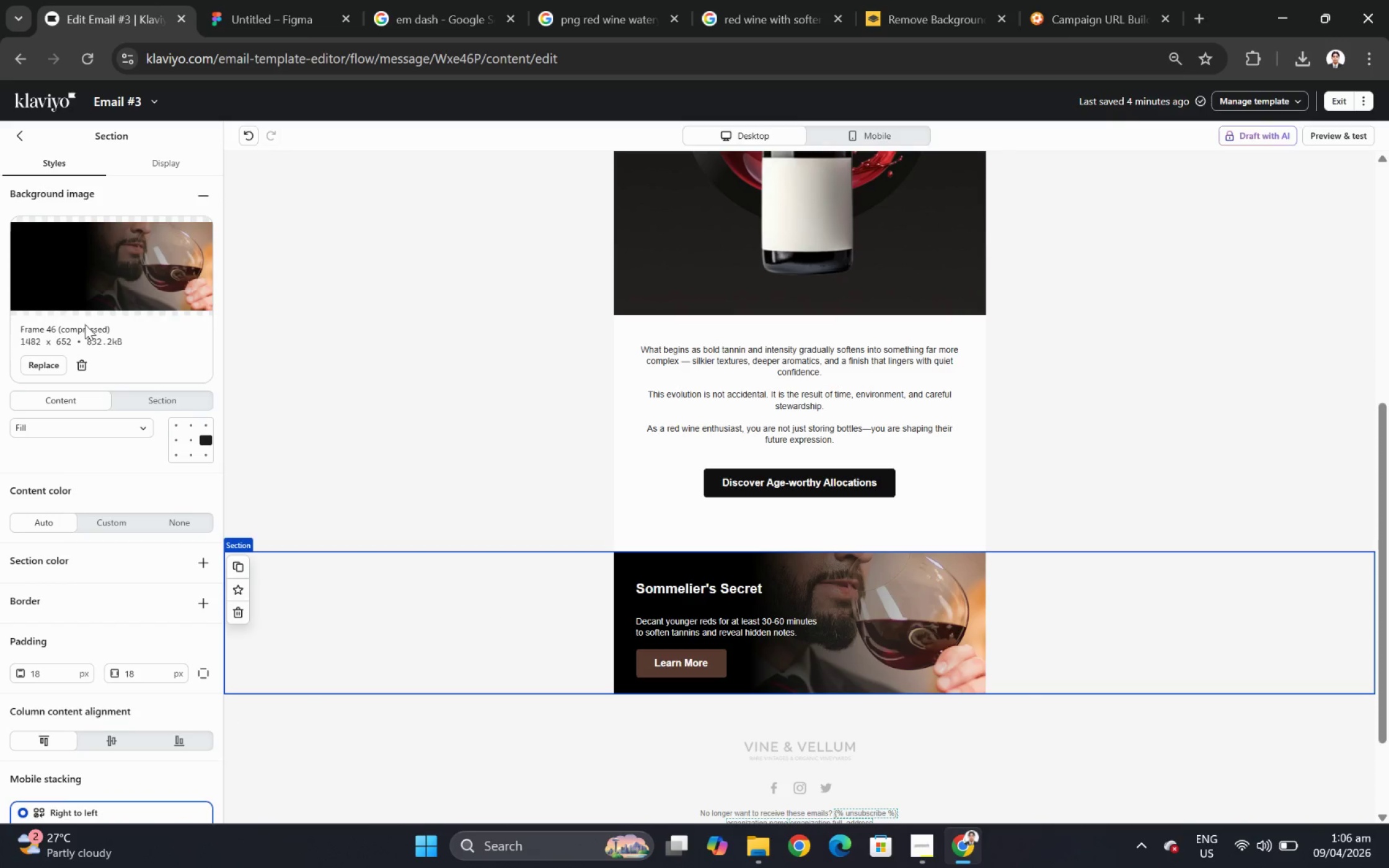 
left_click([46, 365])
 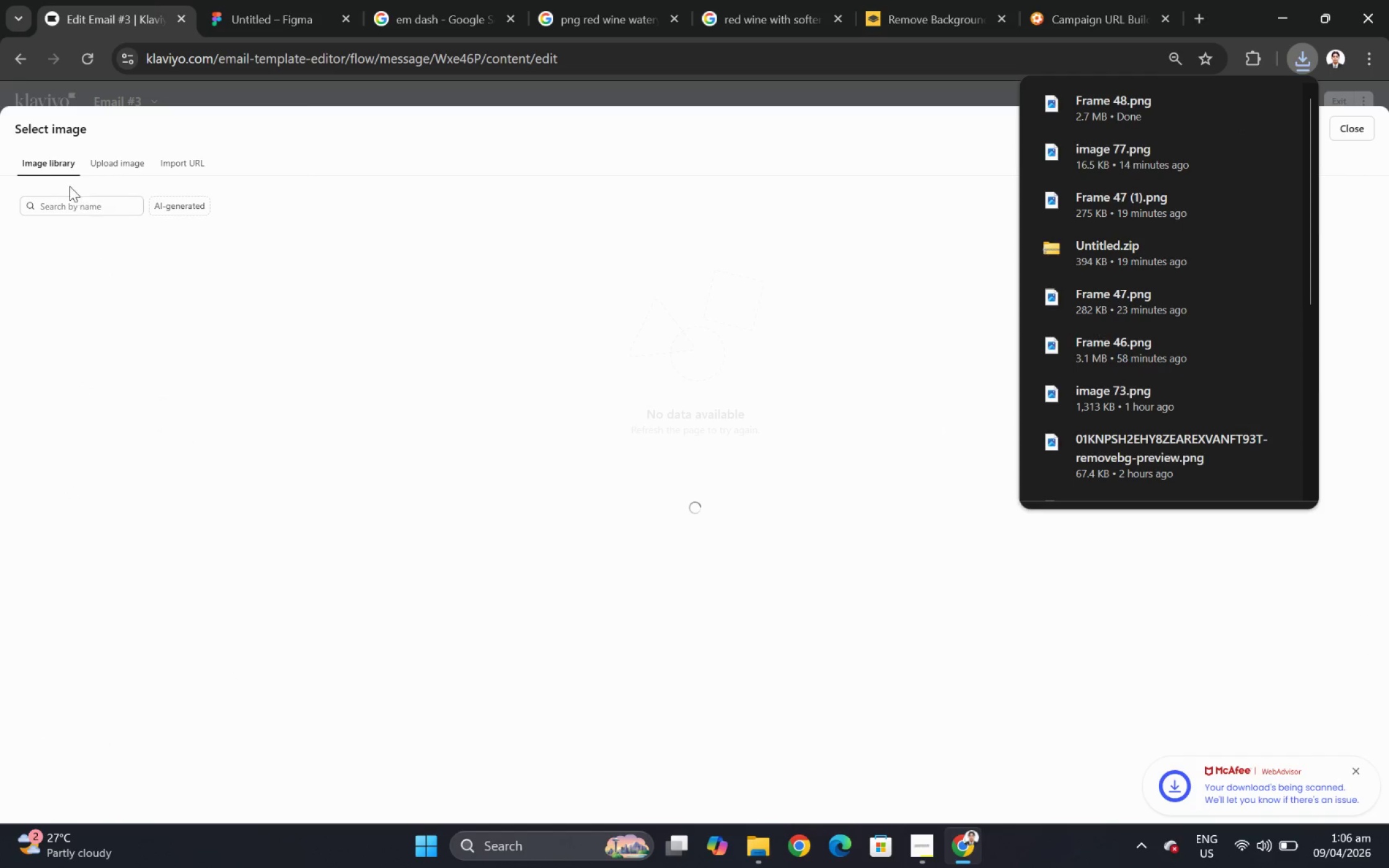 
left_click([118, 164])
 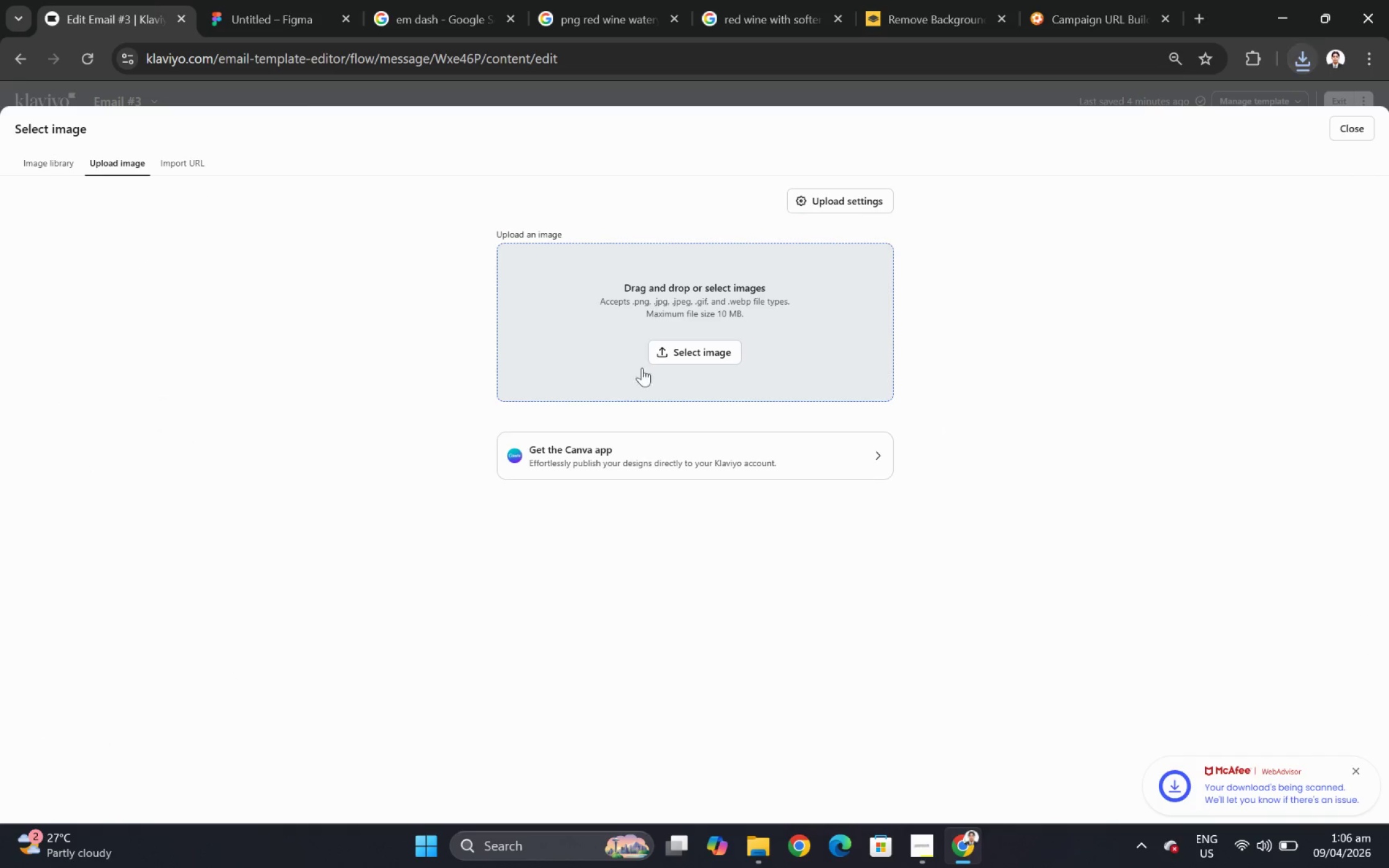 
left_click([654, 351])
 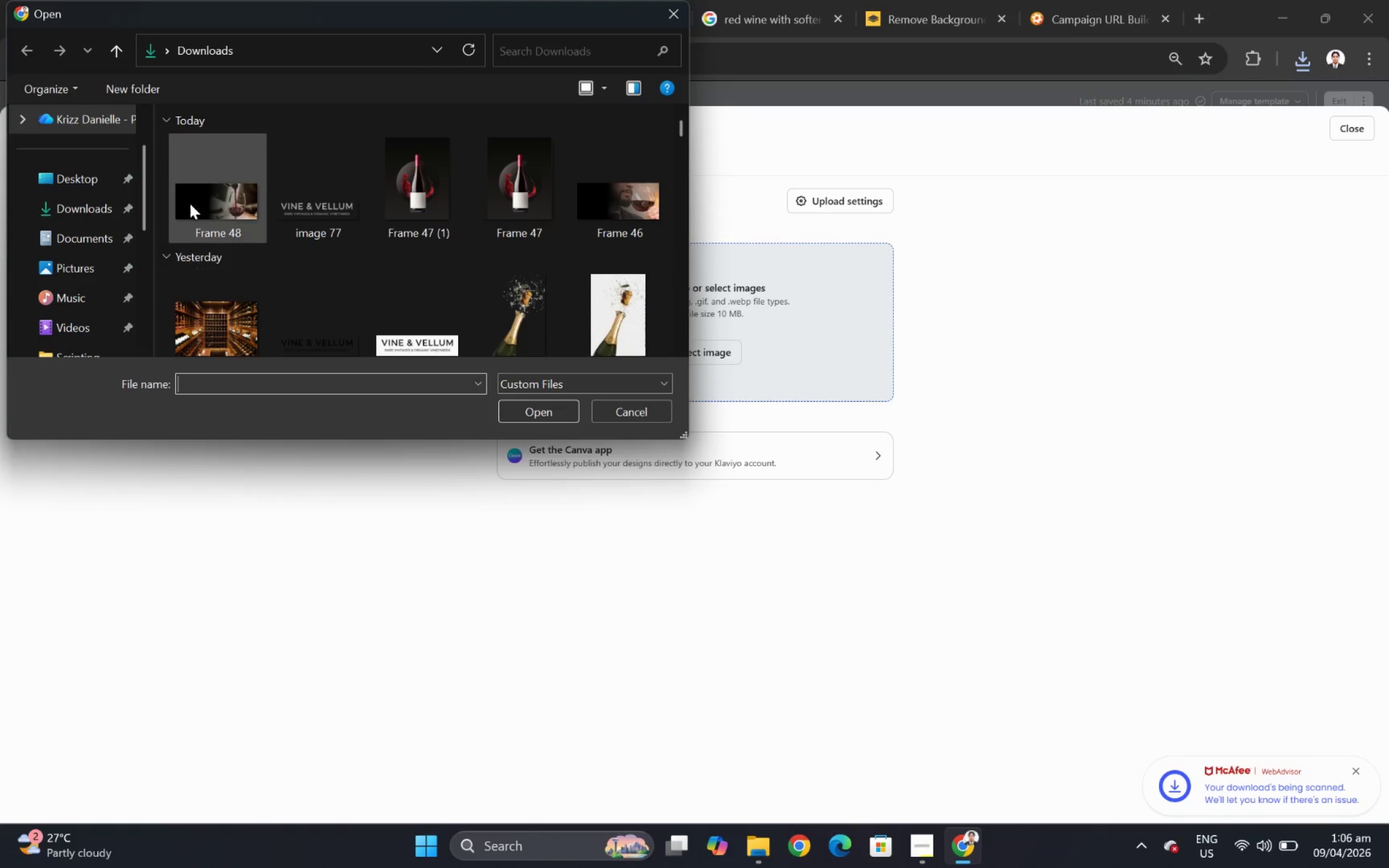 
left_click([211, 190])
 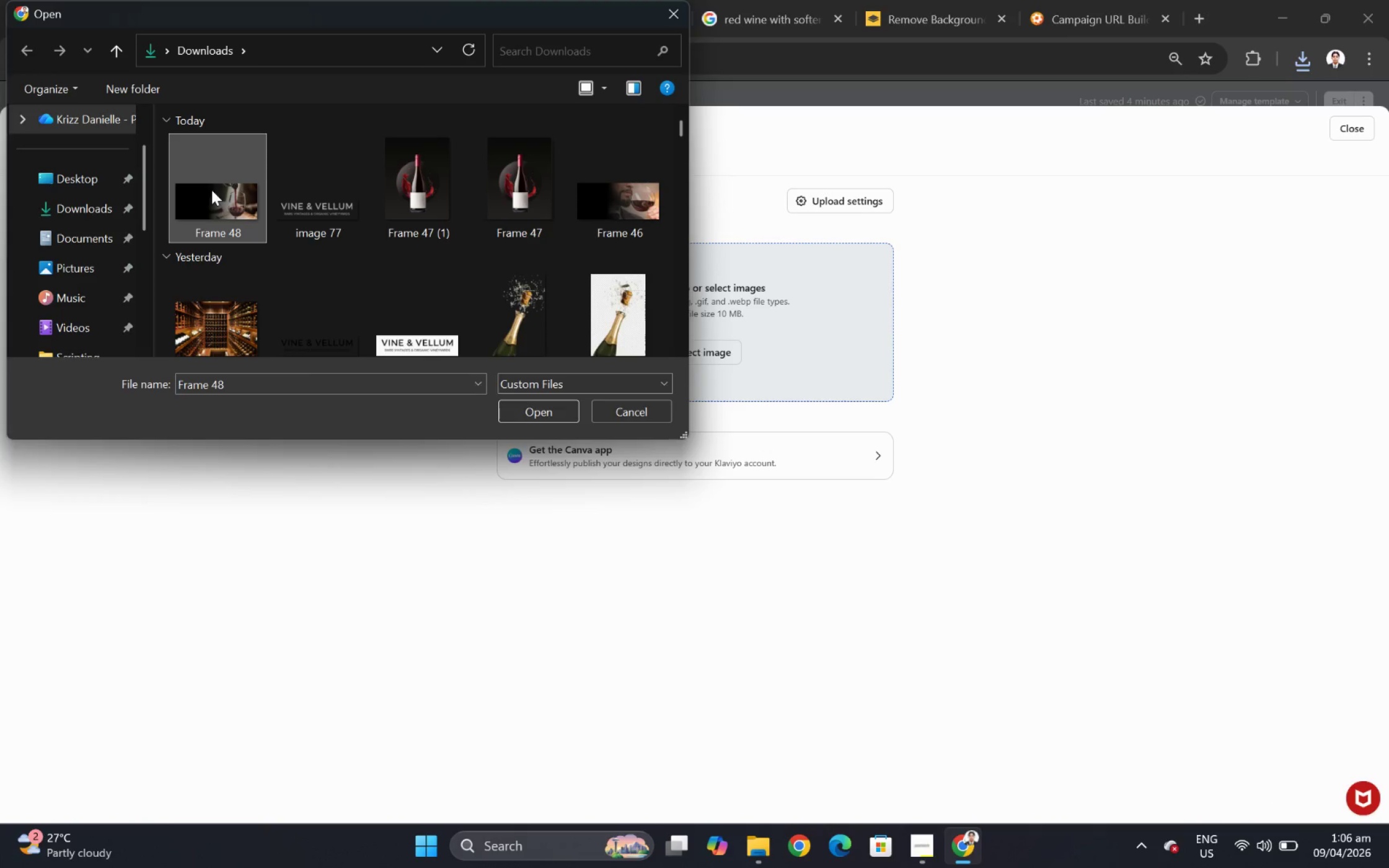 
double_click([211, 190])
 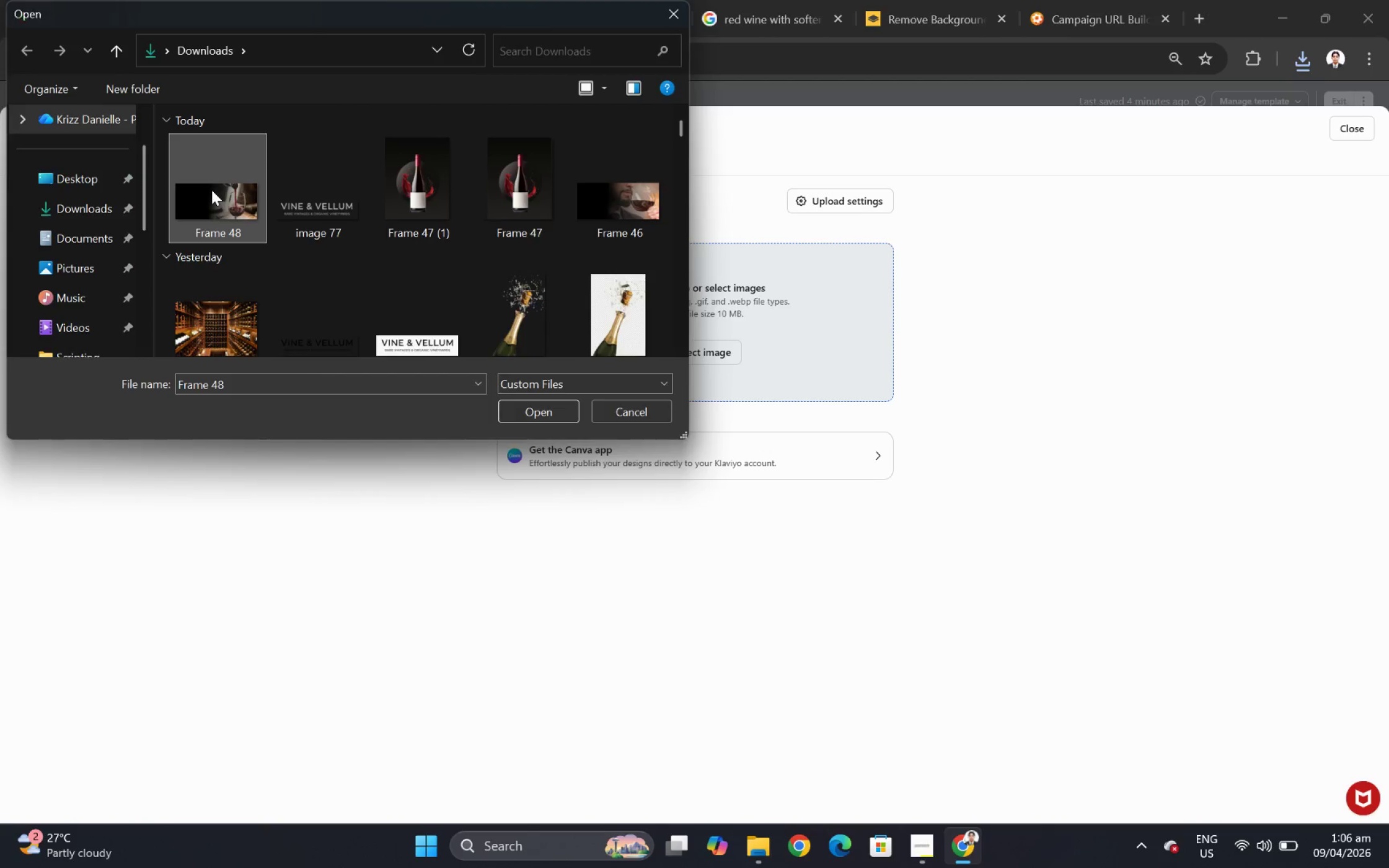 
mouse_move([222, 193])
 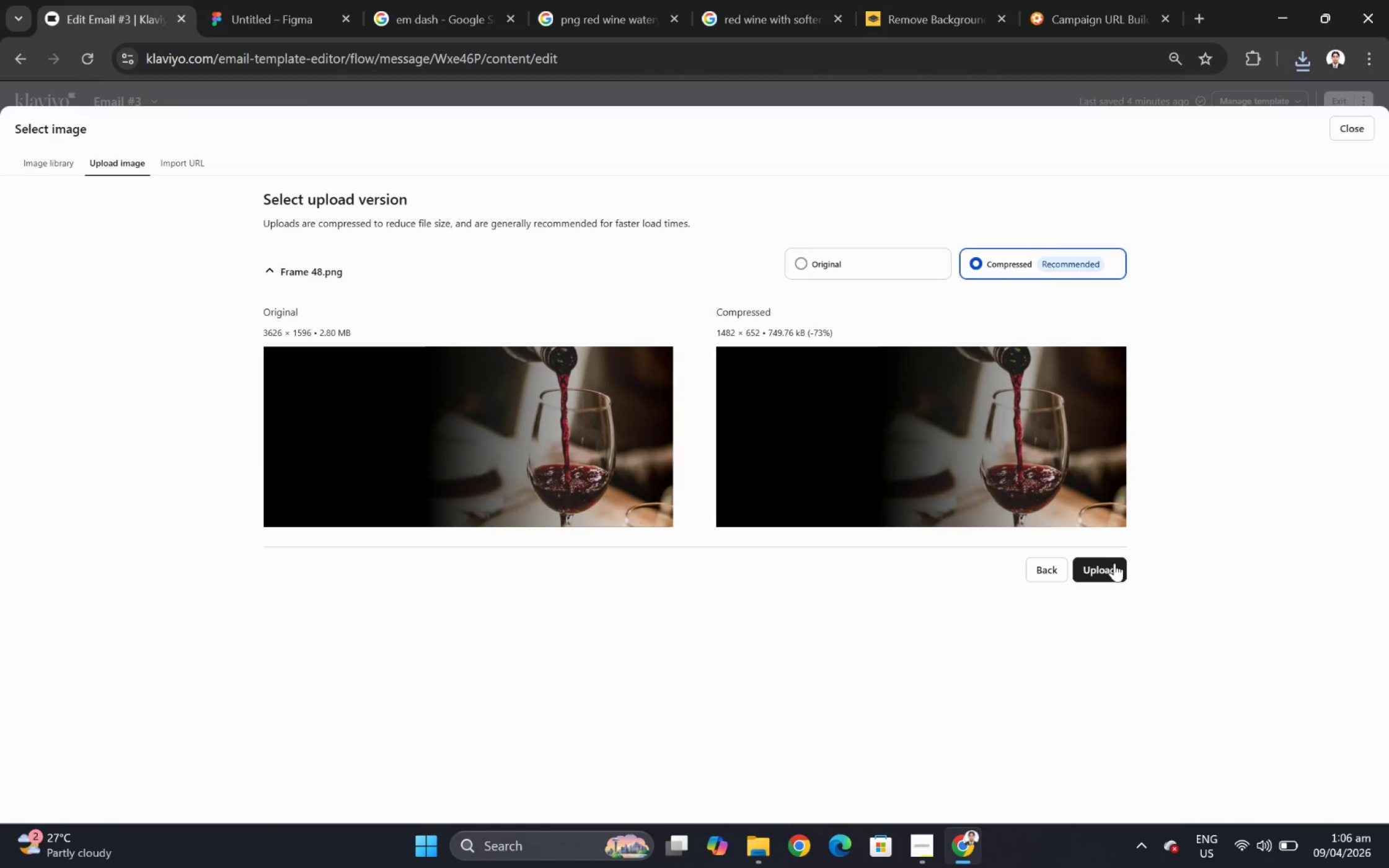 
left_click([1109, 564])
 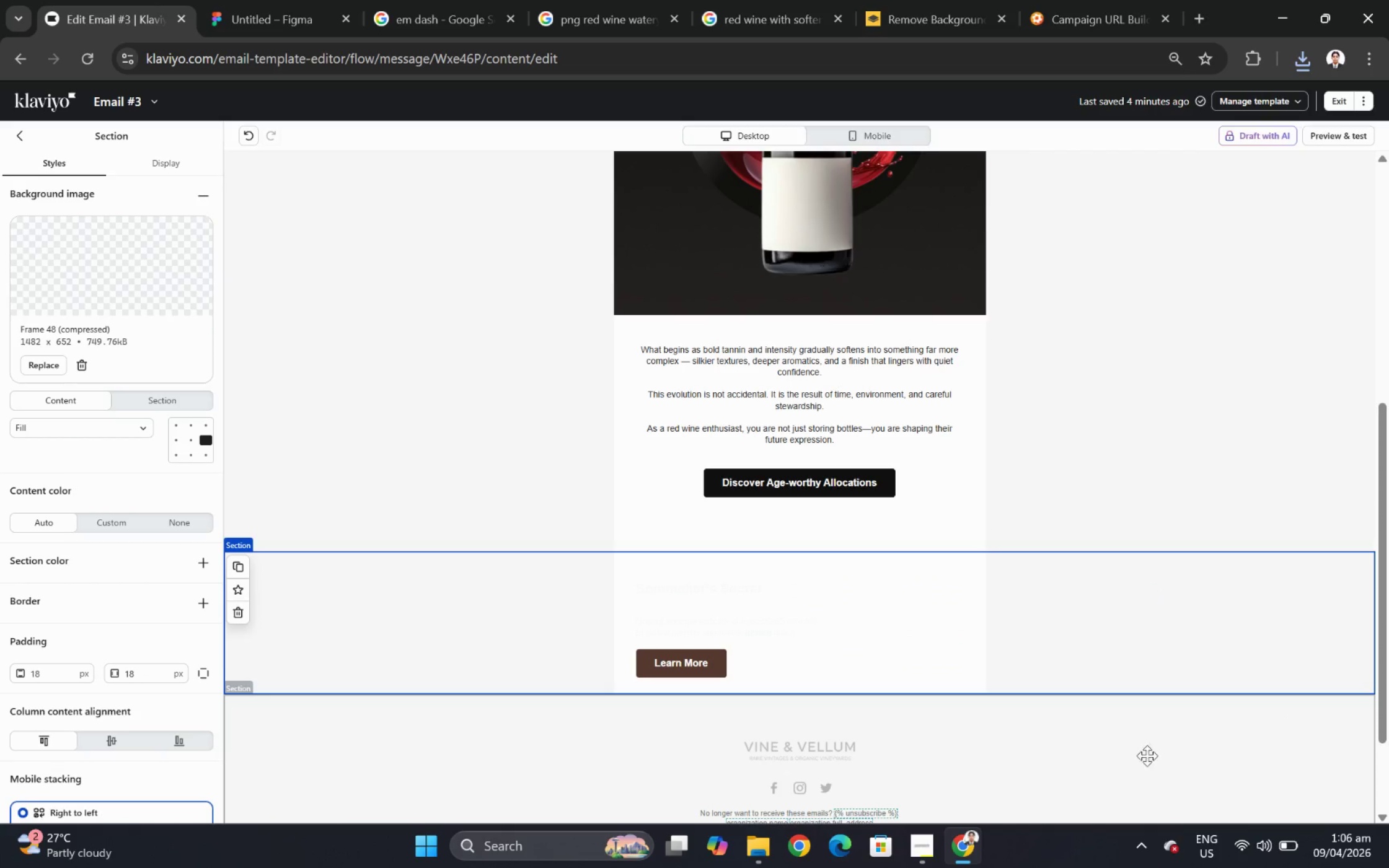 
wait(10.17)
 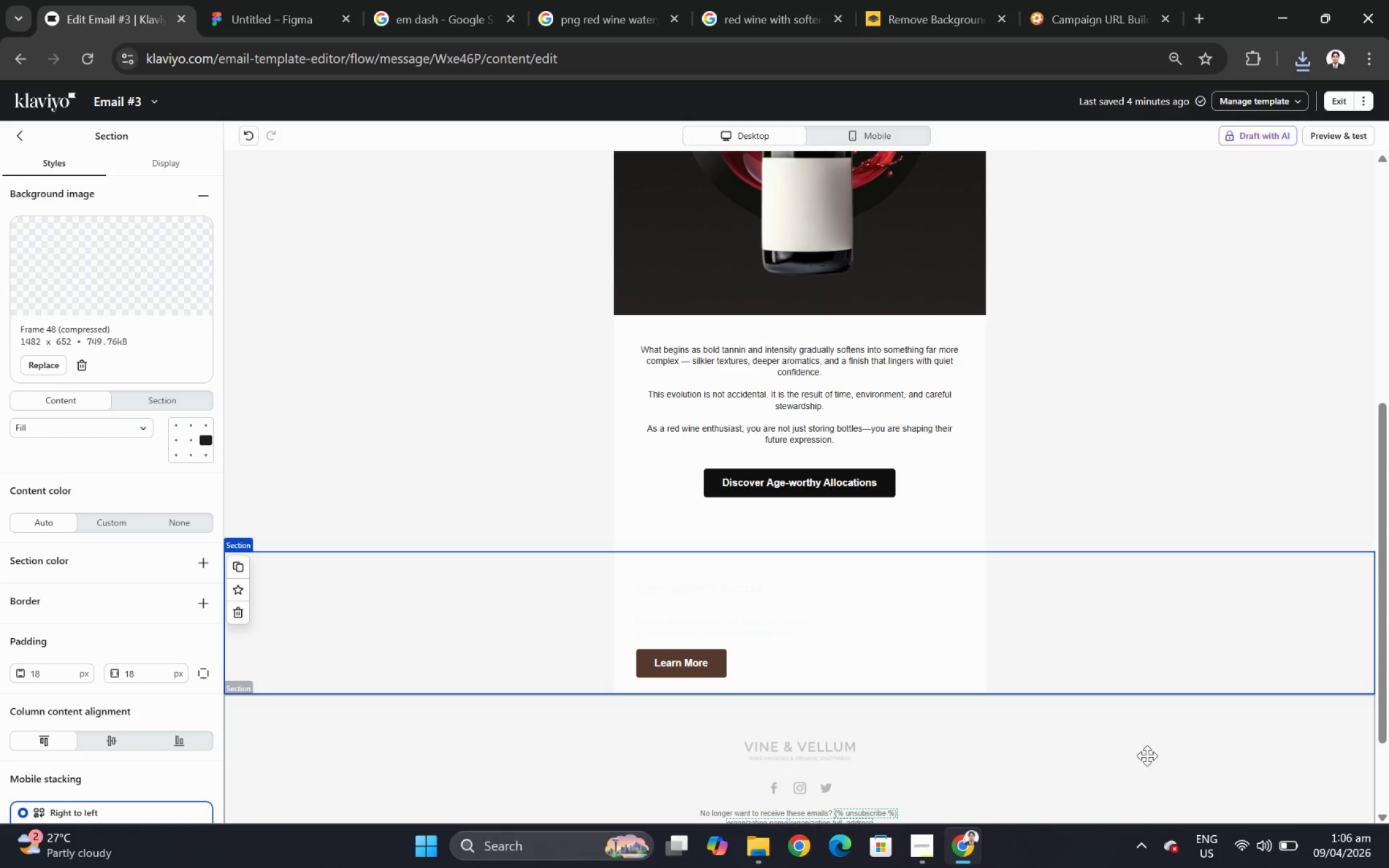 
scroll: coordinate [1083, 702], scroll_direction: none, amount: 0.0
 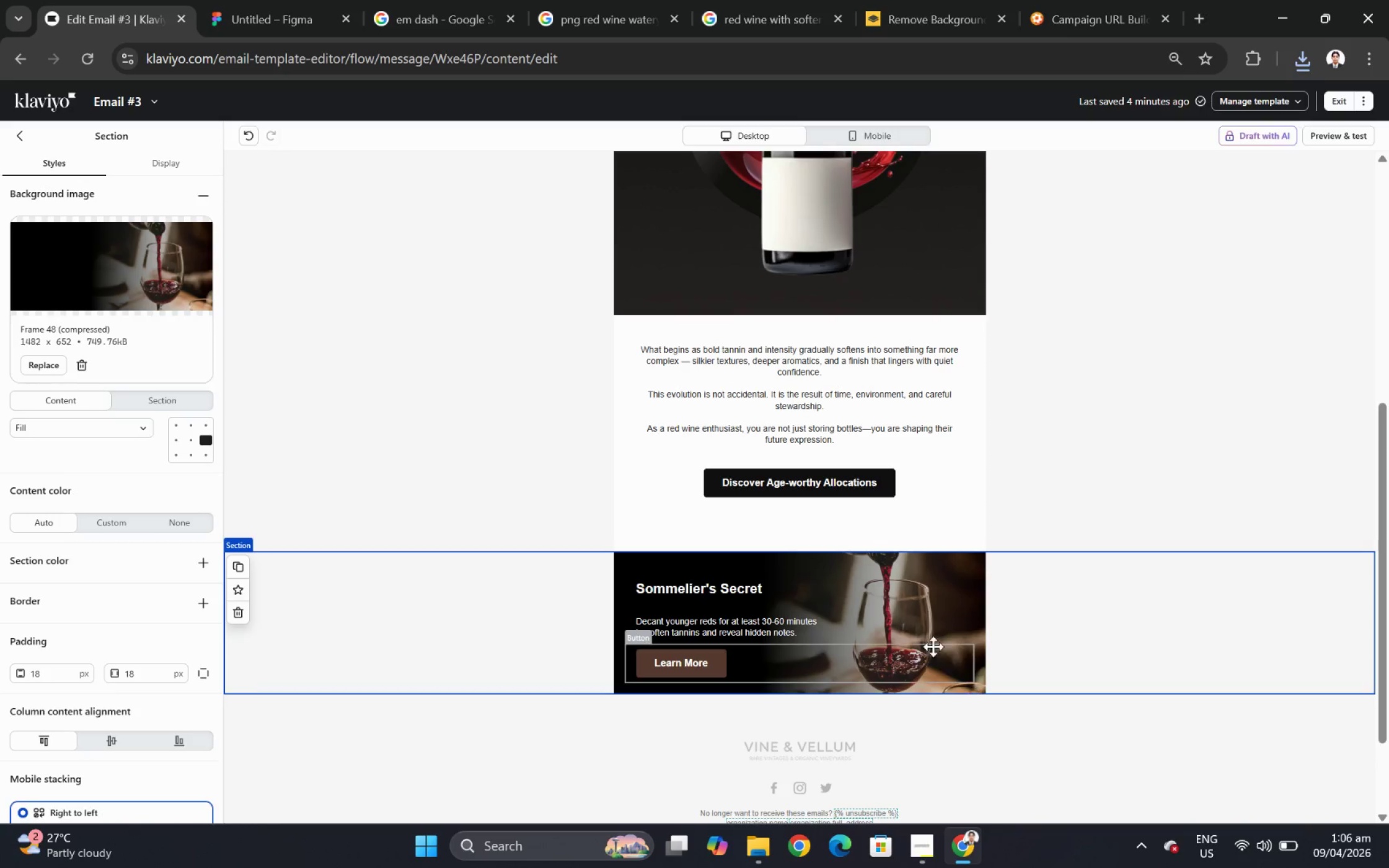 
hold_key(key=ControlLeft, duration=0.47)
 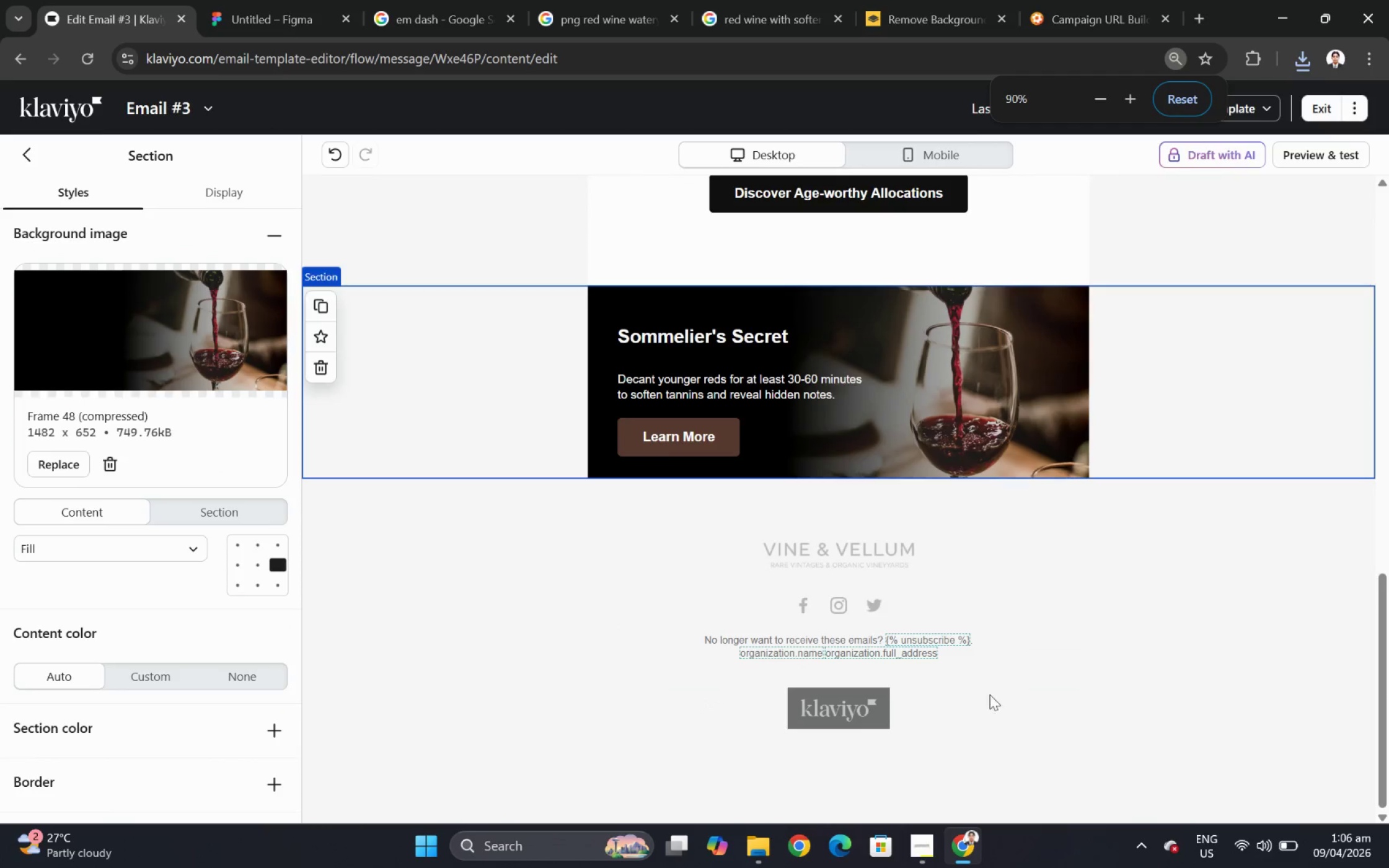 
left_click([714, 439])
 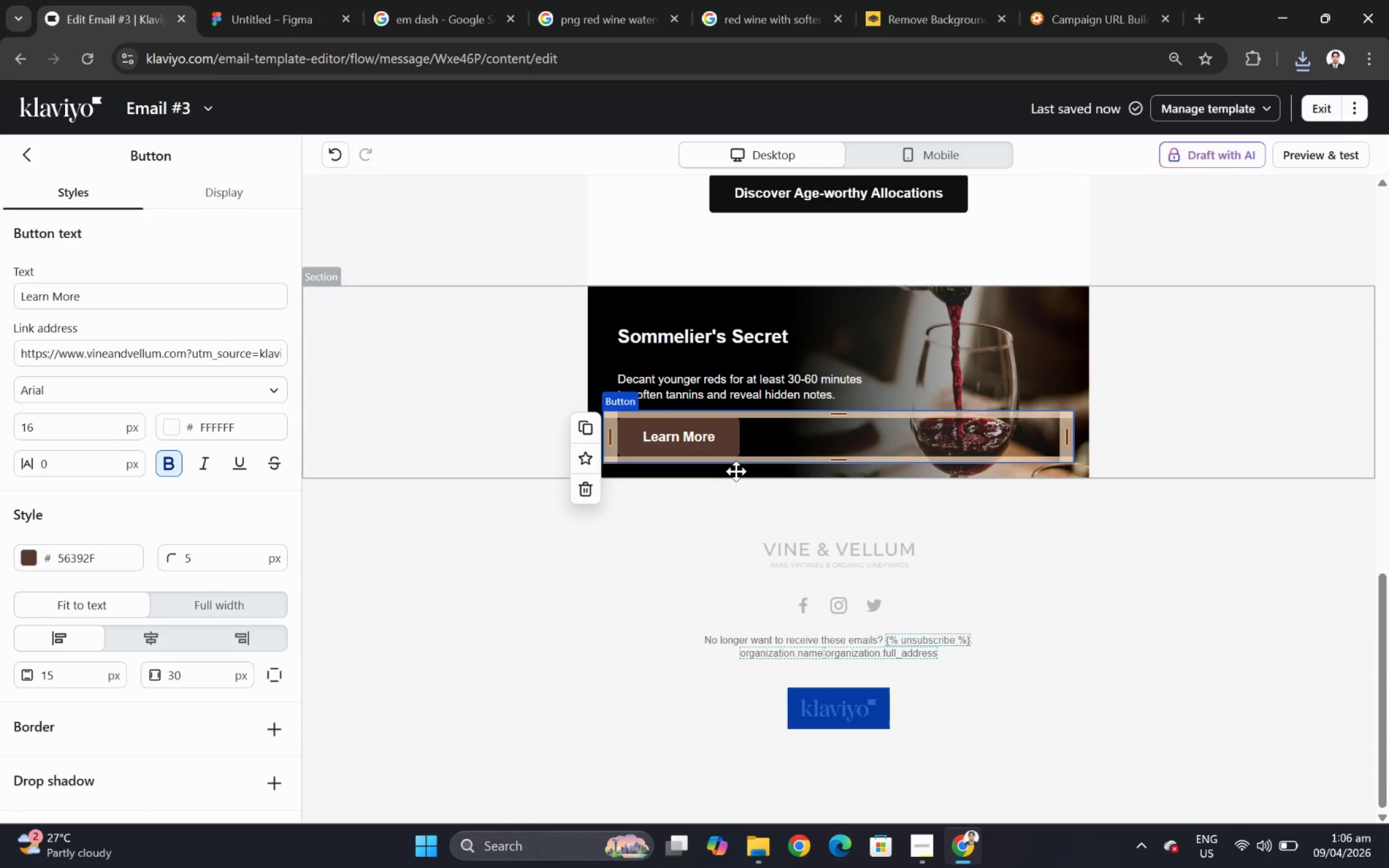 
scroll: coordinate [996, 726], scroll_direction: down, amount: 2.0
 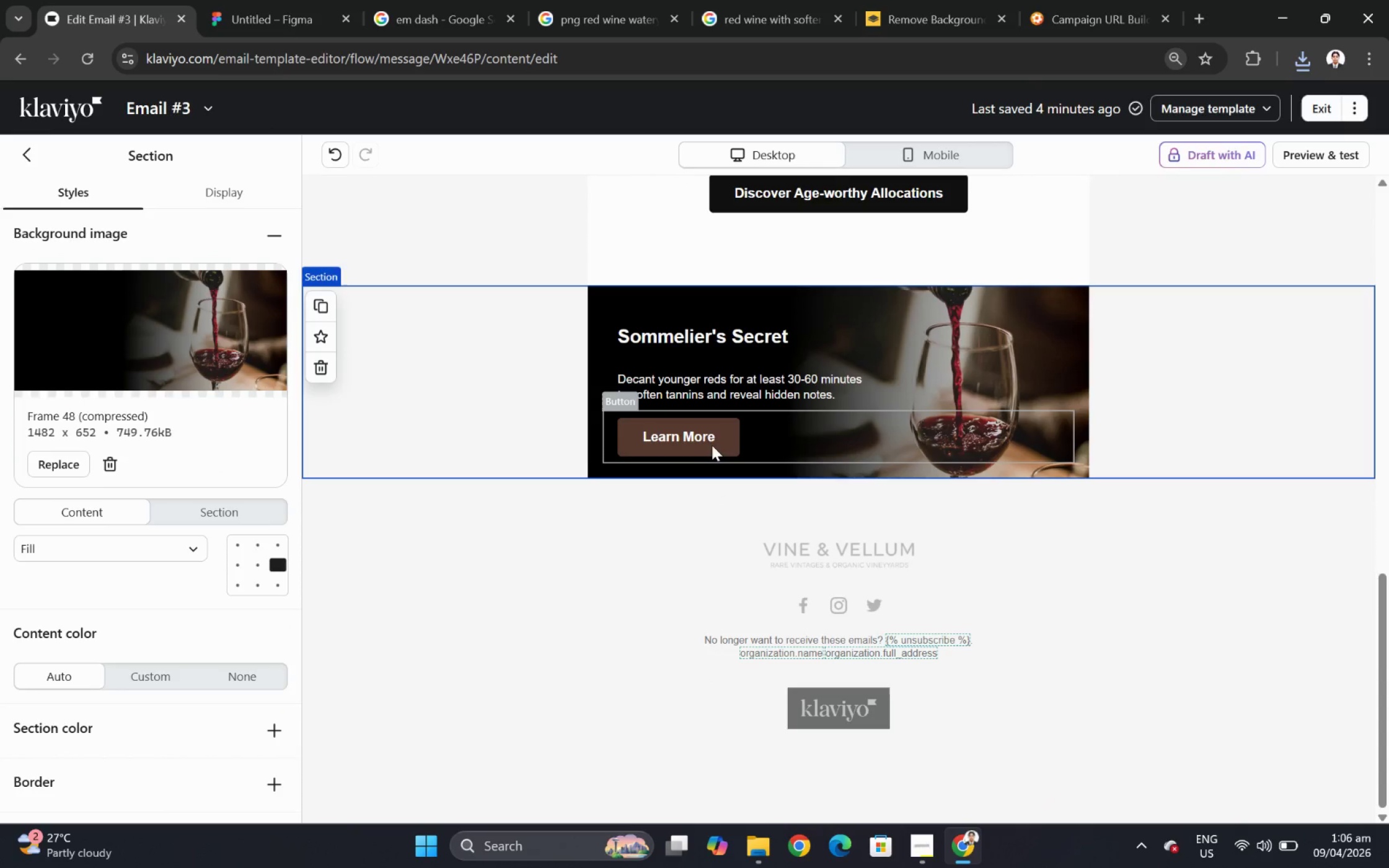 
left_click([1194, 574])
 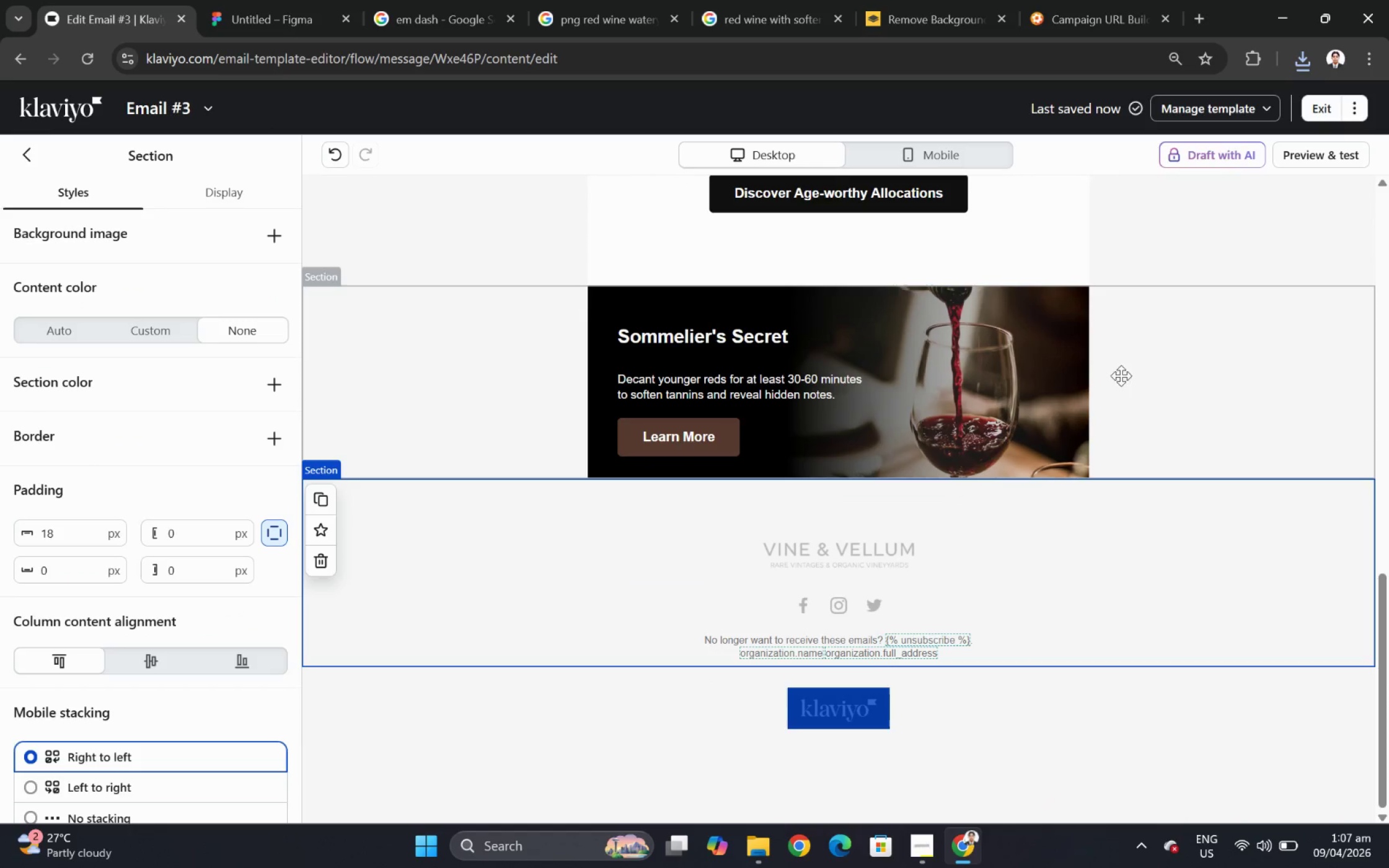 
left_click([1157, 384])
 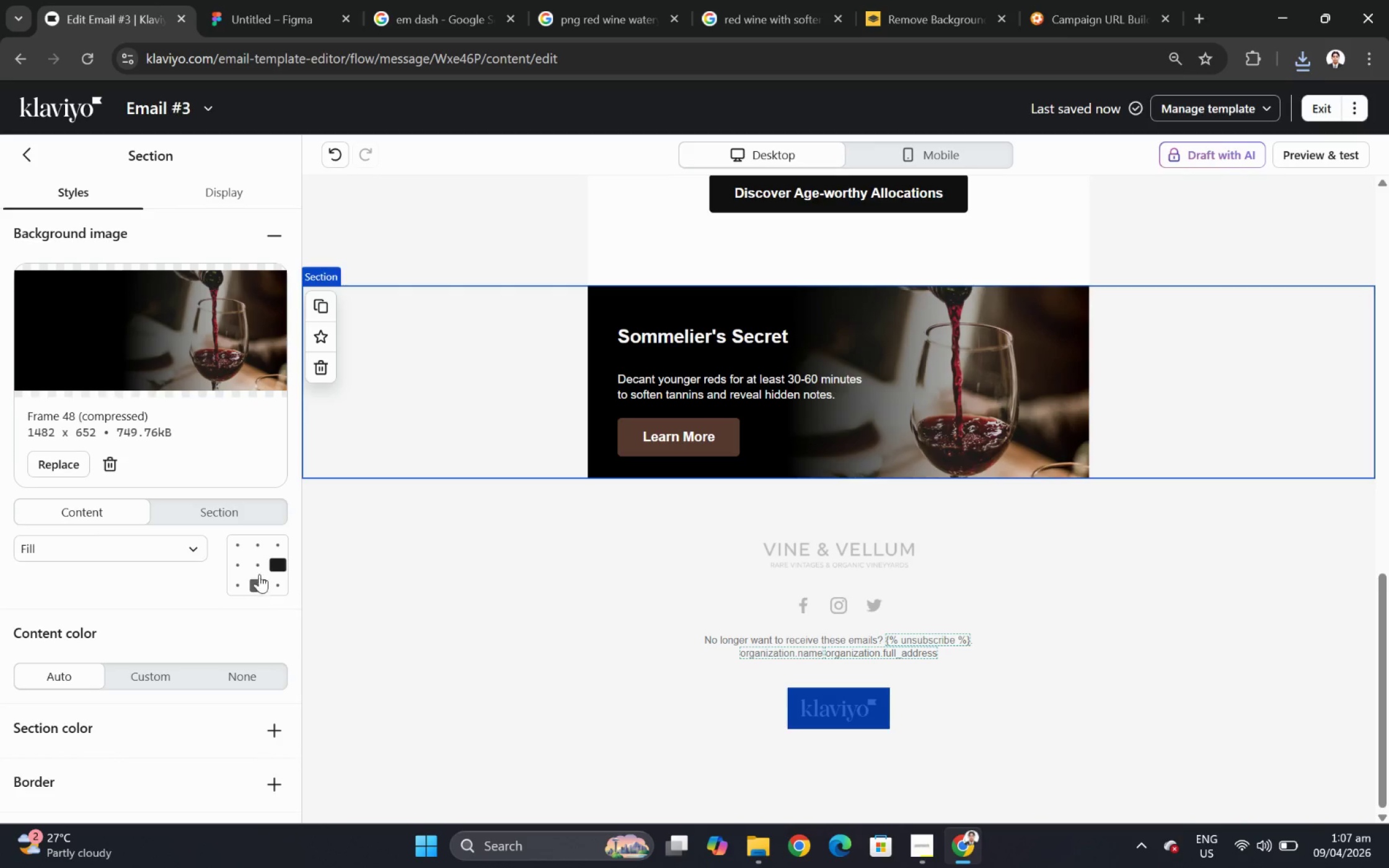 
left_click([261, 546])
 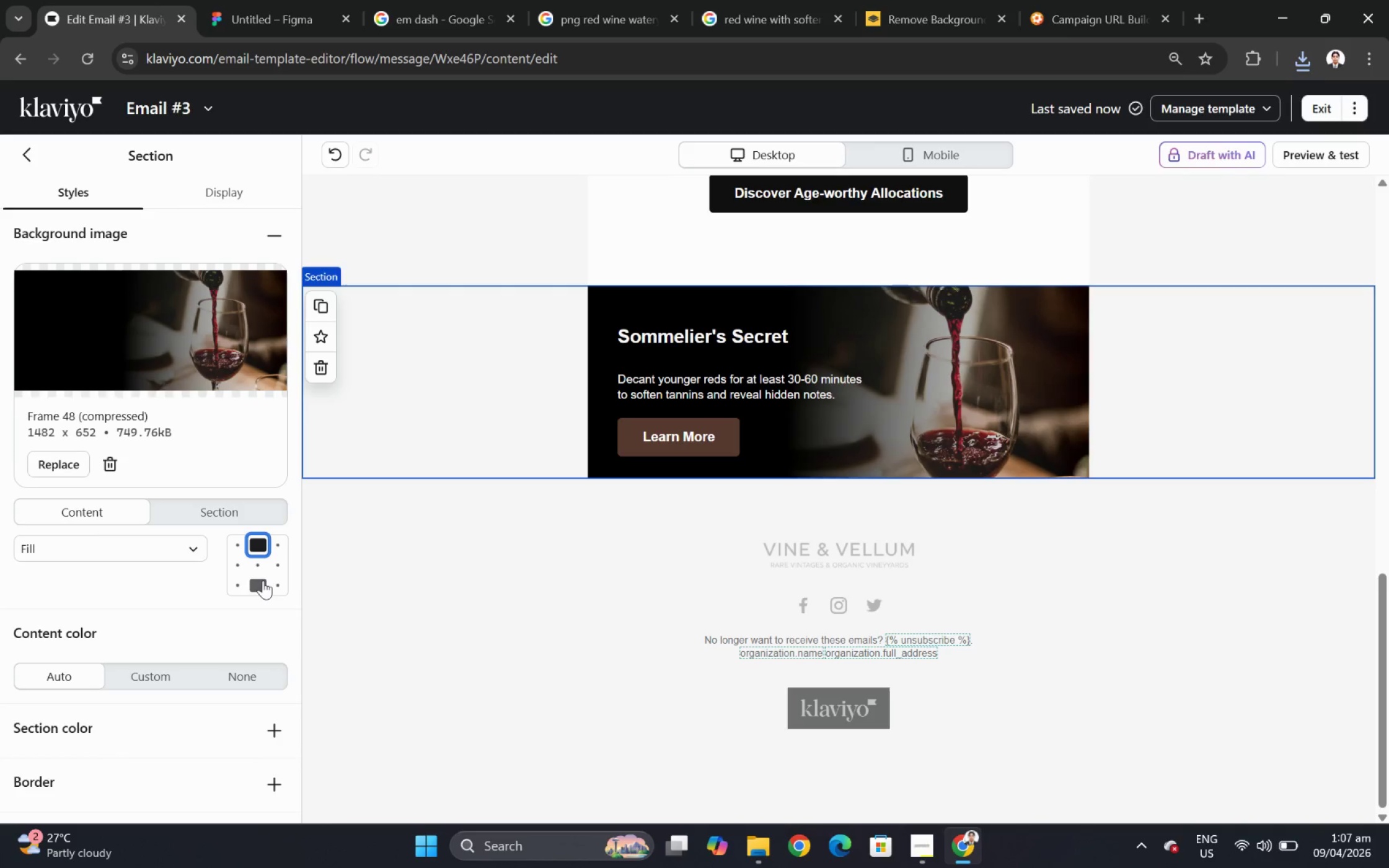 
left_click([263, 583])
 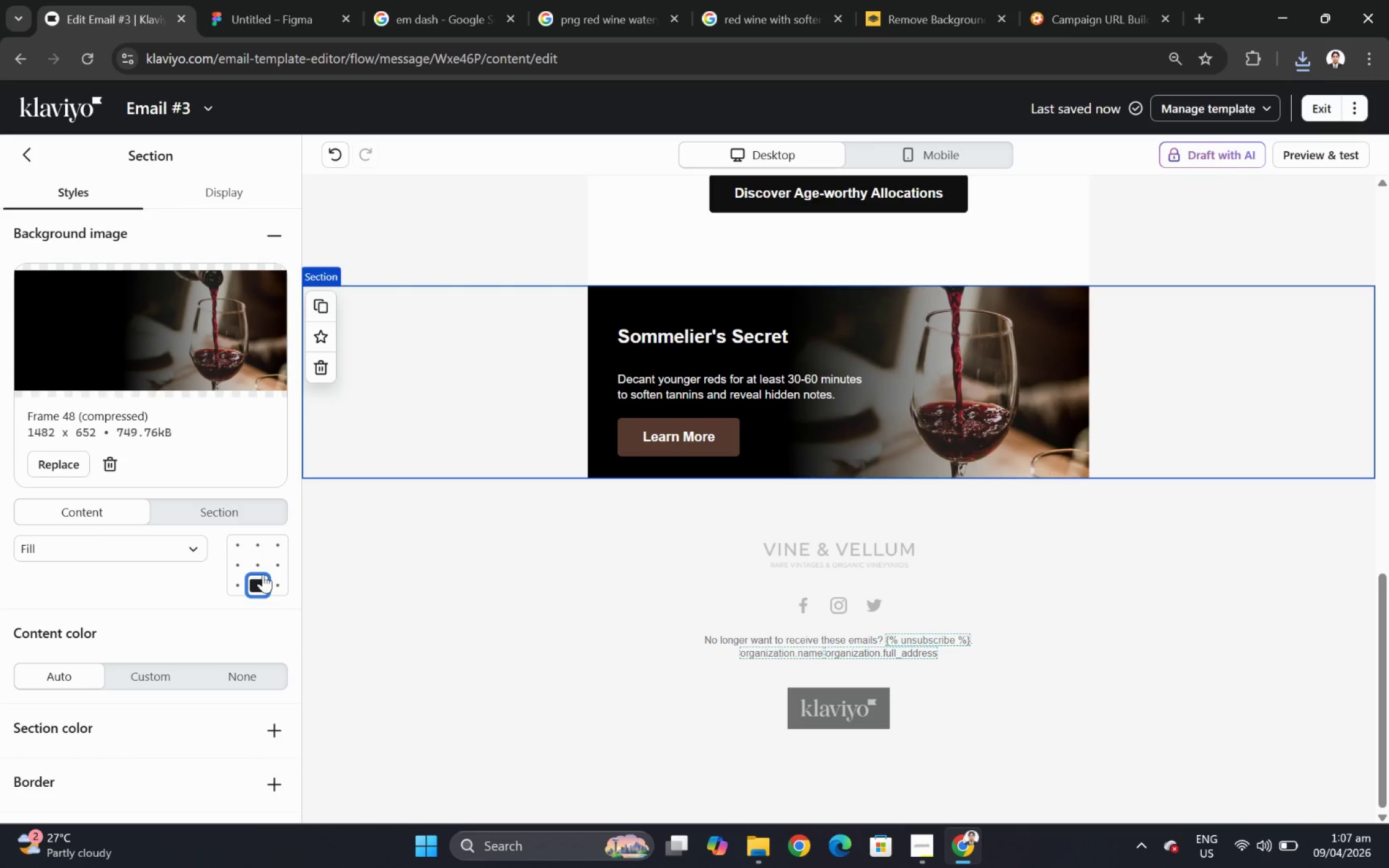 
left_click([262, 564])
 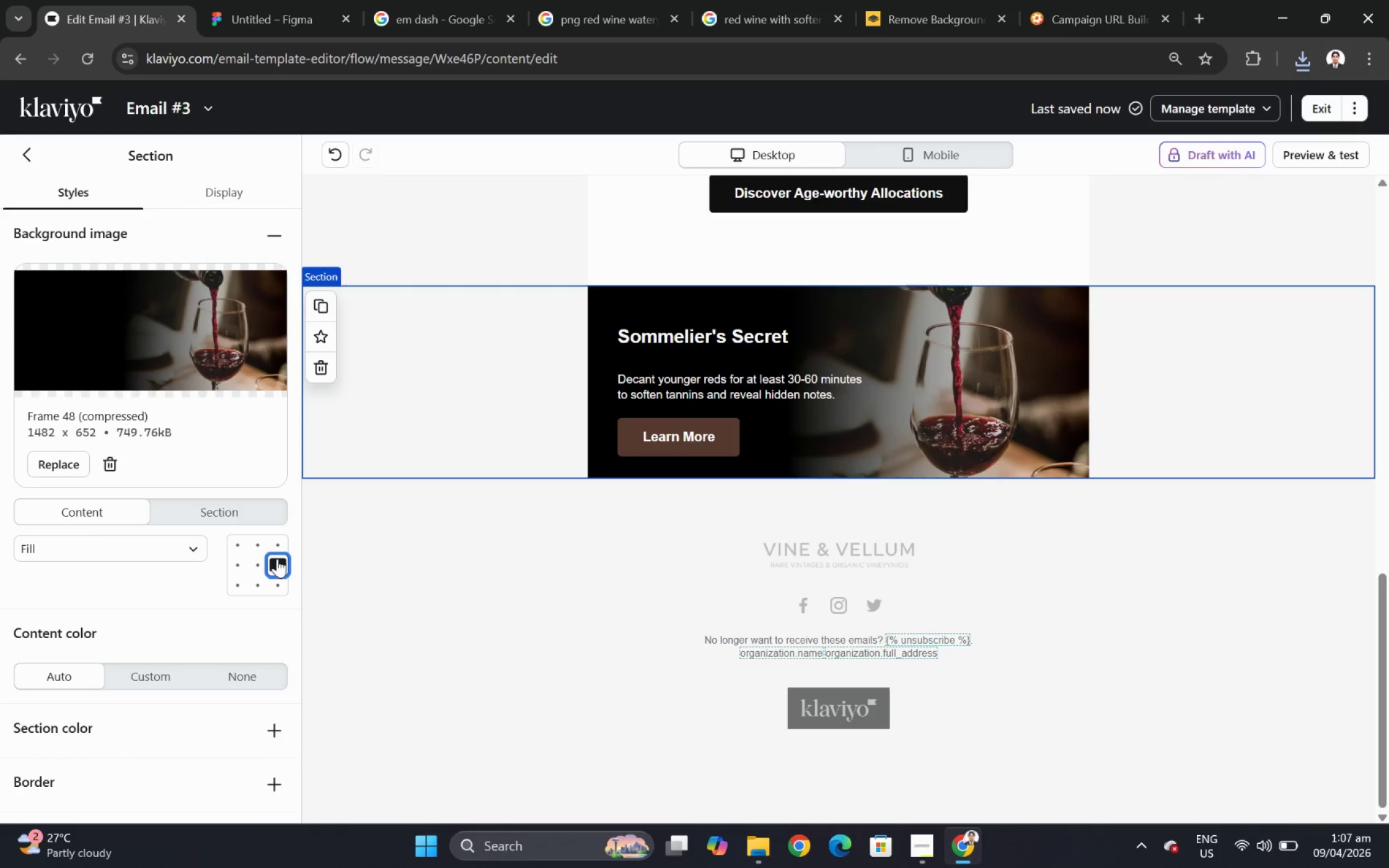 
left_click([278, 548])
 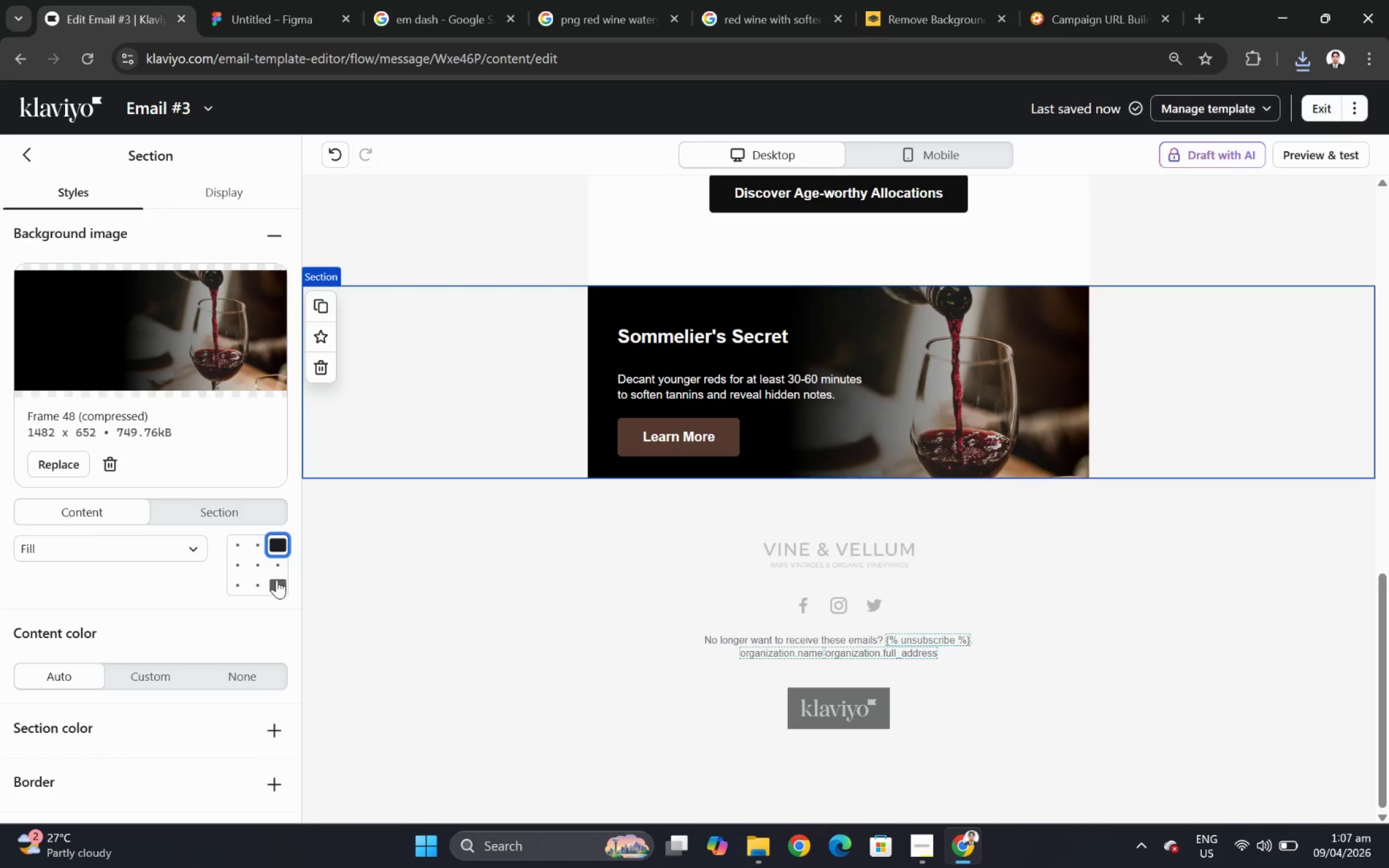 
left_click([278, 589])
 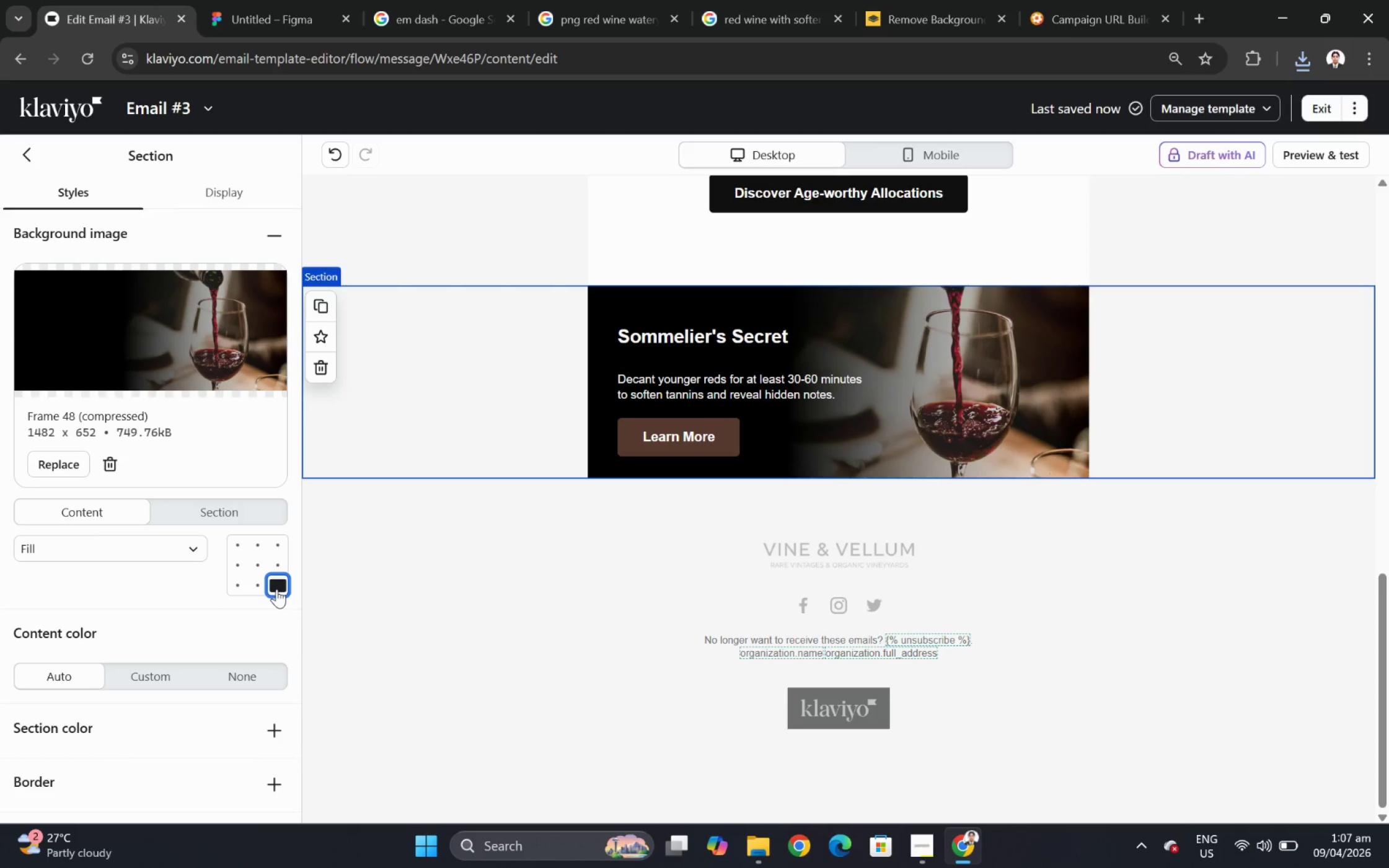 
left_click([258, 571])
 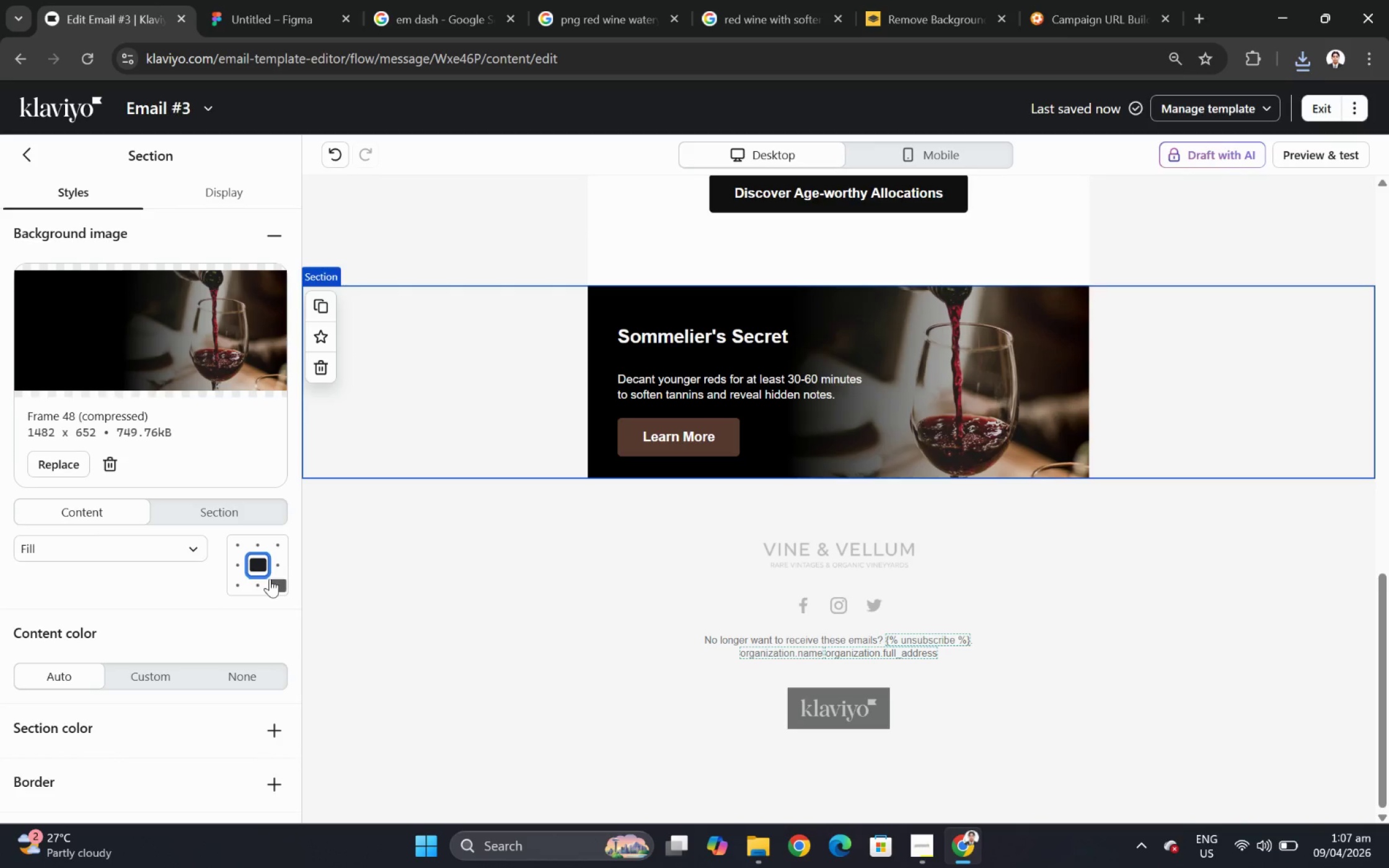 
mouse_move([277, 586])
 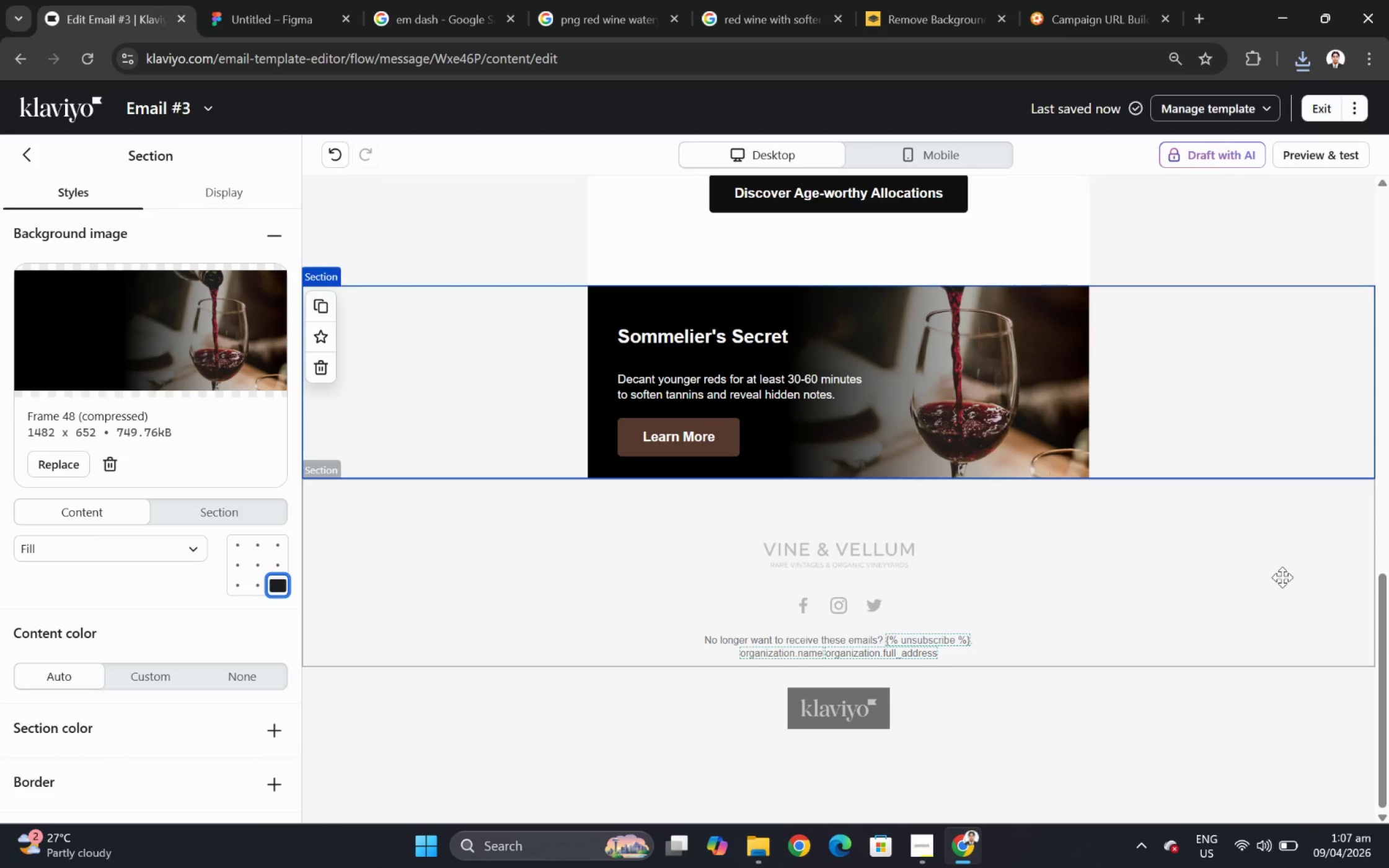 
left_click([1266, 597])
 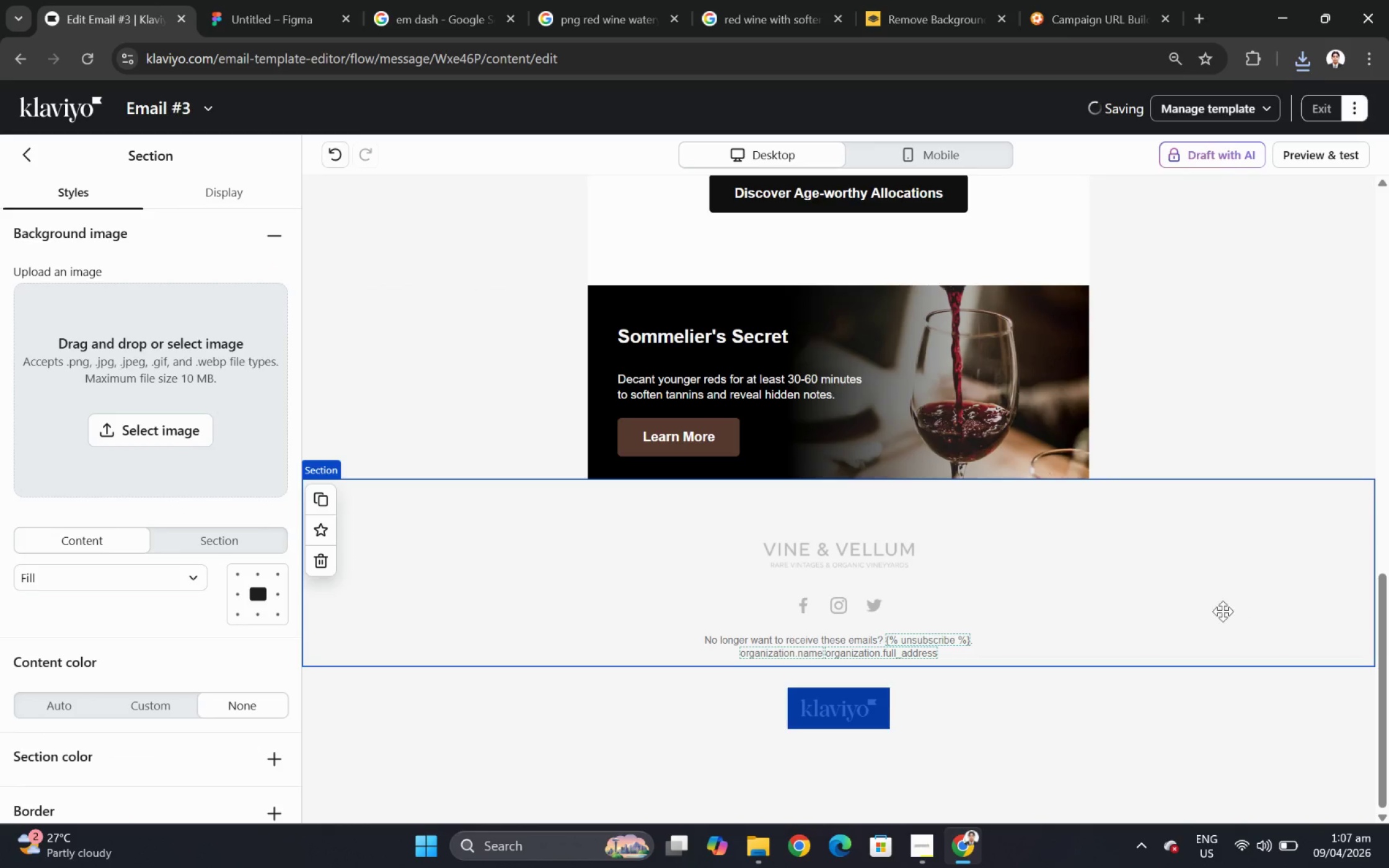 
hold_key(key=ControlLeft, duration=1.5)
 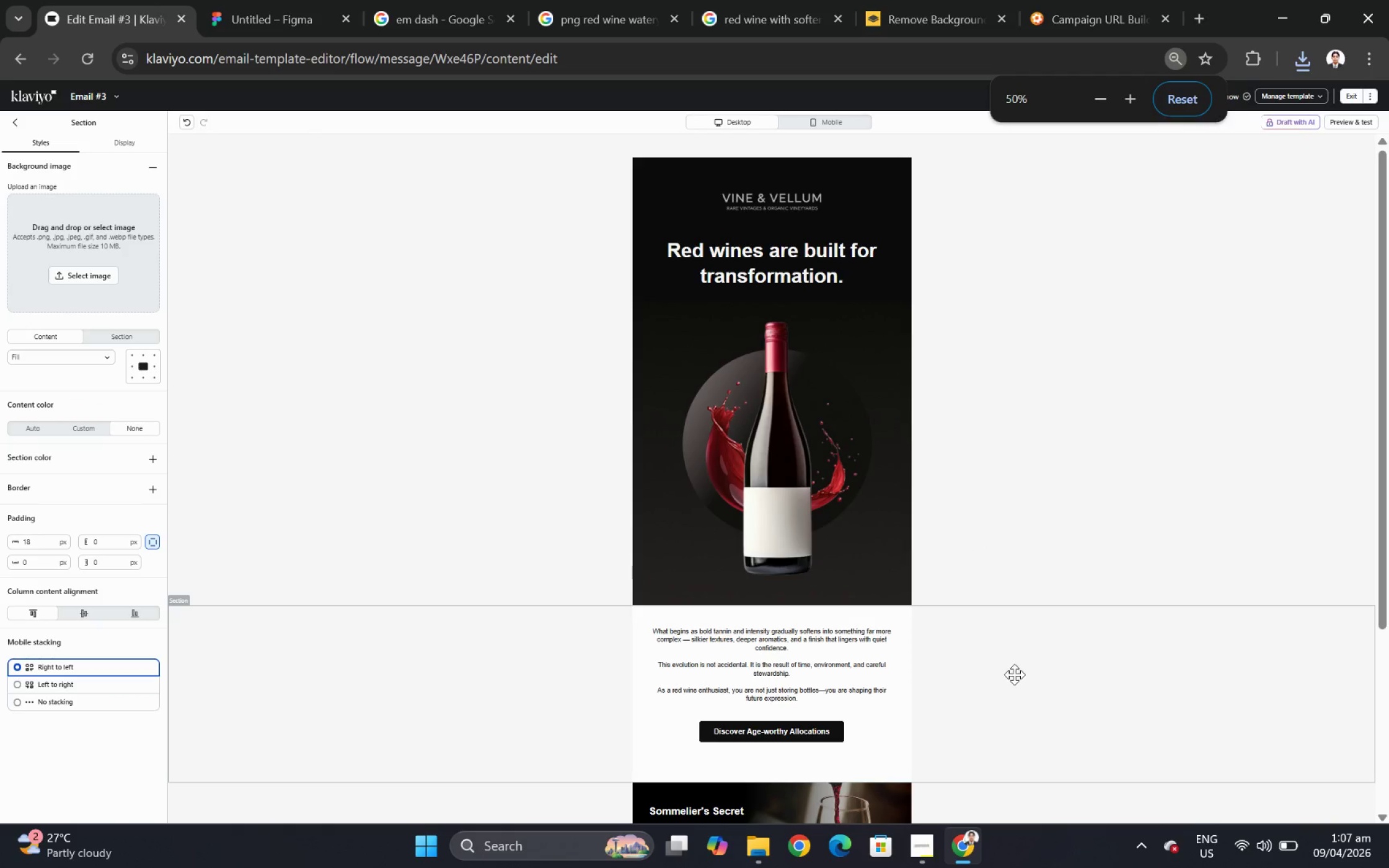 
hold_key(key=ControlLeft, duration=0.53)
 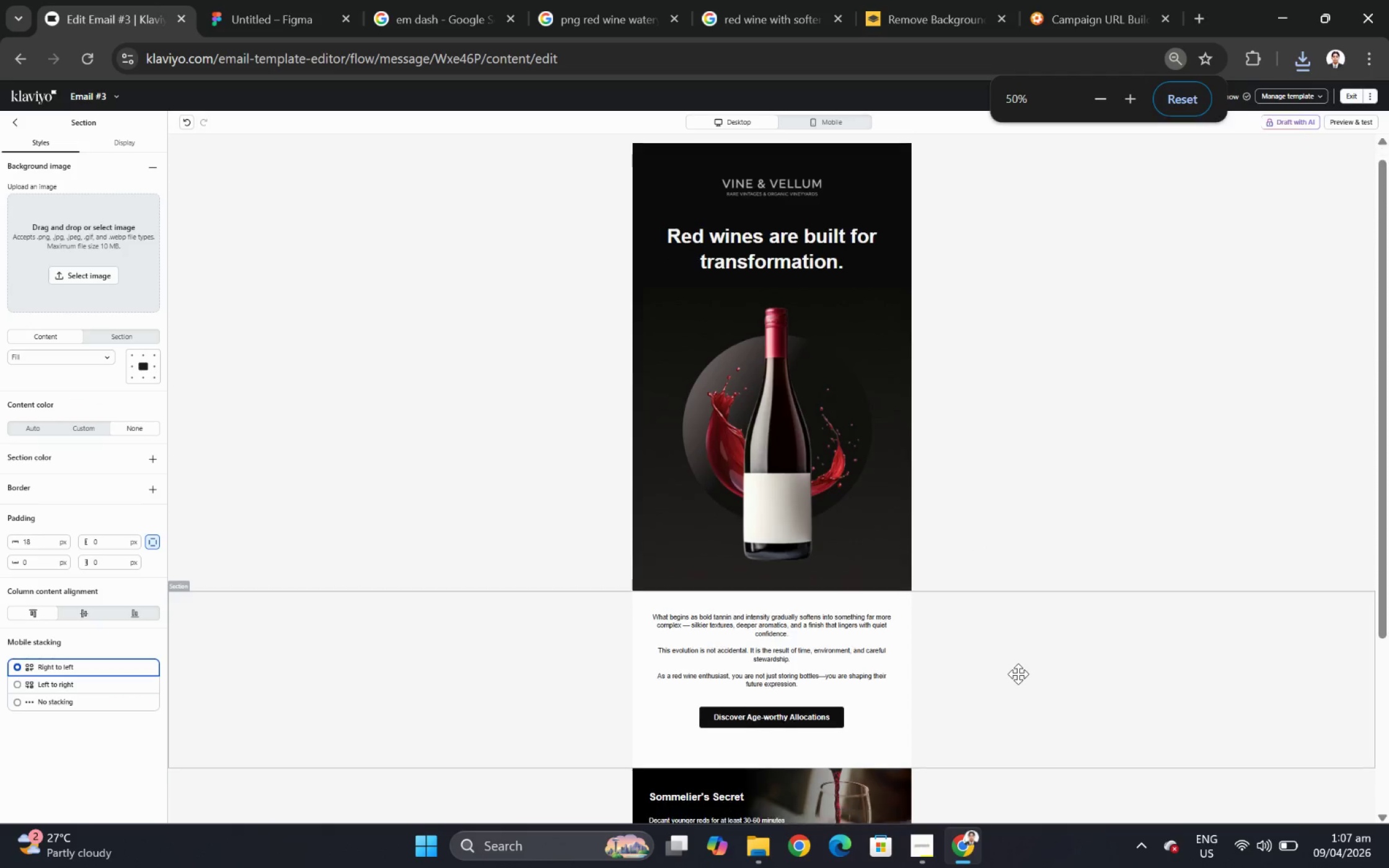 
scroll: coordinate [1198, 610], scroll_direction: down, amount: 5.0
 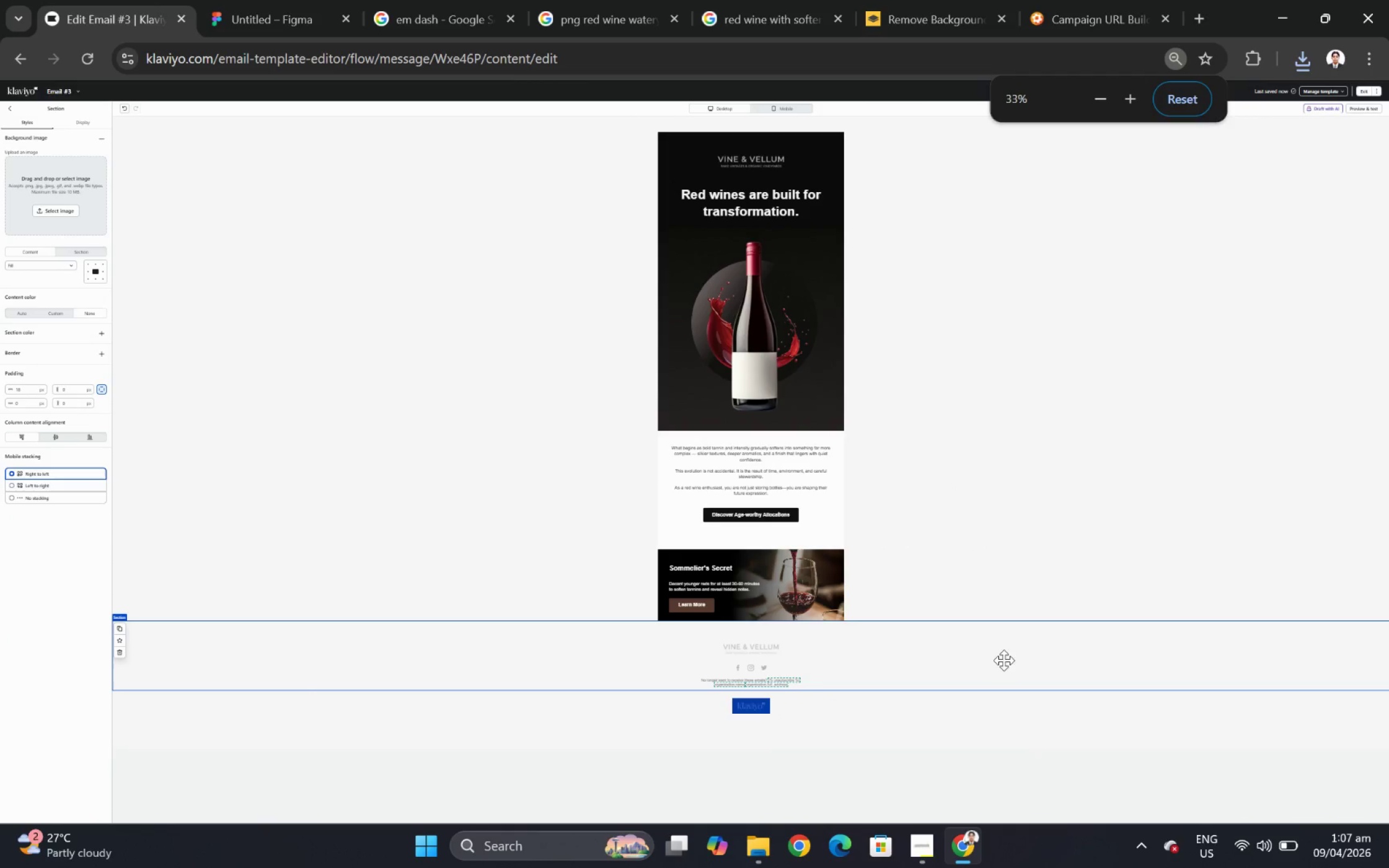 
hold_key(key=ControlLeft, duration=0.47)
 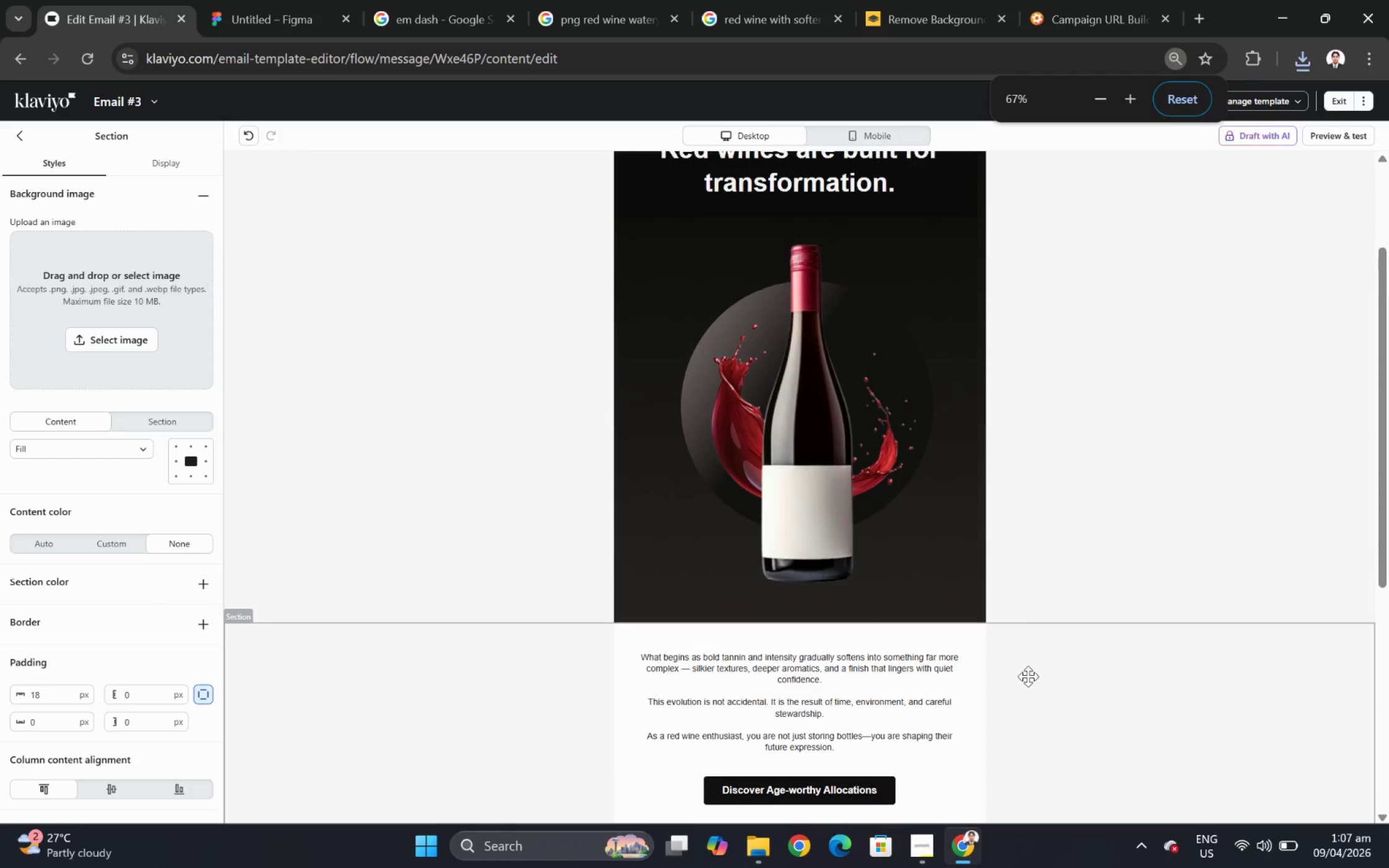 
scroll: coordinate [995, 667], scroll_direction: up, amount: 1.0
 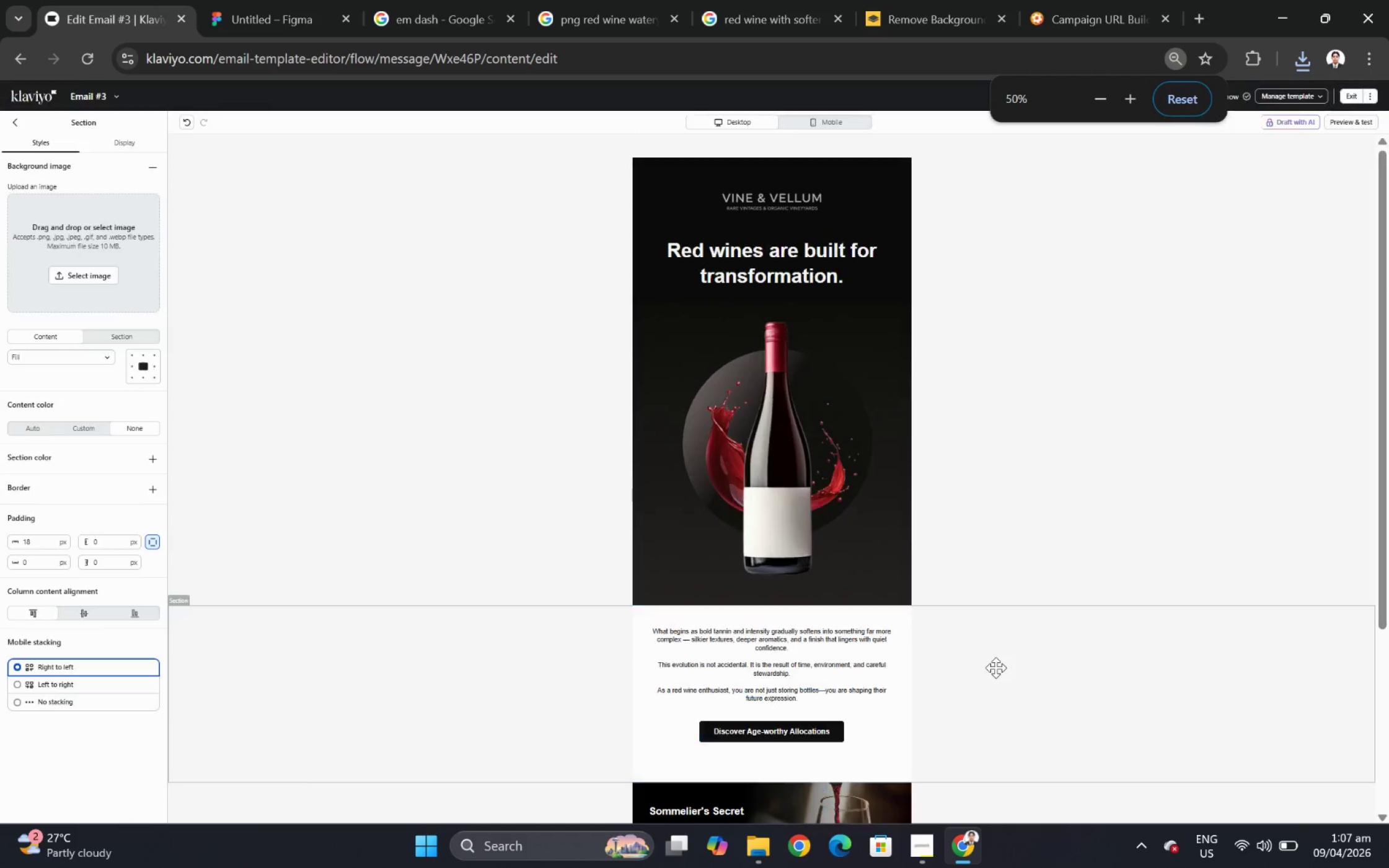 
scroll: coordinate [1018, 673], scroll_direction: down, amount: 2.0
 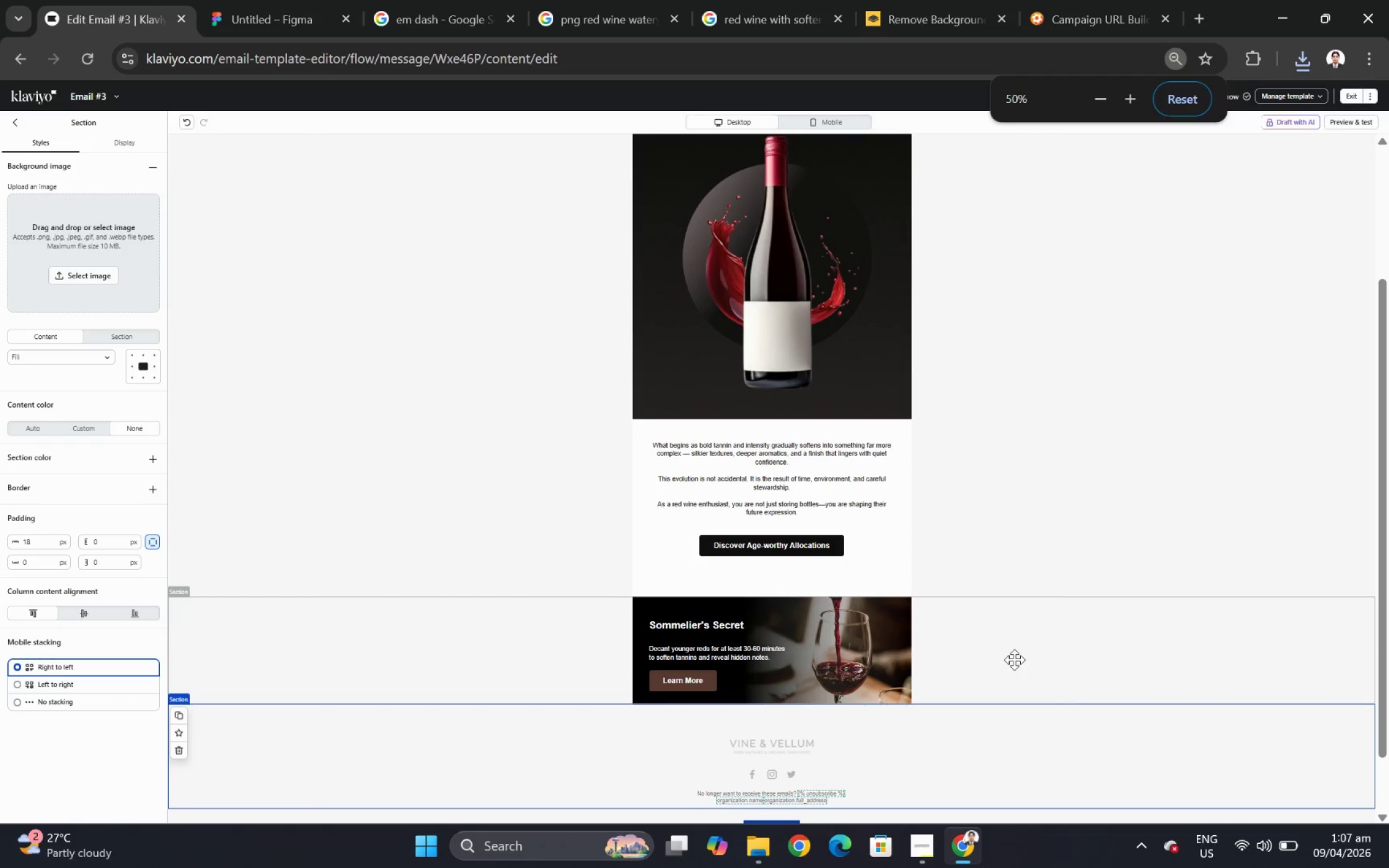 
hold_key(key=ControlLeft, duration=0.38)
 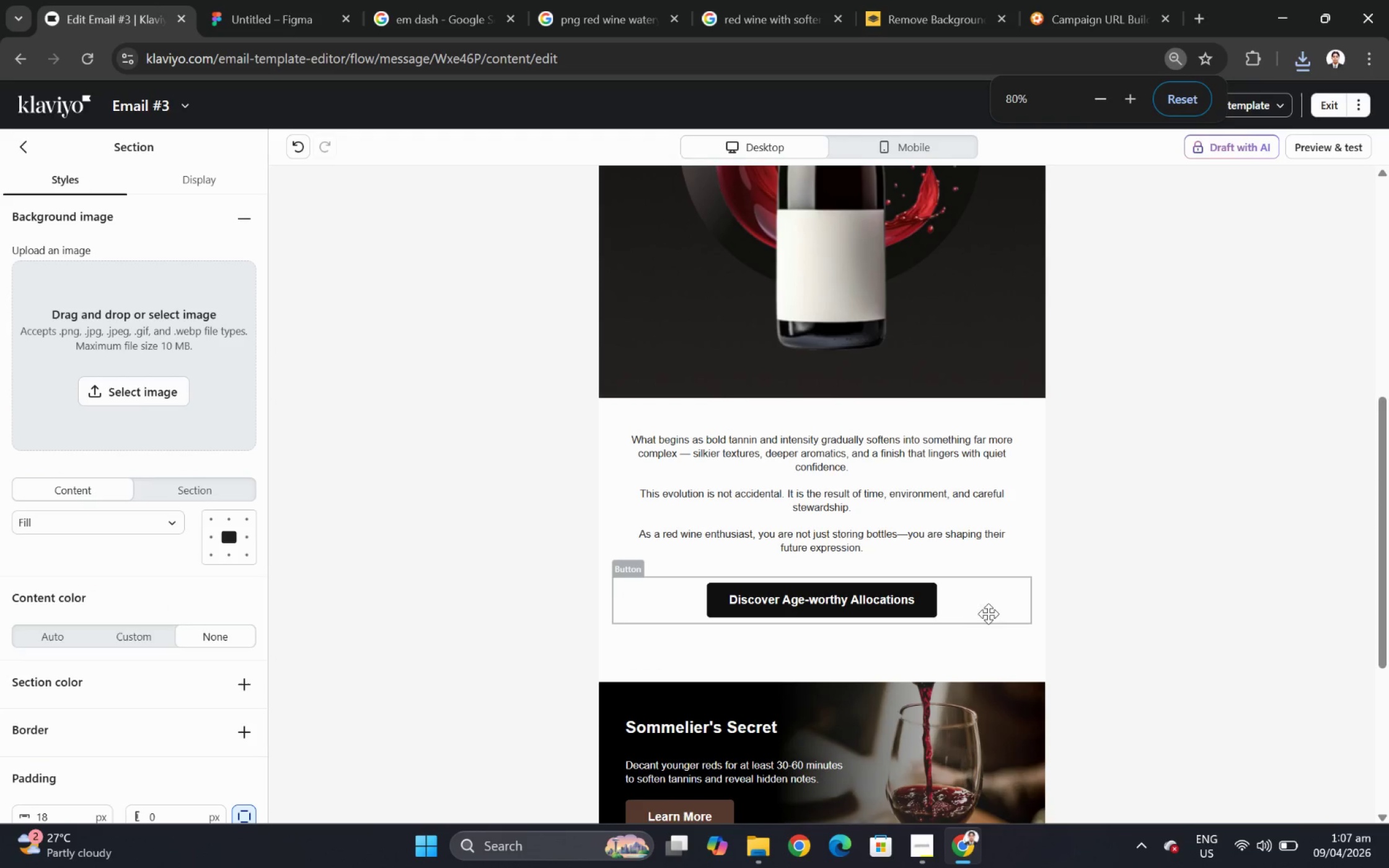 
scroll: coordinate [1022, 666], scroll_direction: up, amount: 2.0
 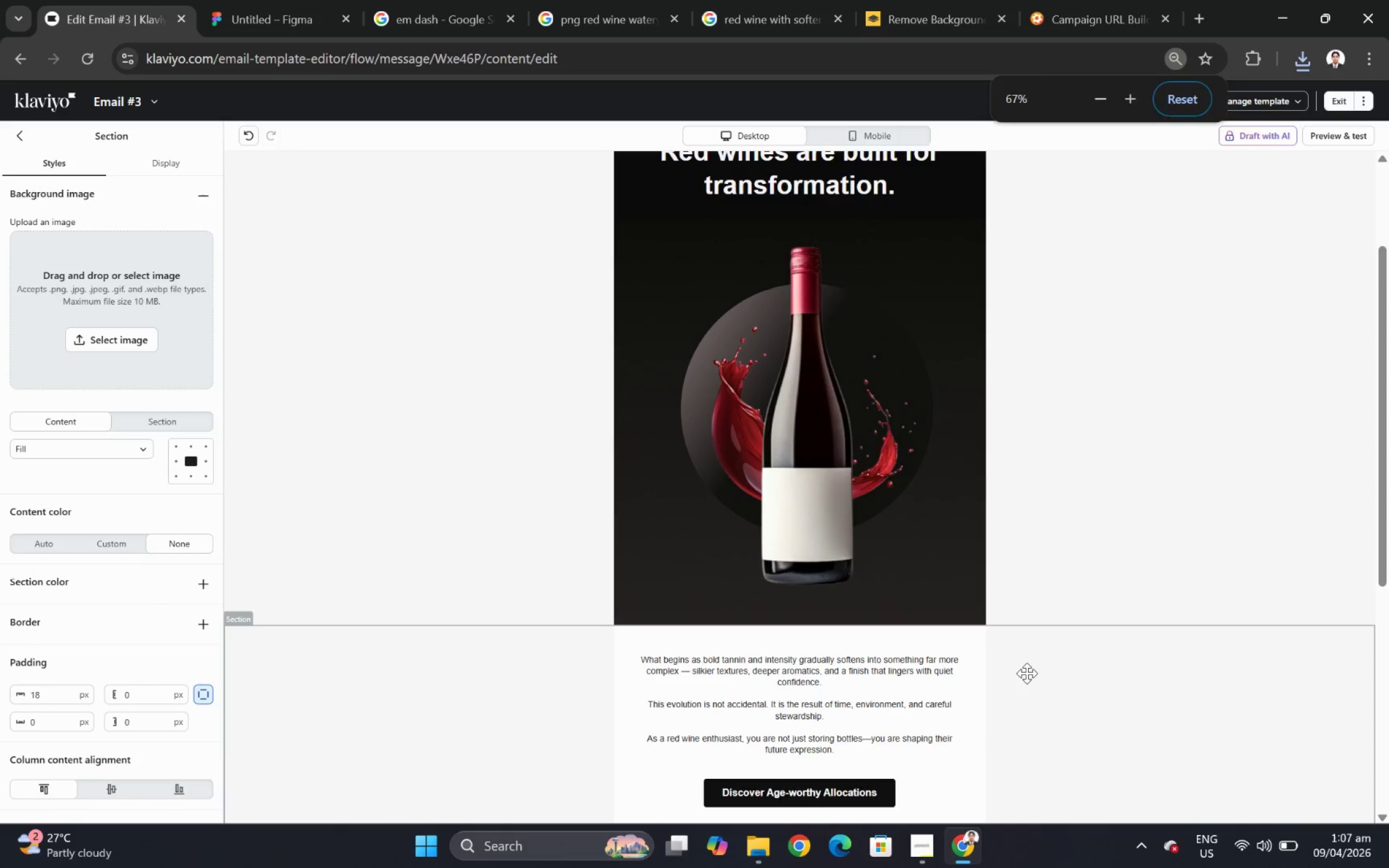 
hold_key(key=ControlLeft, duration=1.51)
 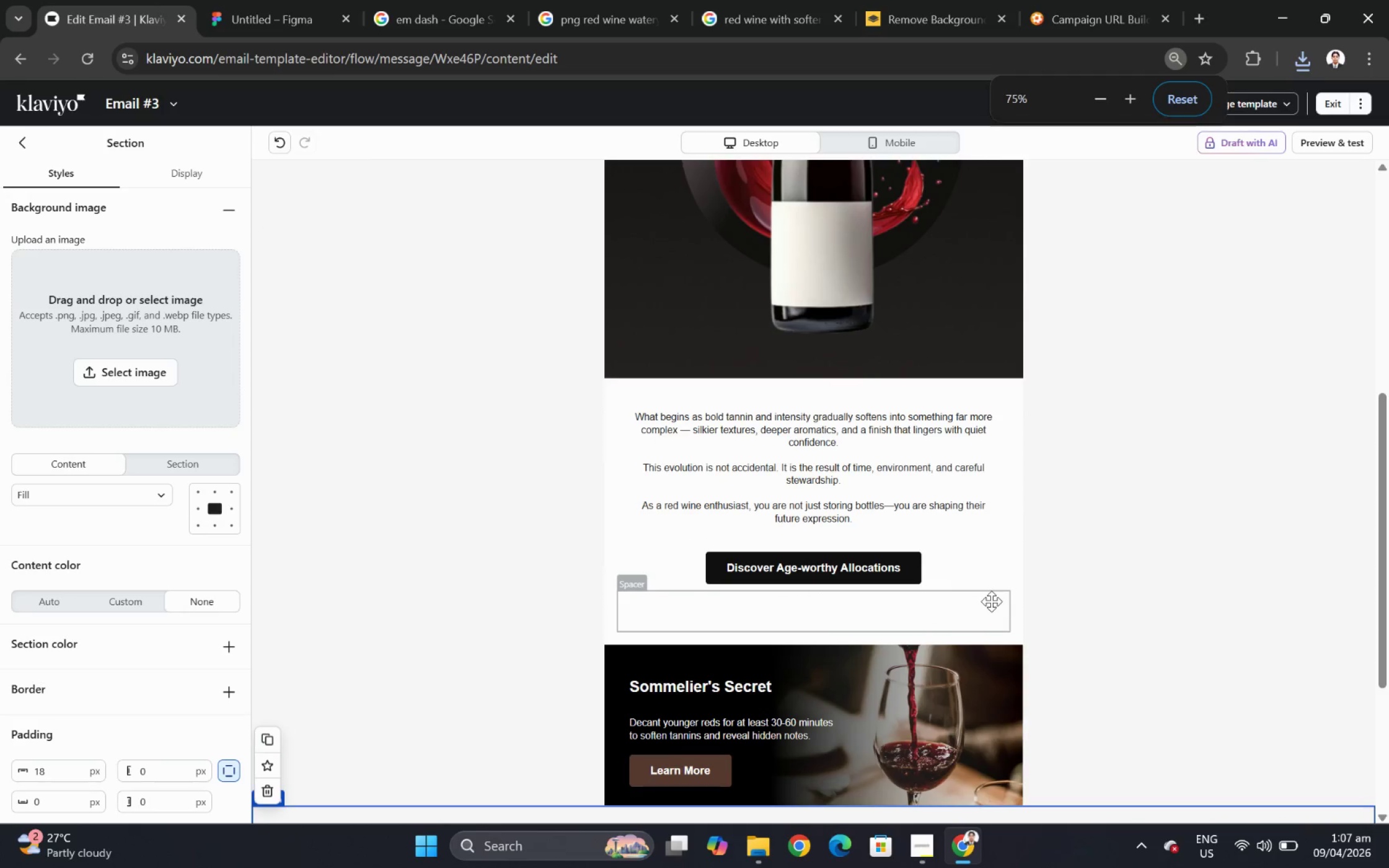 
scroll: coordinate [977, 626], scroll_direction: down, amount: 1.0
 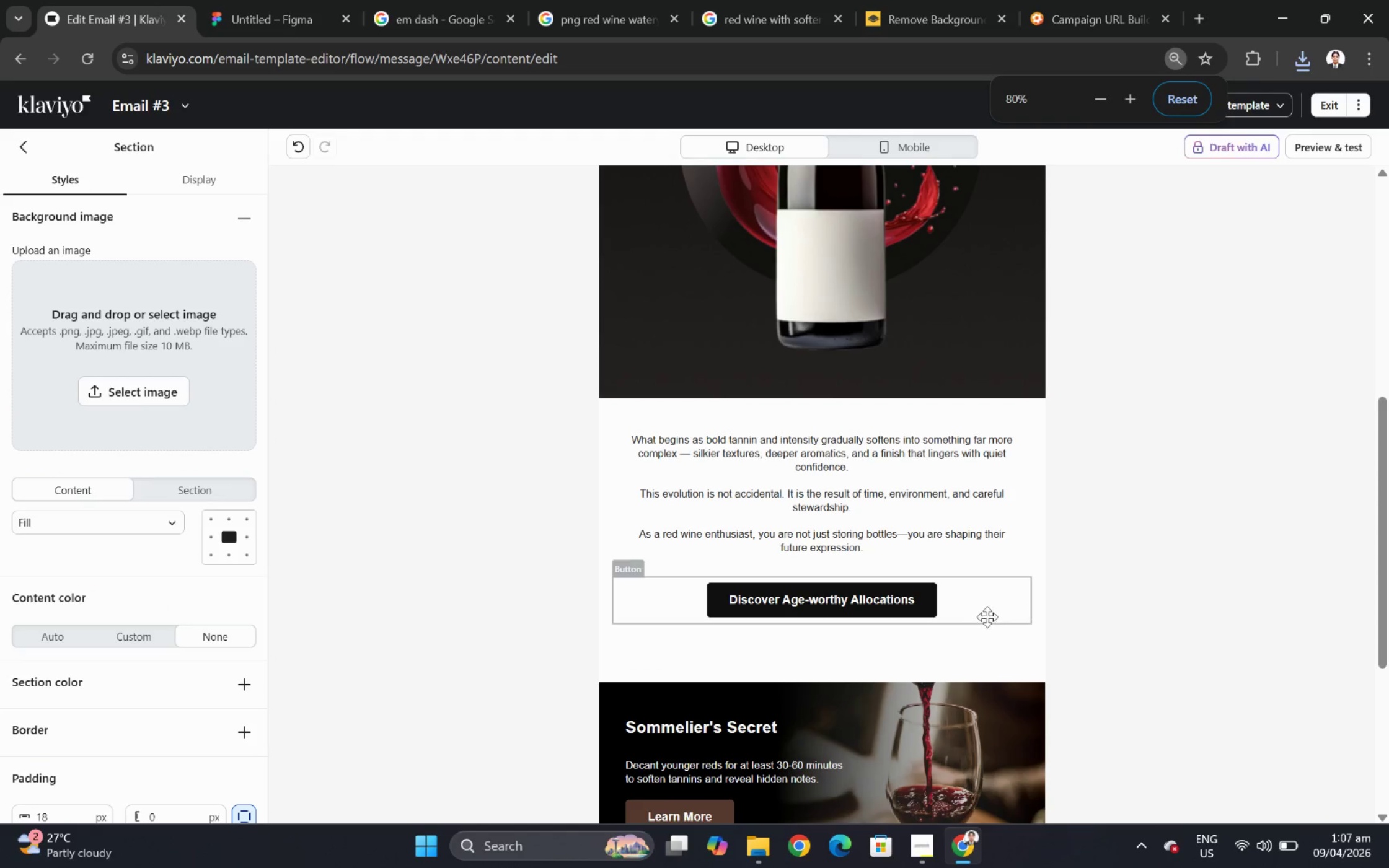 
hold_key(key=ControlLeft, duration=1.24)
 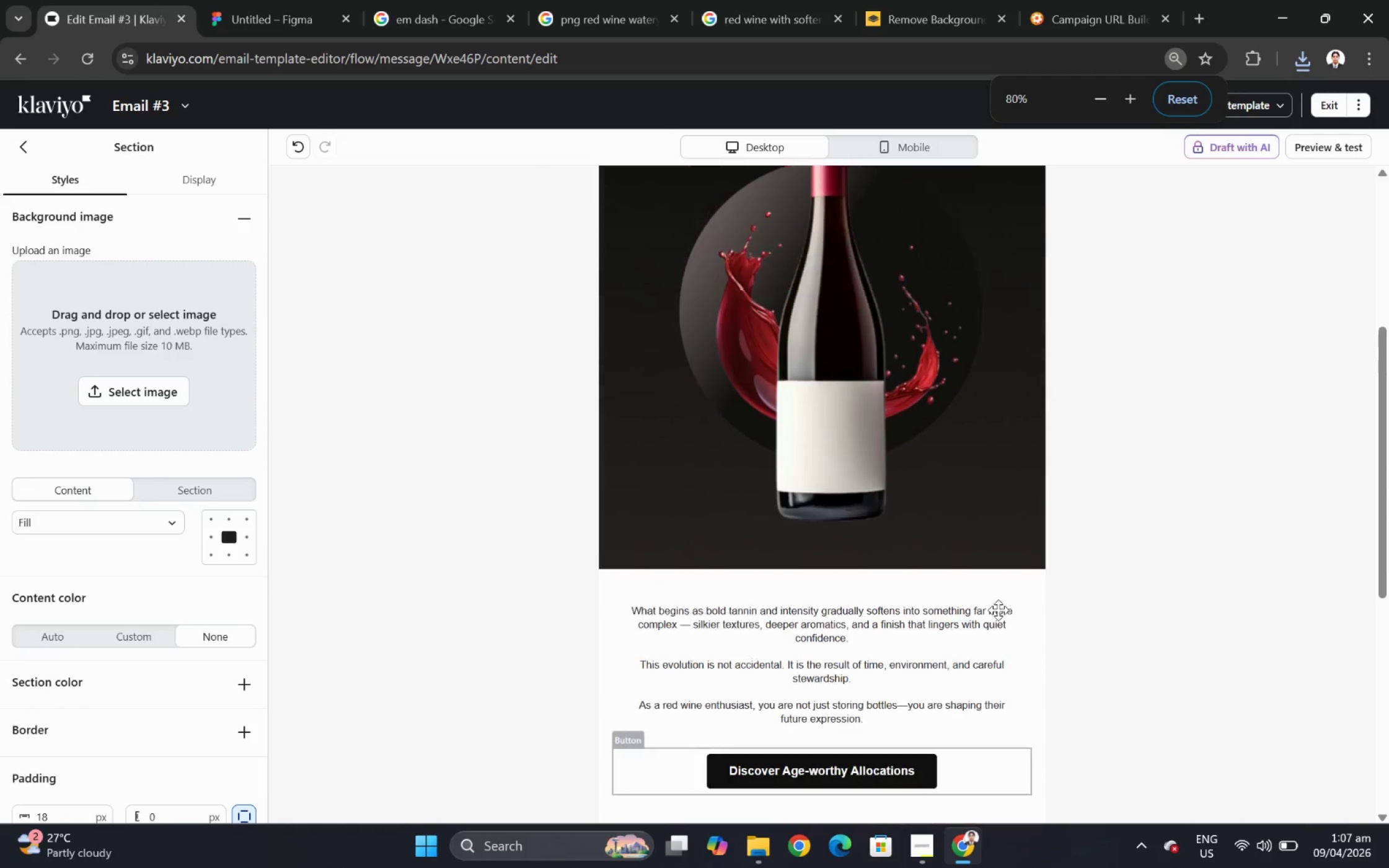 
scroll: coordinate [991, 600], scroll_direction: down, amount: 1.0
 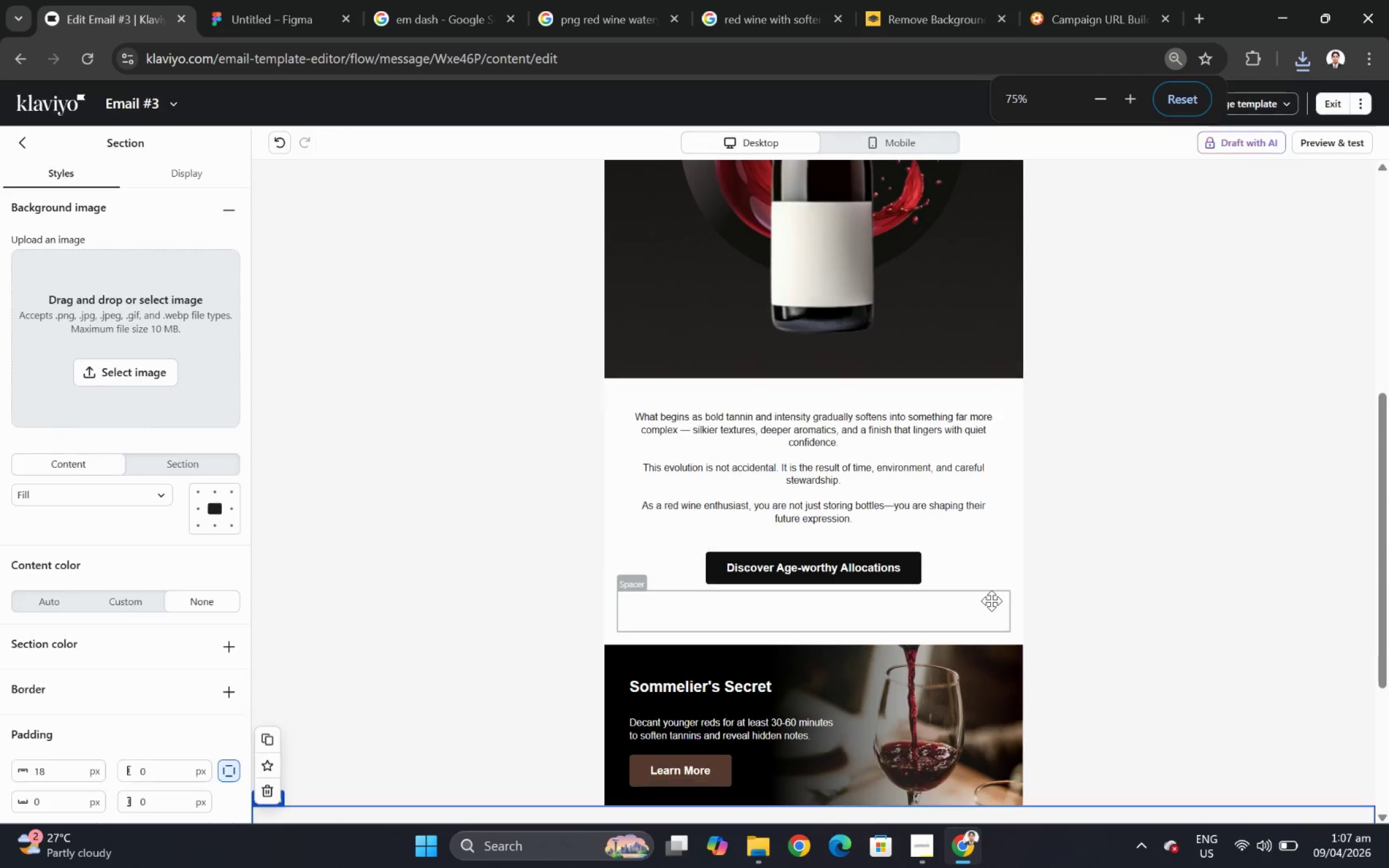 
hold_key(key=ControlLeft, duration=0.52)
 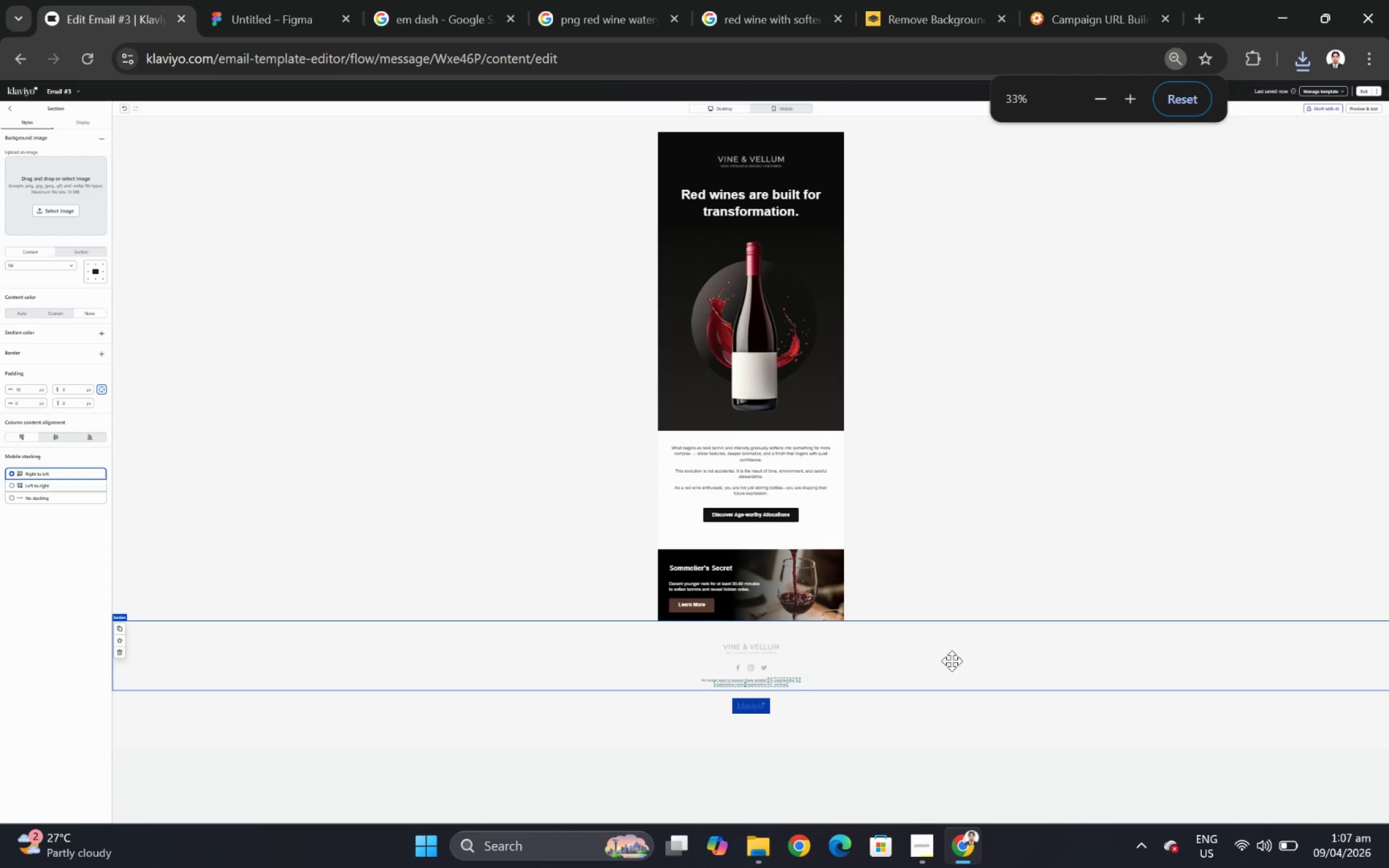 
scroll: coordinate [991, 601], scroll_direction: up, amount: 1.0
 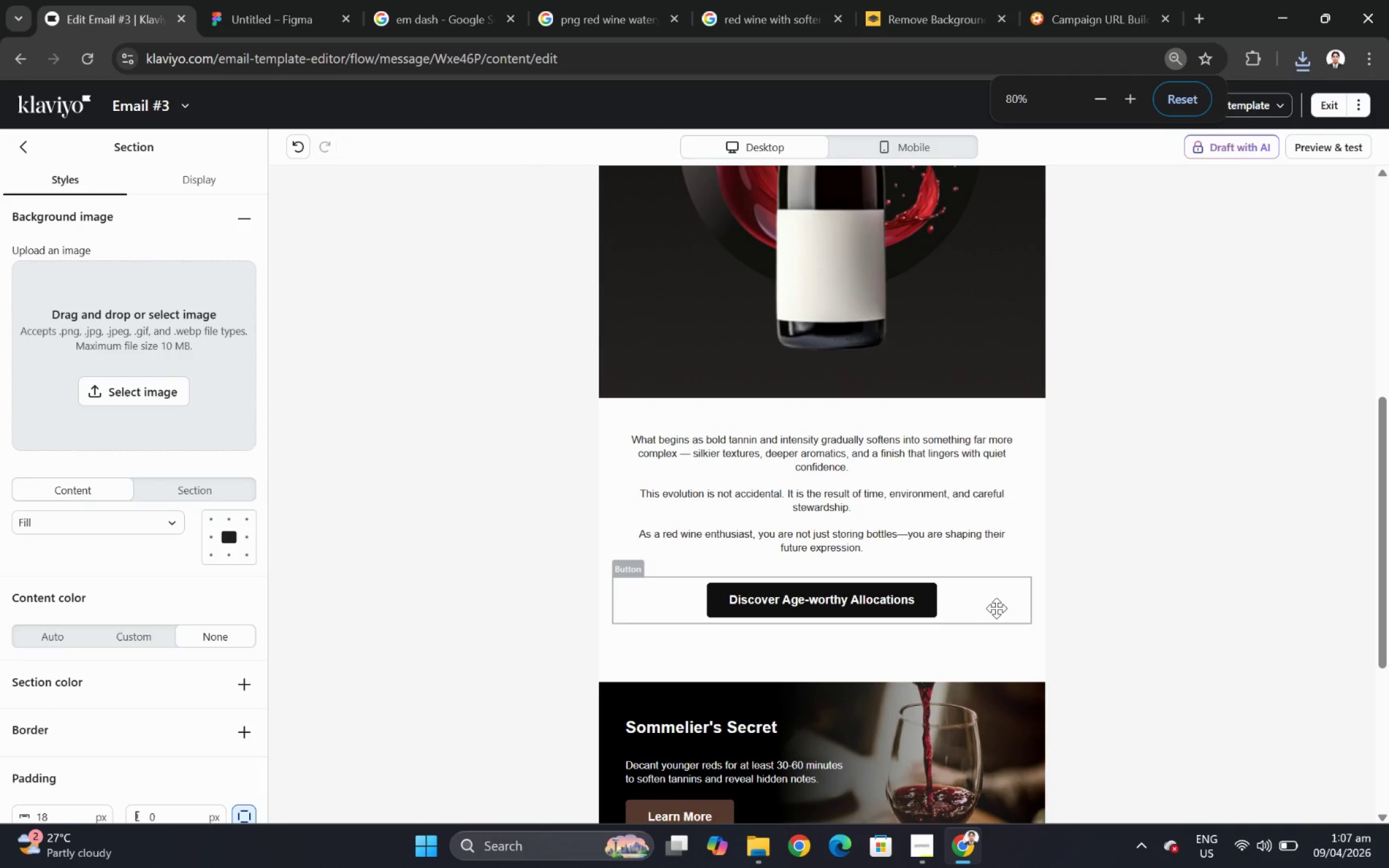 
hold_key(key=ControlLeft, duration=0.45)
 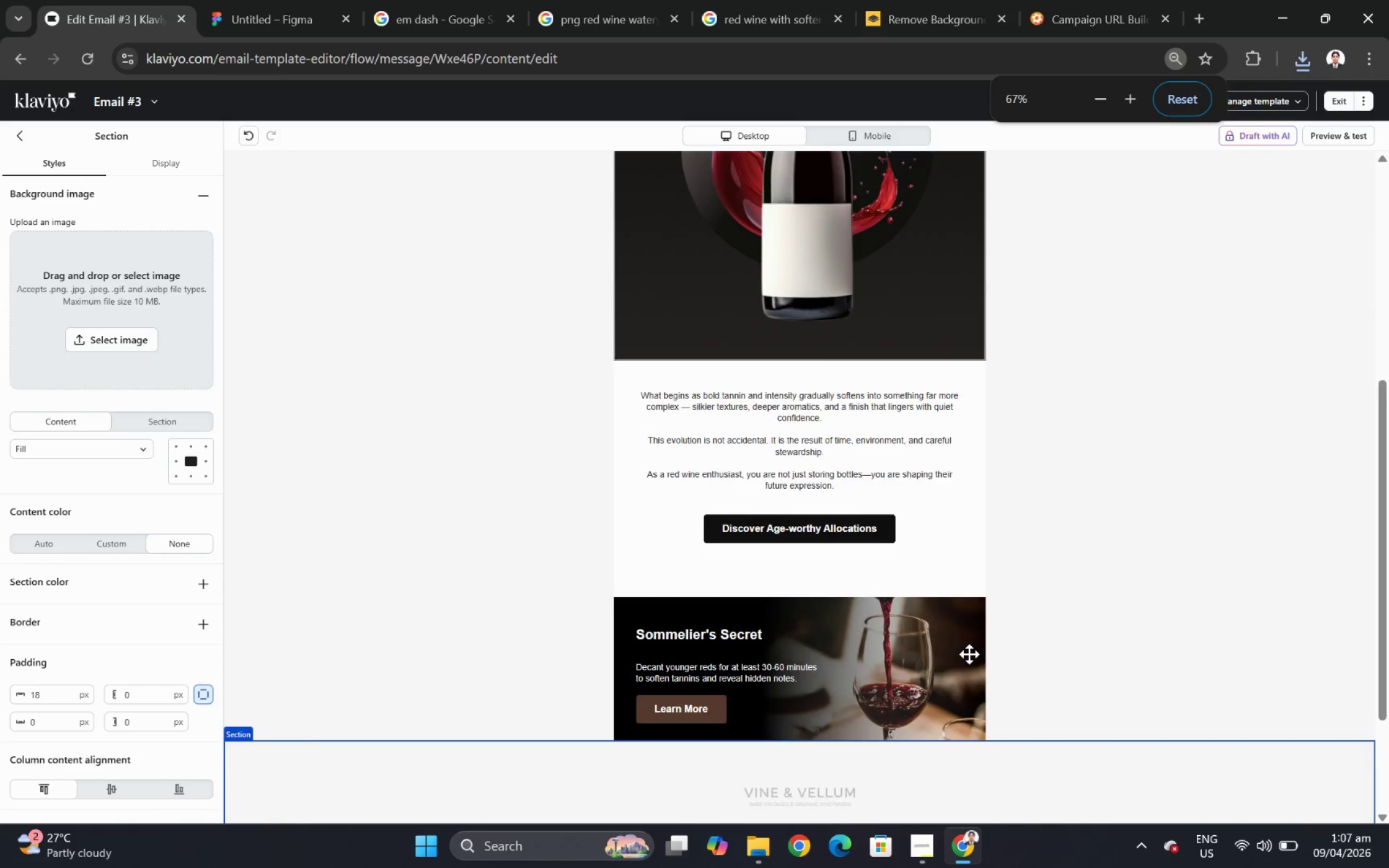 
scroll: coordinate [998, 610], scroll_direction: up, amount: 3.0
 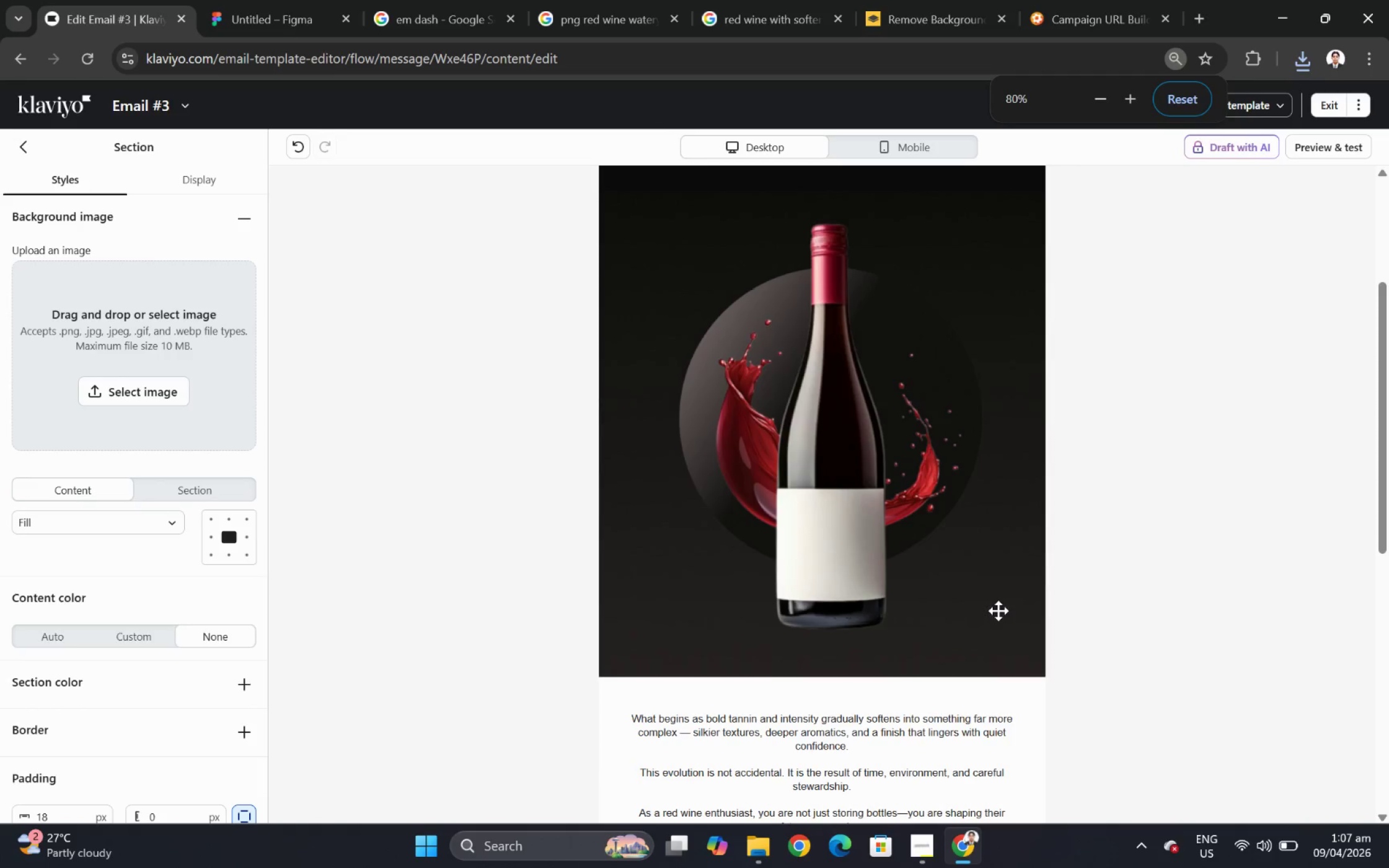 
scroll: coordinate [969, 654], scroll_direction: down, amount: 4.0
 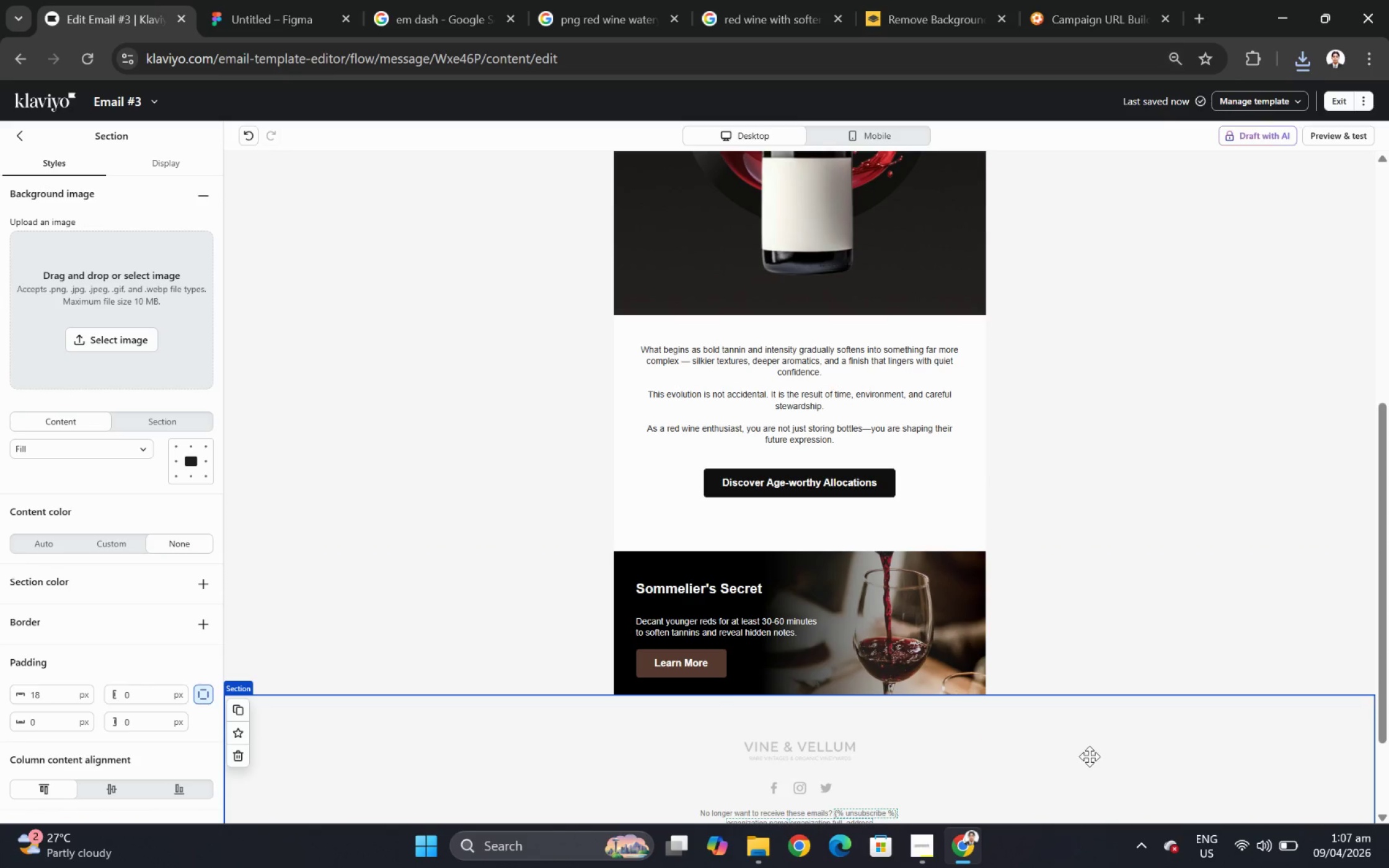 
scroll: coordinate [1080, 739], scroll_direction: up, amount: 1.0
 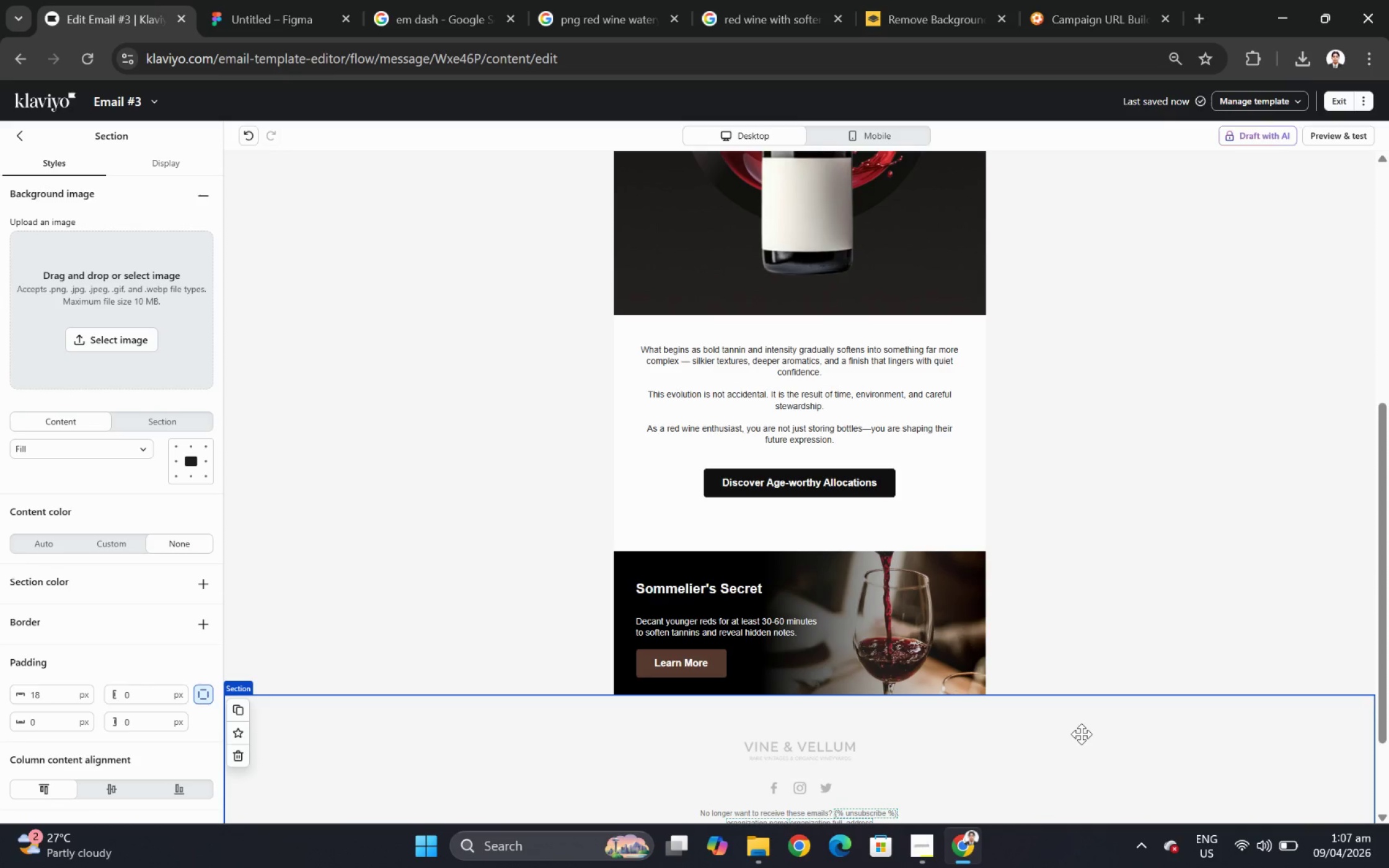 
left_click([929, 765])
 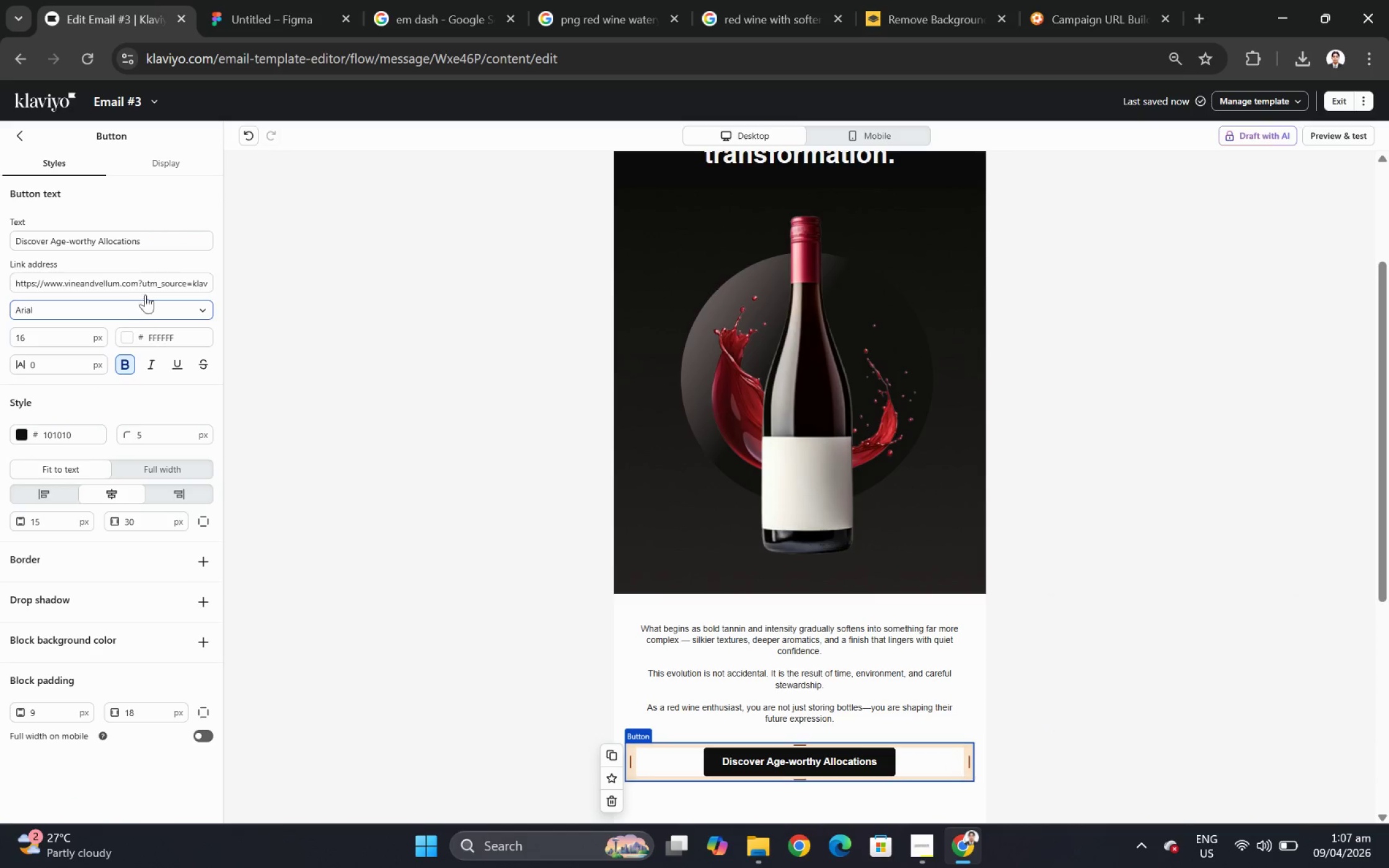 
scroll: coordinate [1057, 695], scroll_direction: up, amount: 3.0
 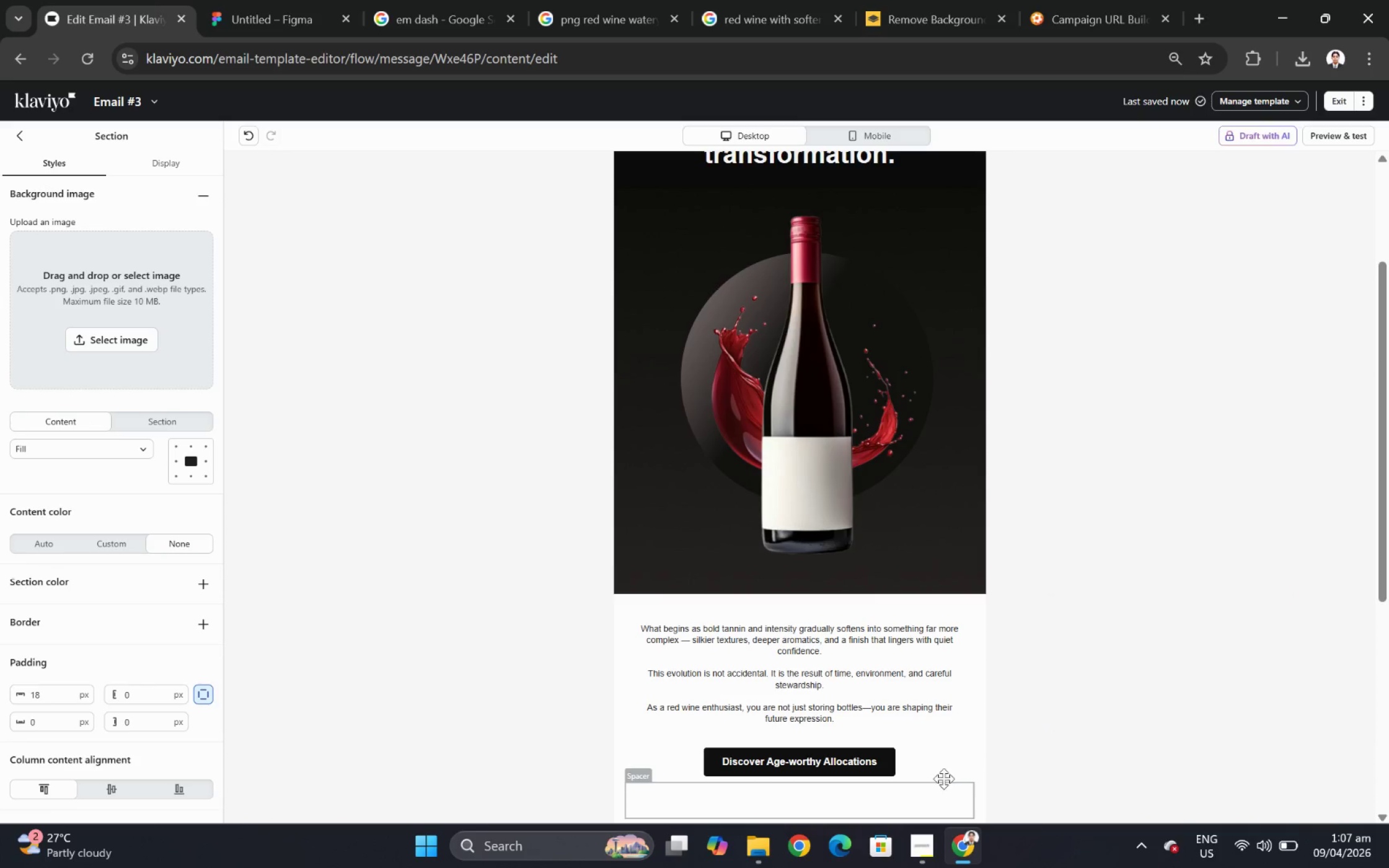 
left_click_drag(start_coordinate=[157, 279], to_coordinate=[208, 279])
 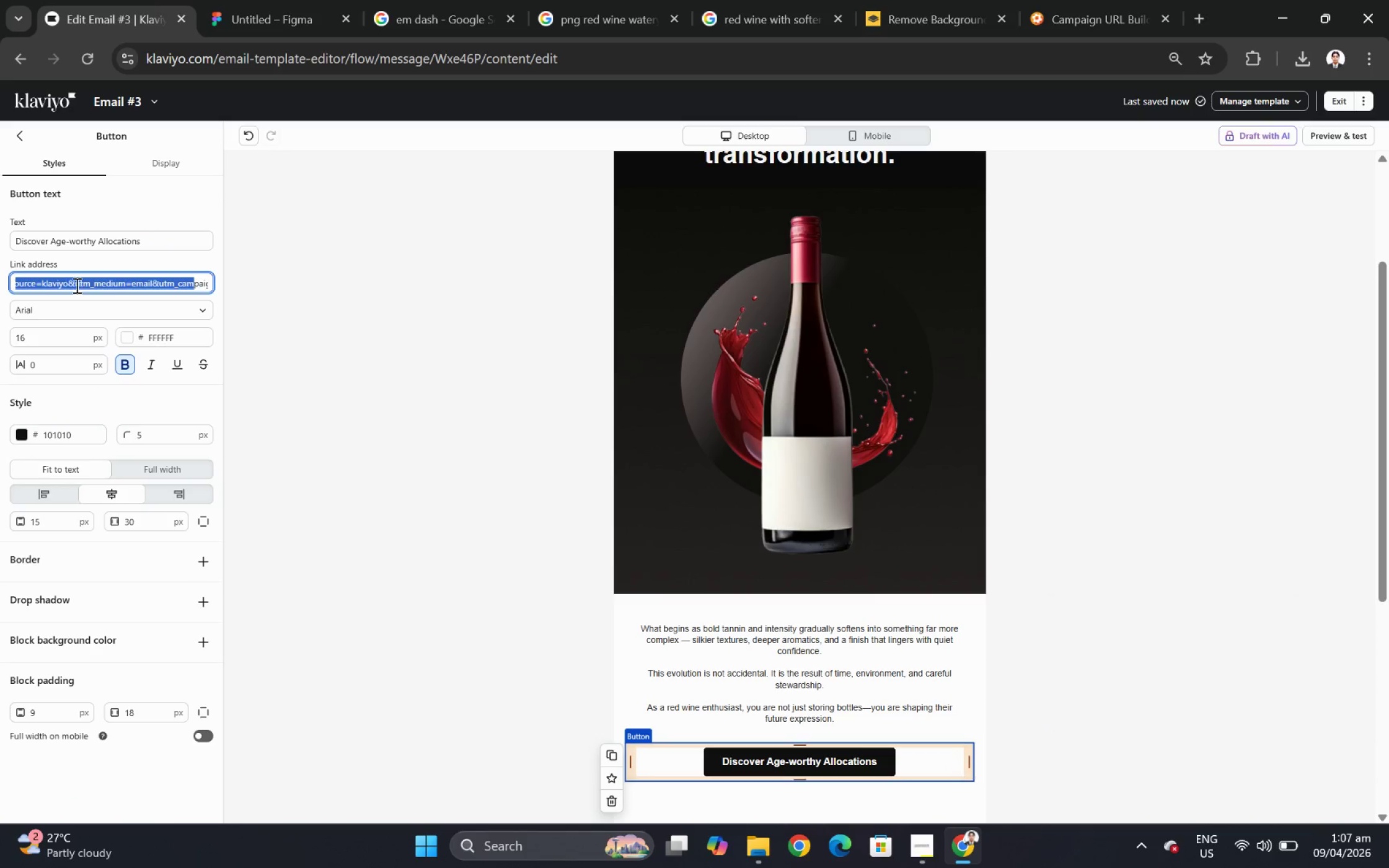 
left_click([74, 285])
 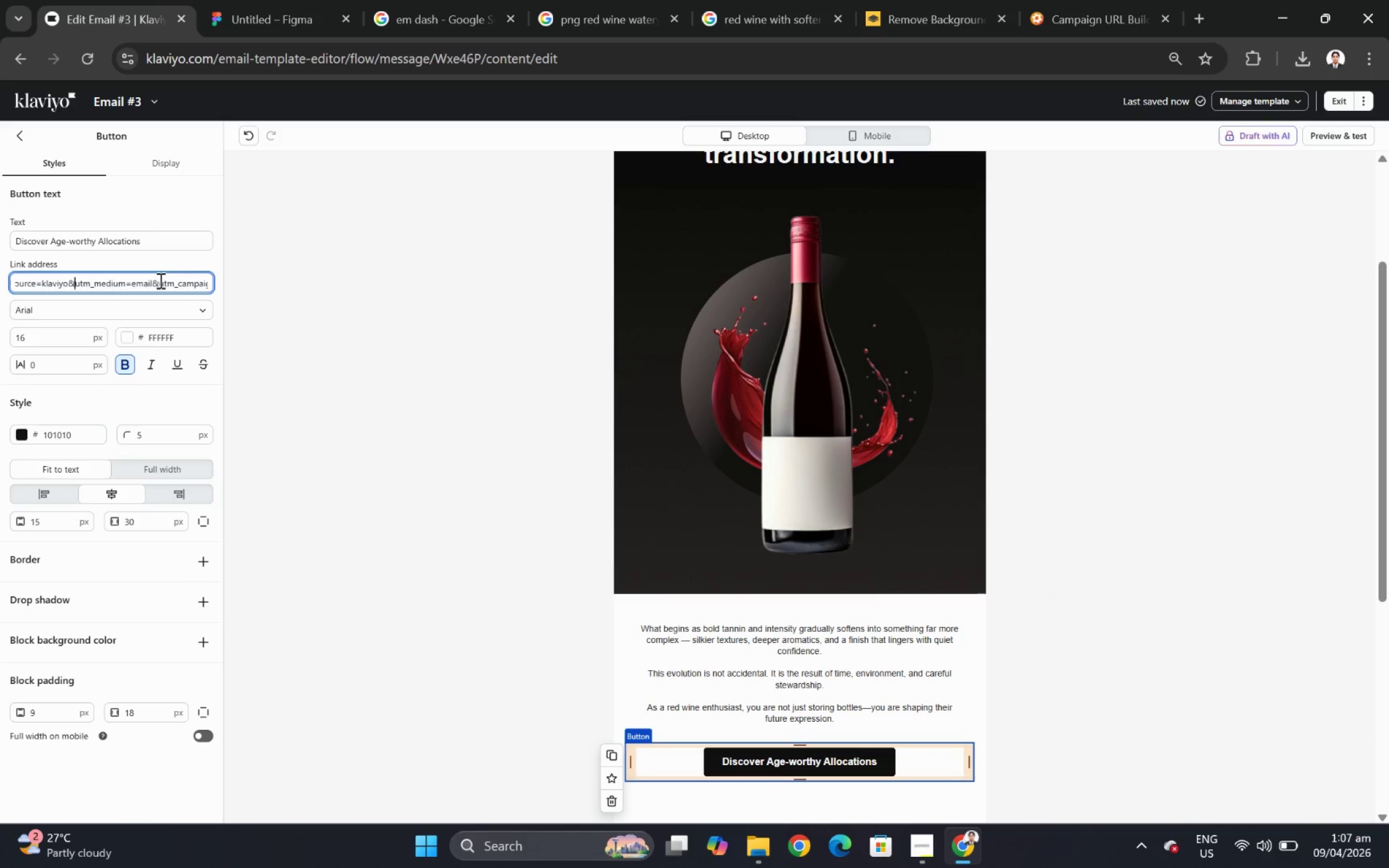 
left_click_drag(start_coordinate=[159, 281], to_coordinate=[201, 281])
 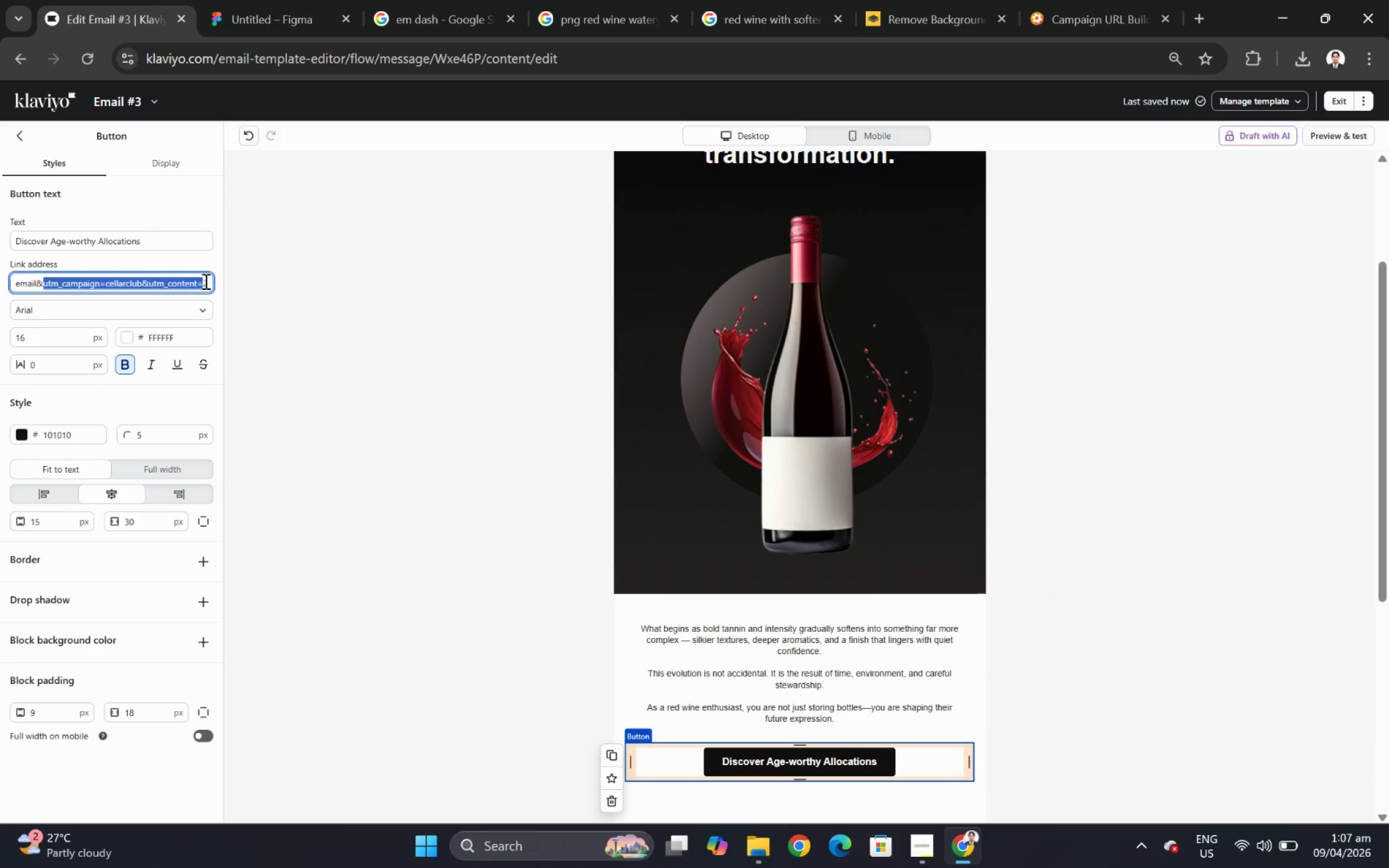 
left_click([205, 281])
 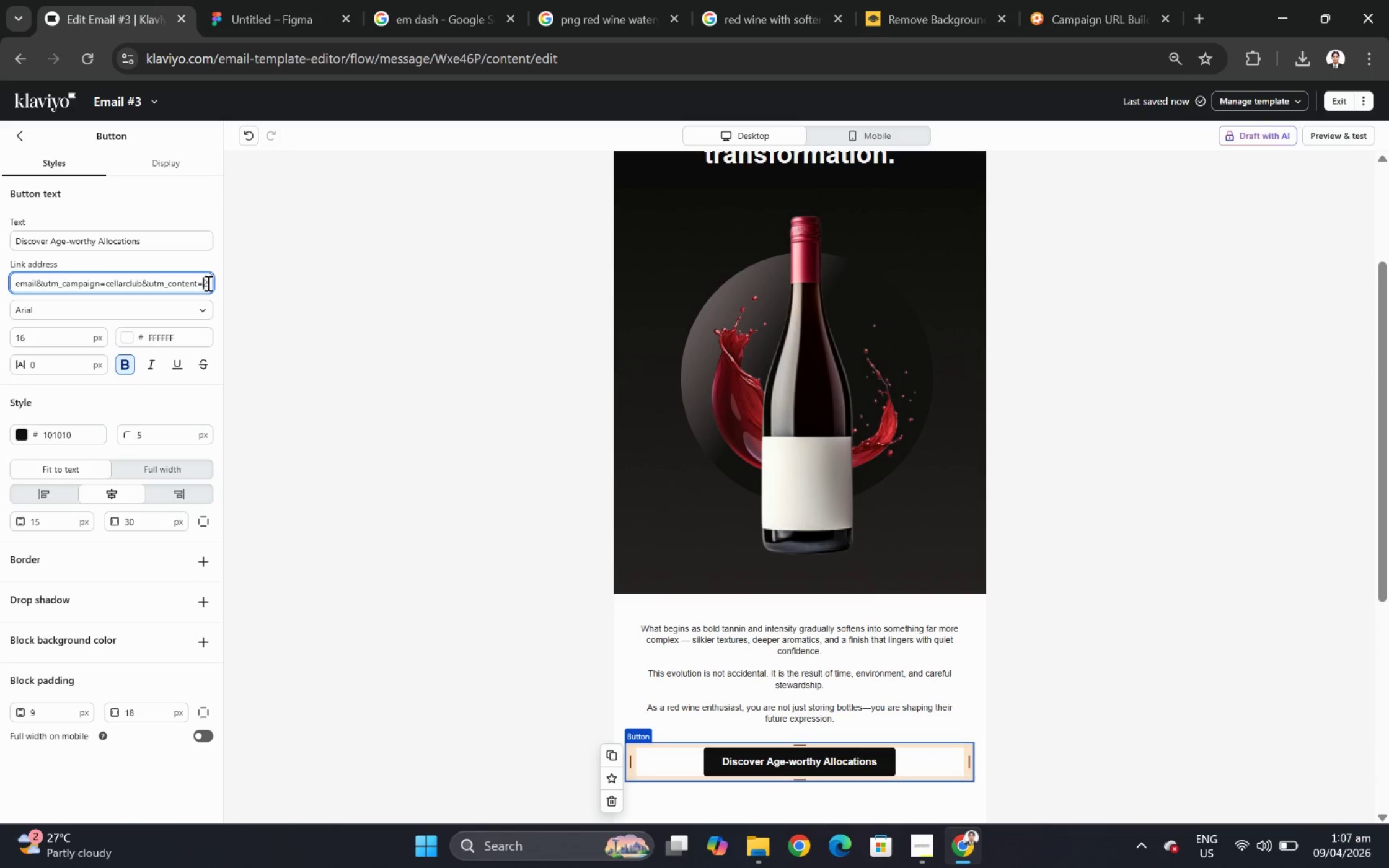 
left_click([207, 283])
 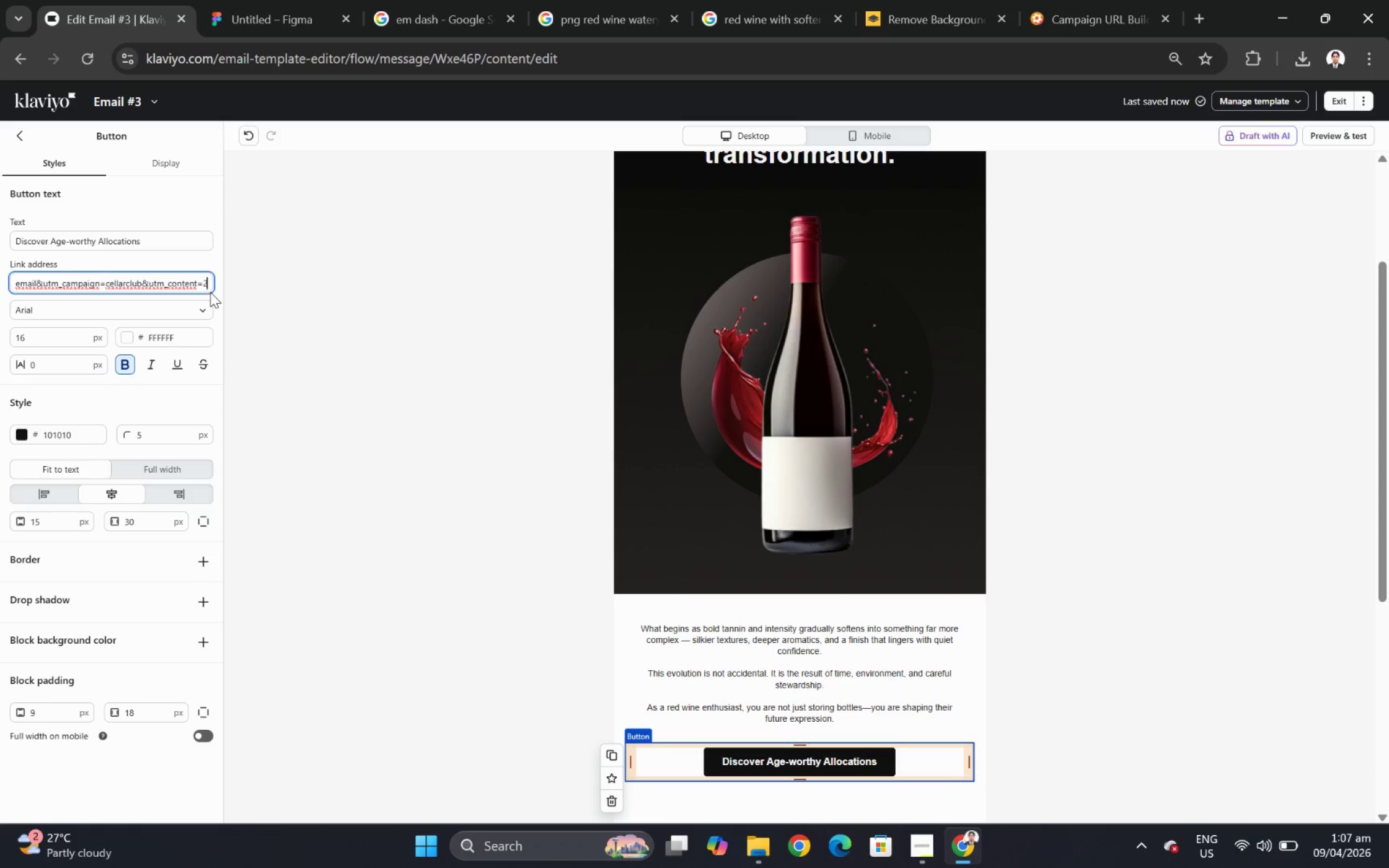 
key(Backspace)
type(3A)
 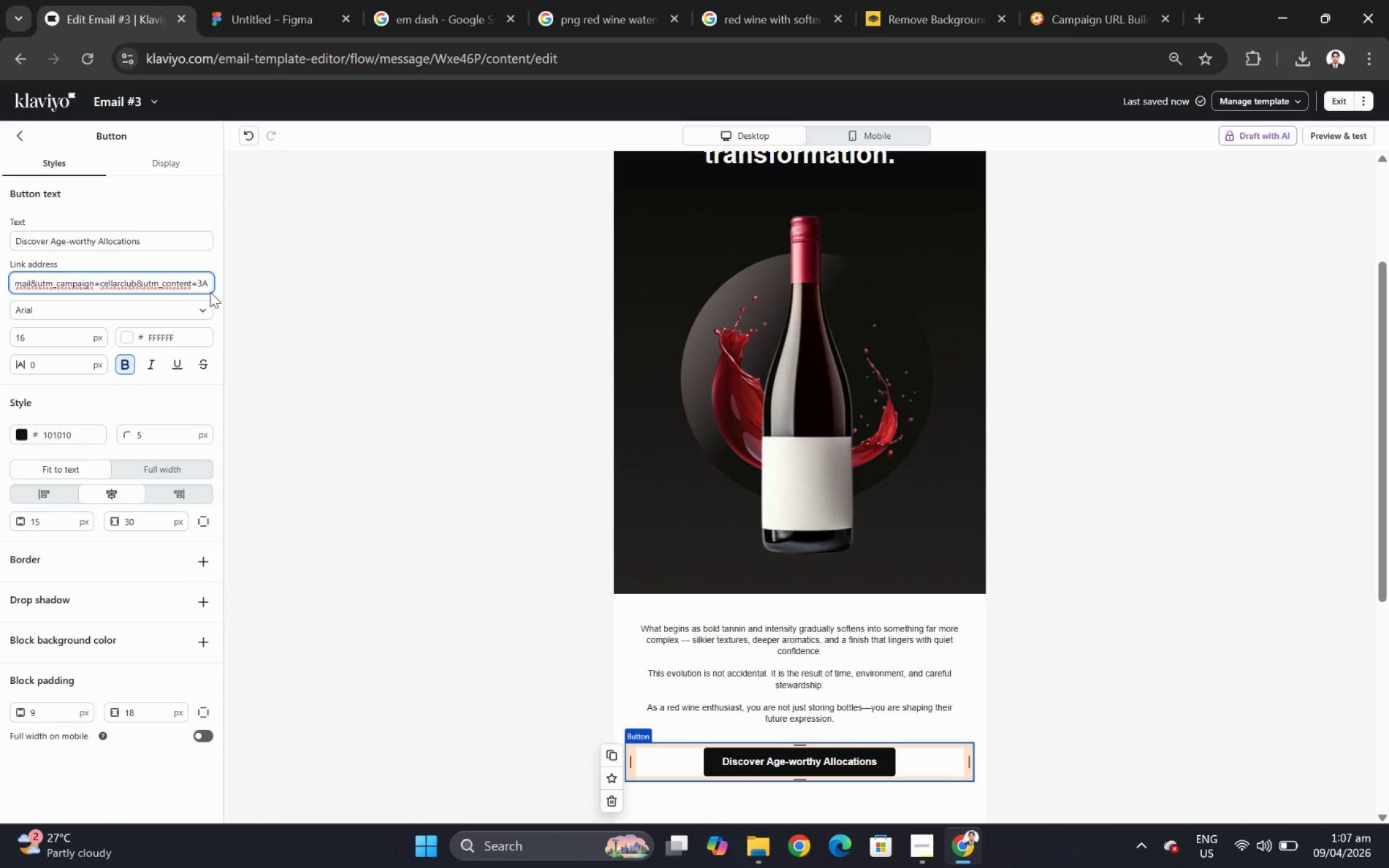 
left_click([45, 289])
 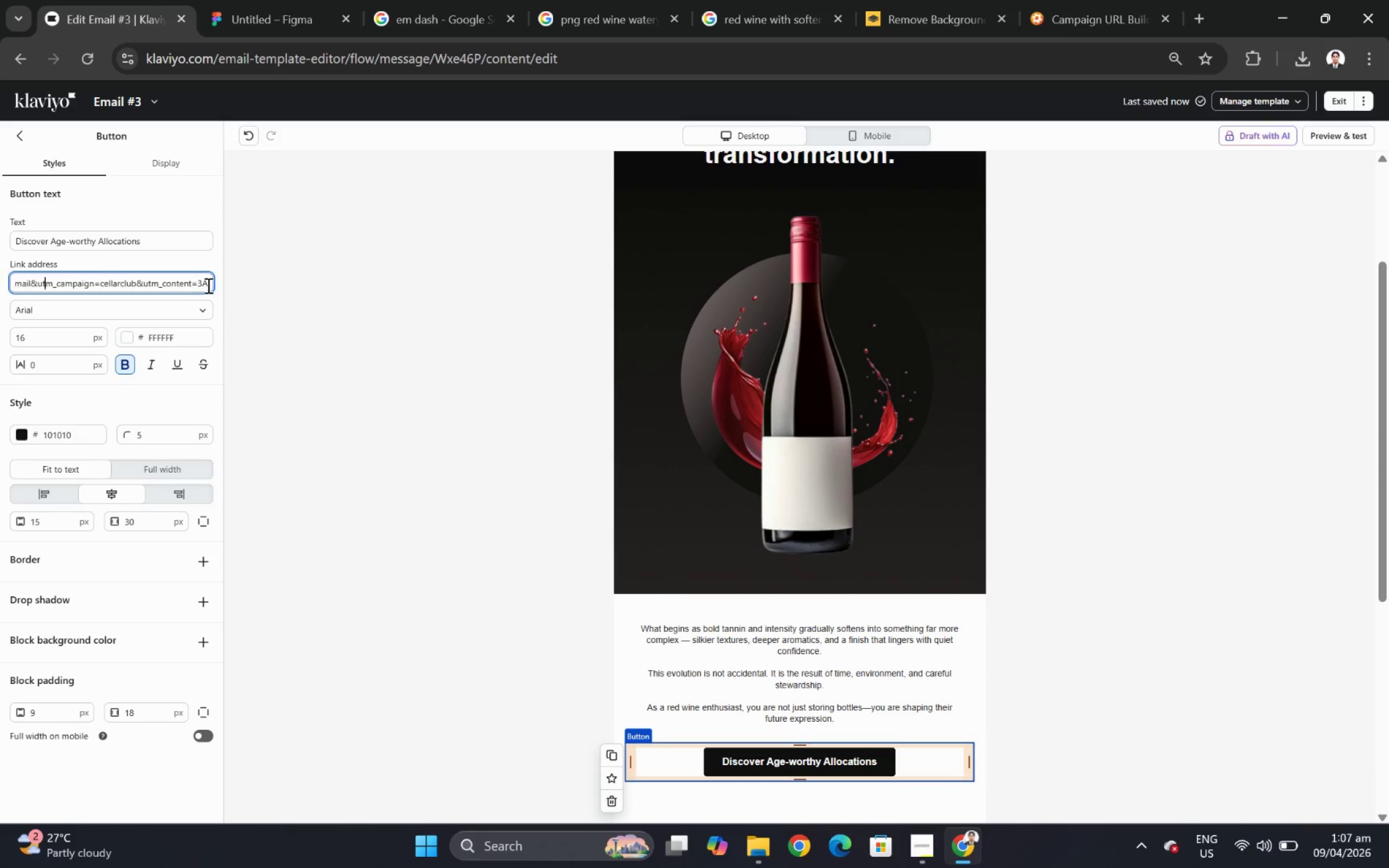 
left_click([206, 284])
 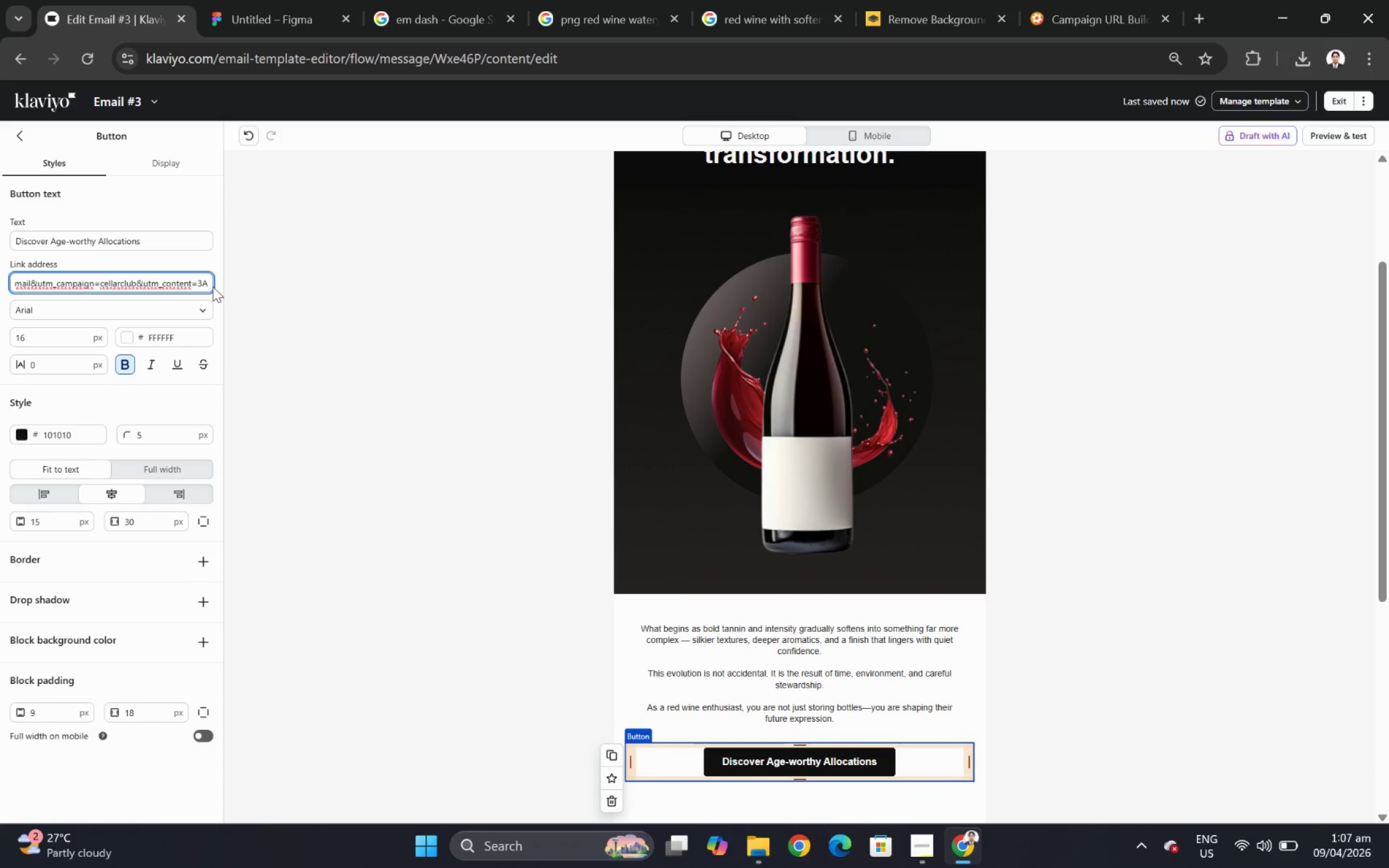 
hold_key(key=ArrowLeft, duration=1.51)
 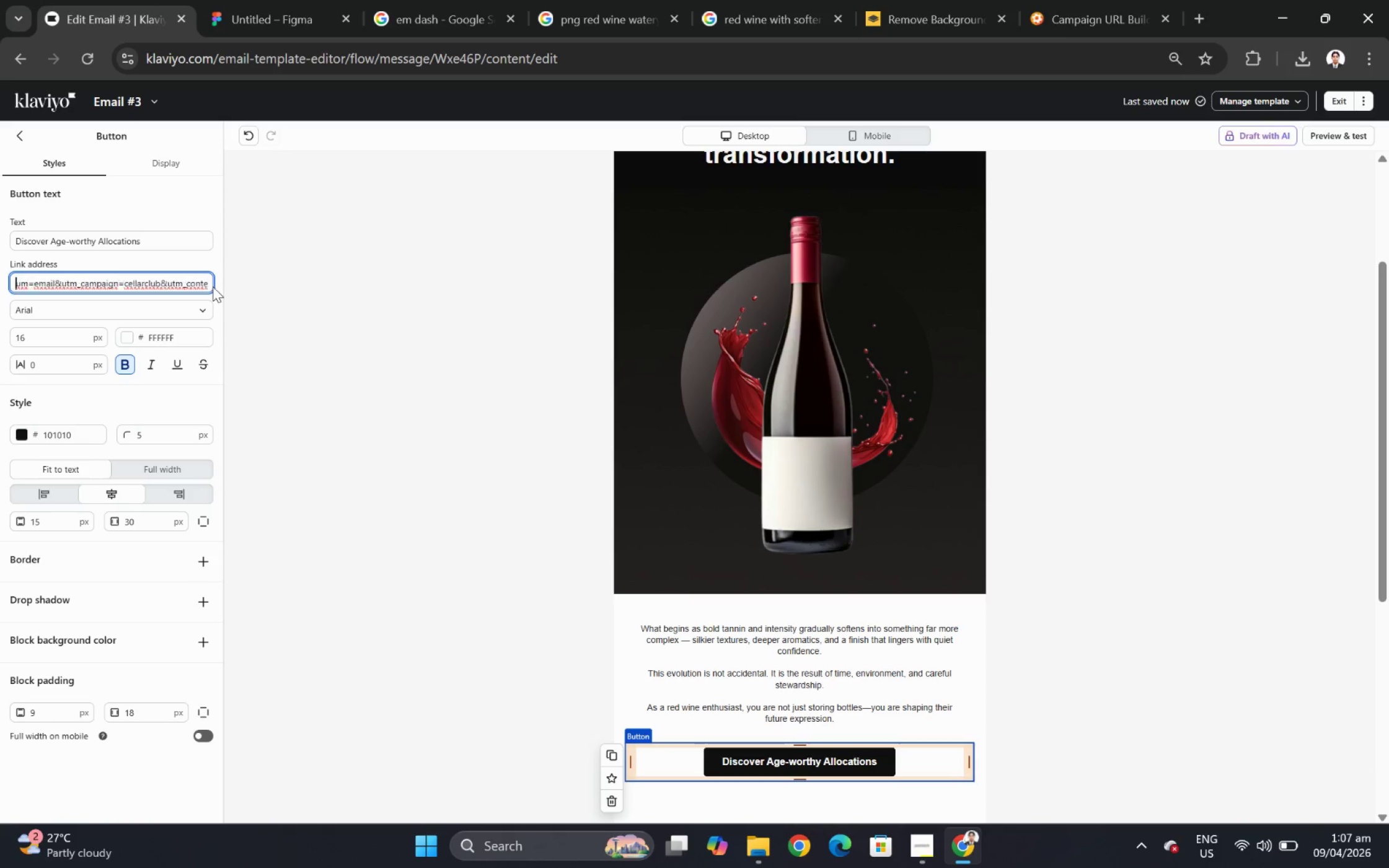 
hold_key(key=ArrowLeft, duration=1.31)
 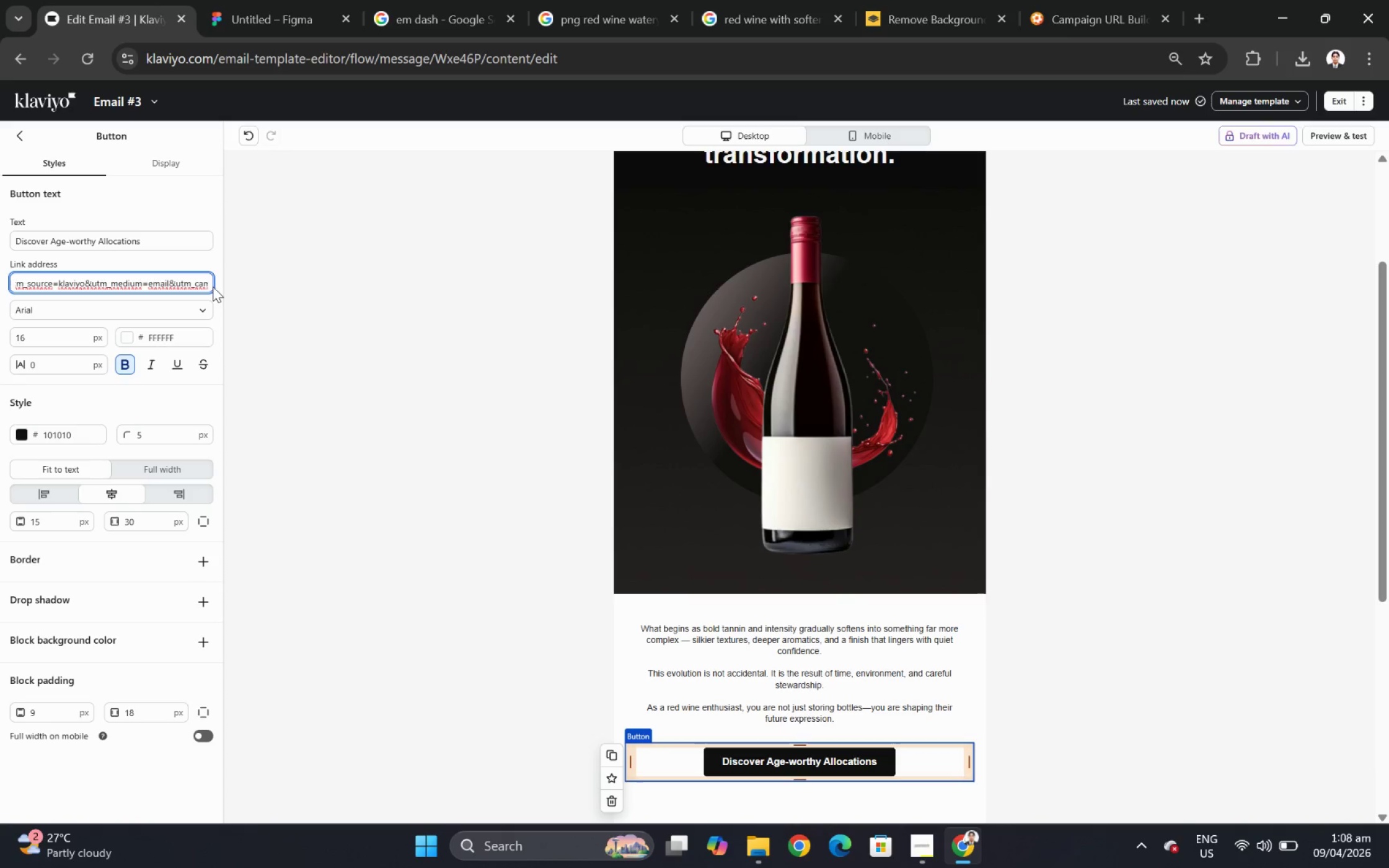 
hold_key(key=ArrowRight, duration=1.5)
 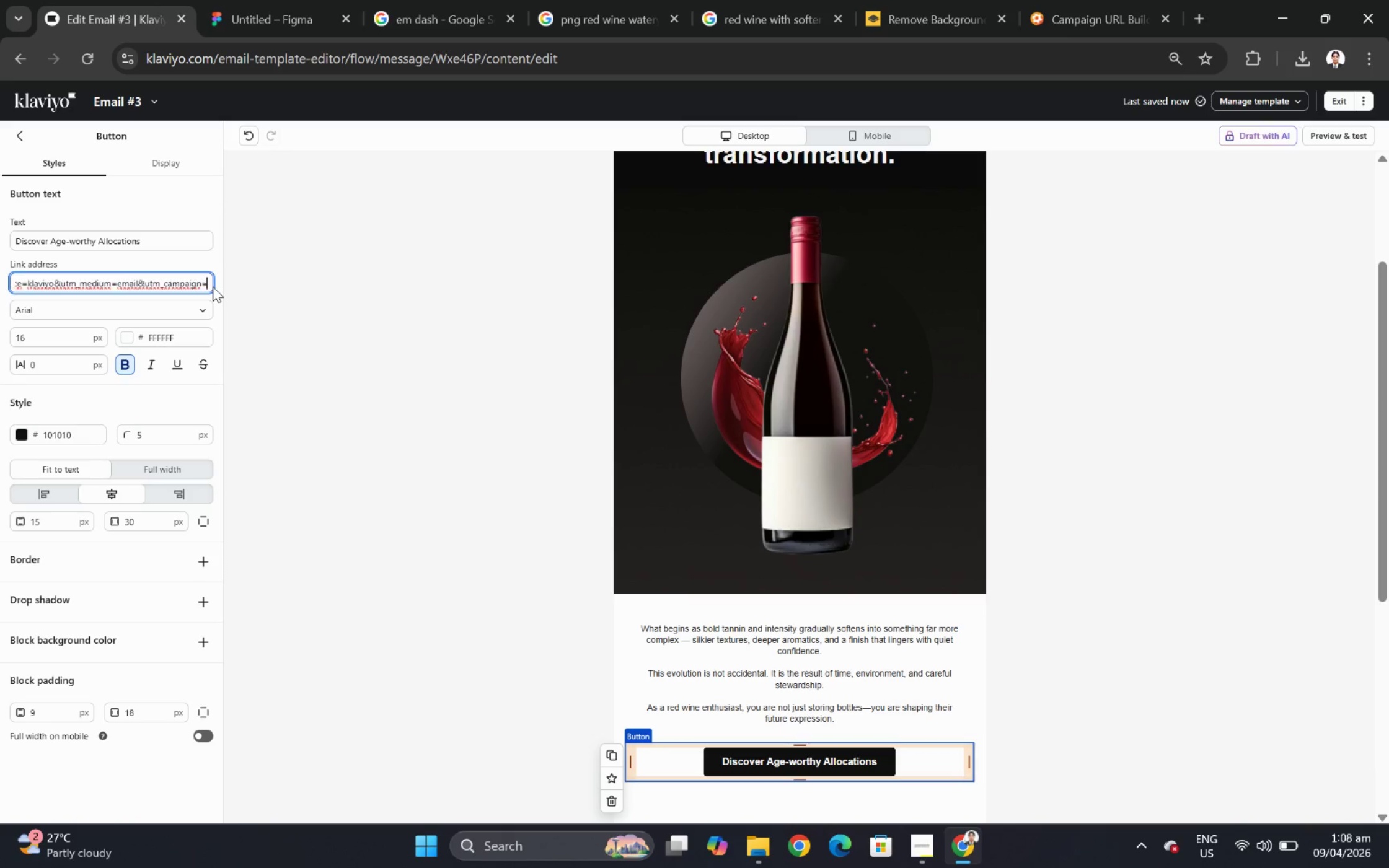 
hold_key(key=ArrowRight, duration=1.52)
 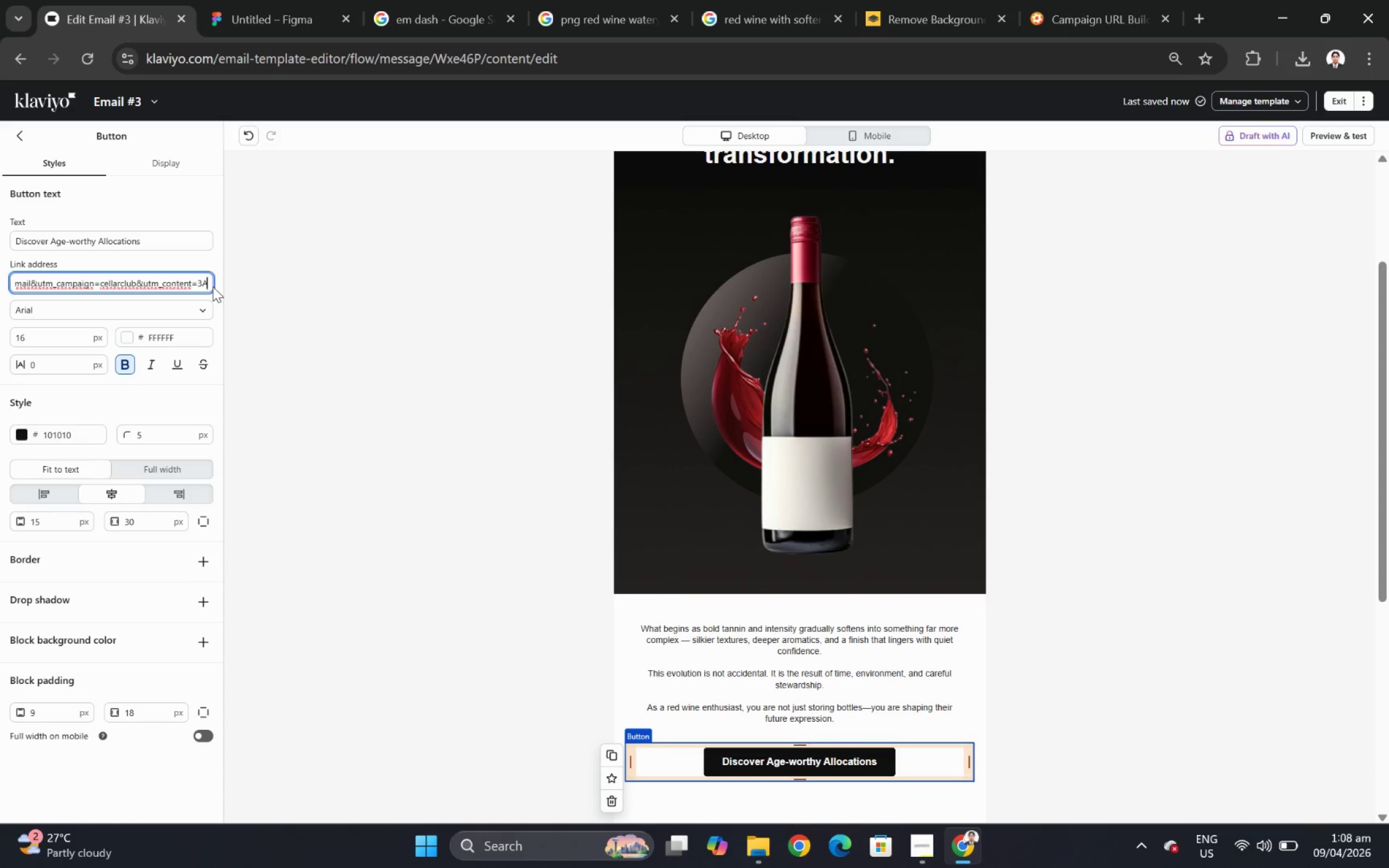 
key(ArrowRight)
 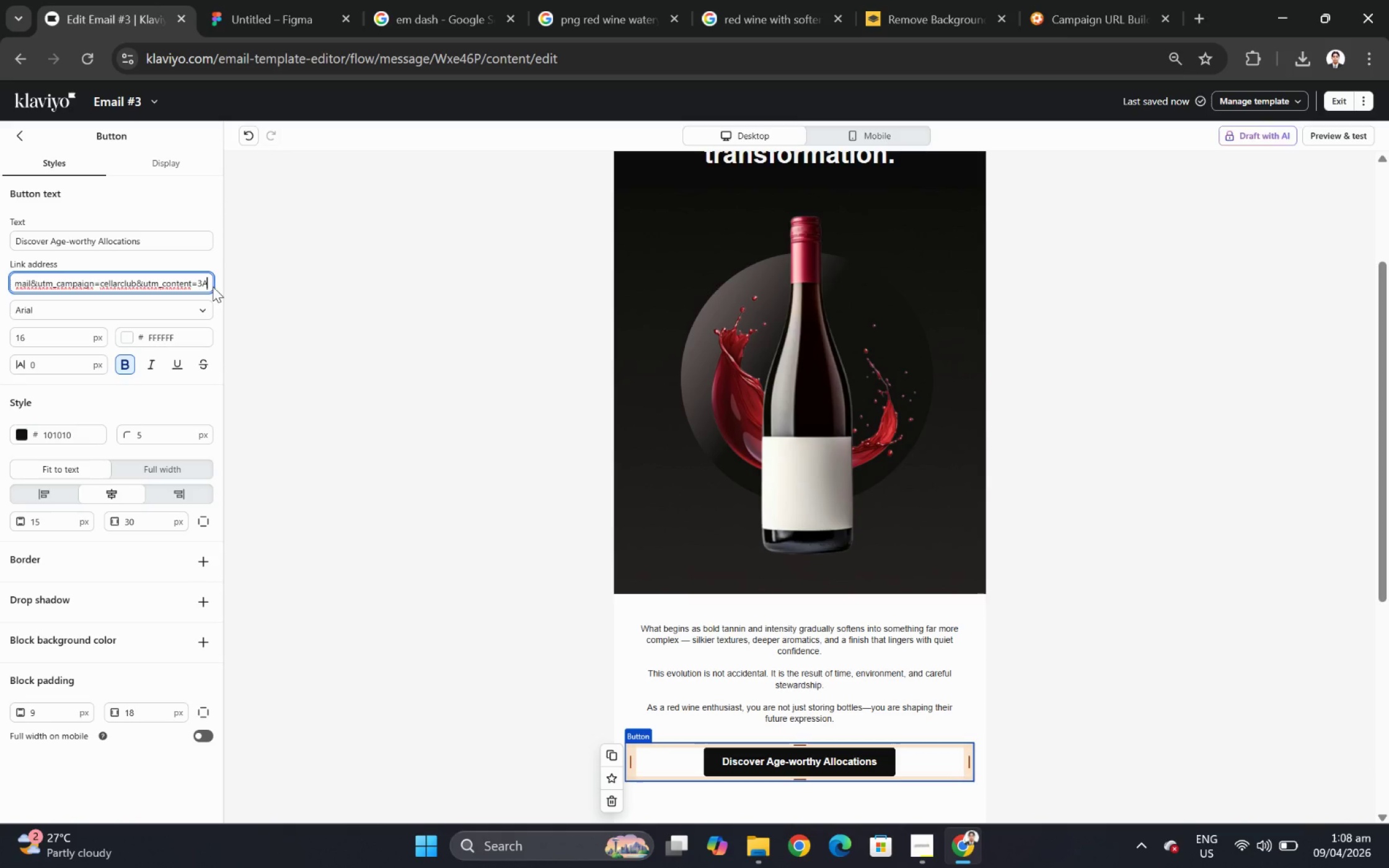 
key(ArrowRight)
 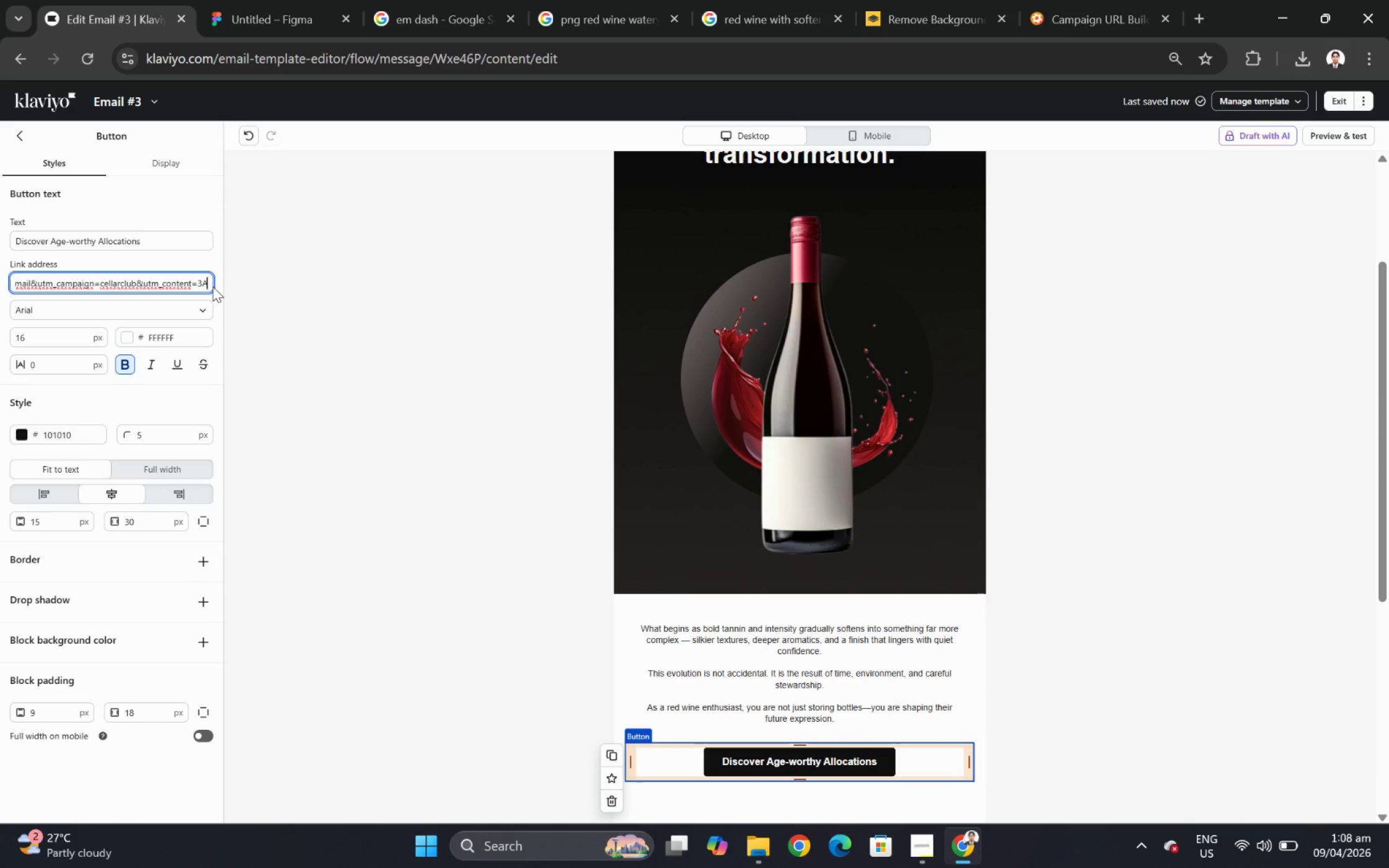 
key(ArrowRight)
 